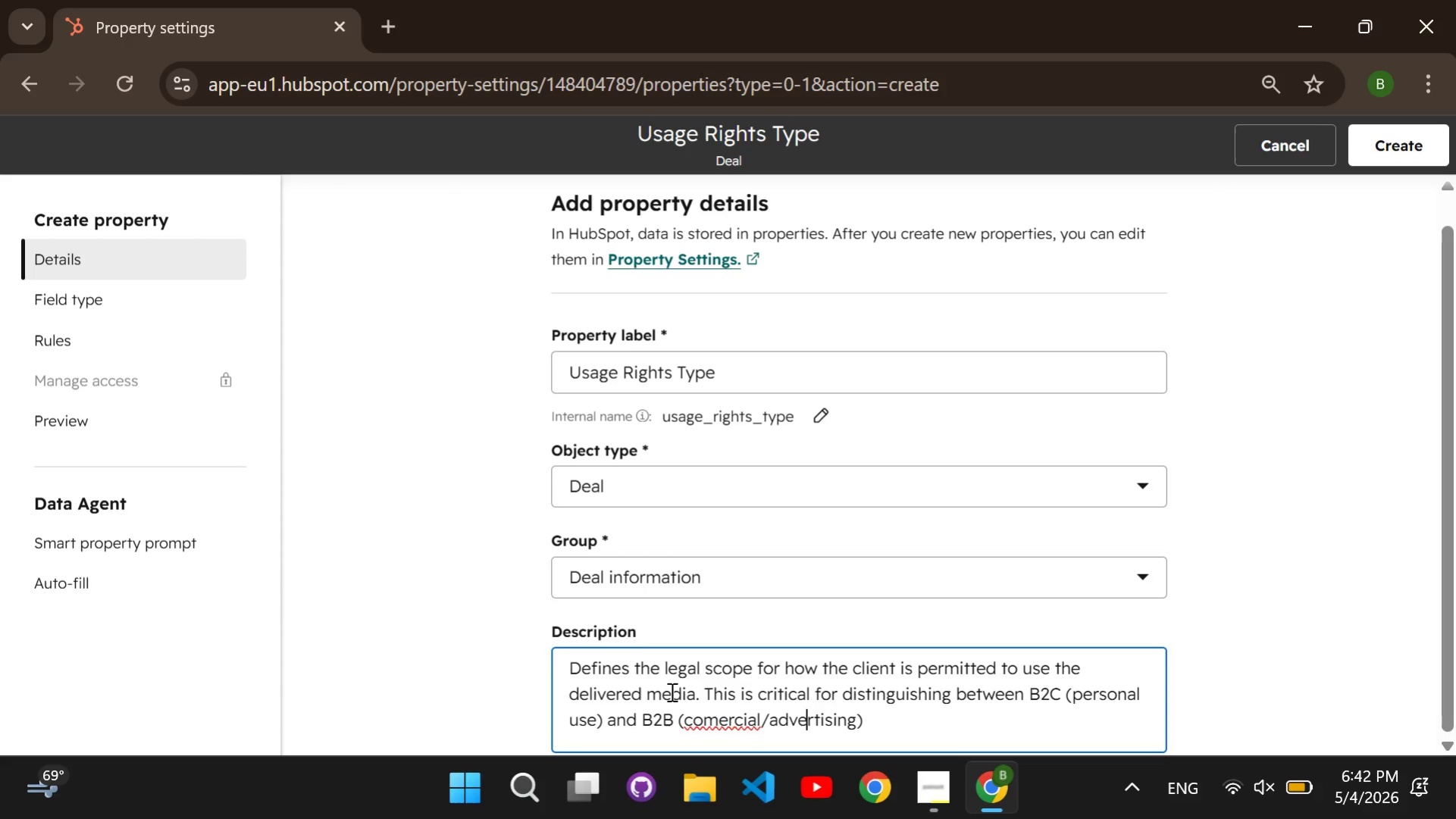 
key(ArrowLeft)
 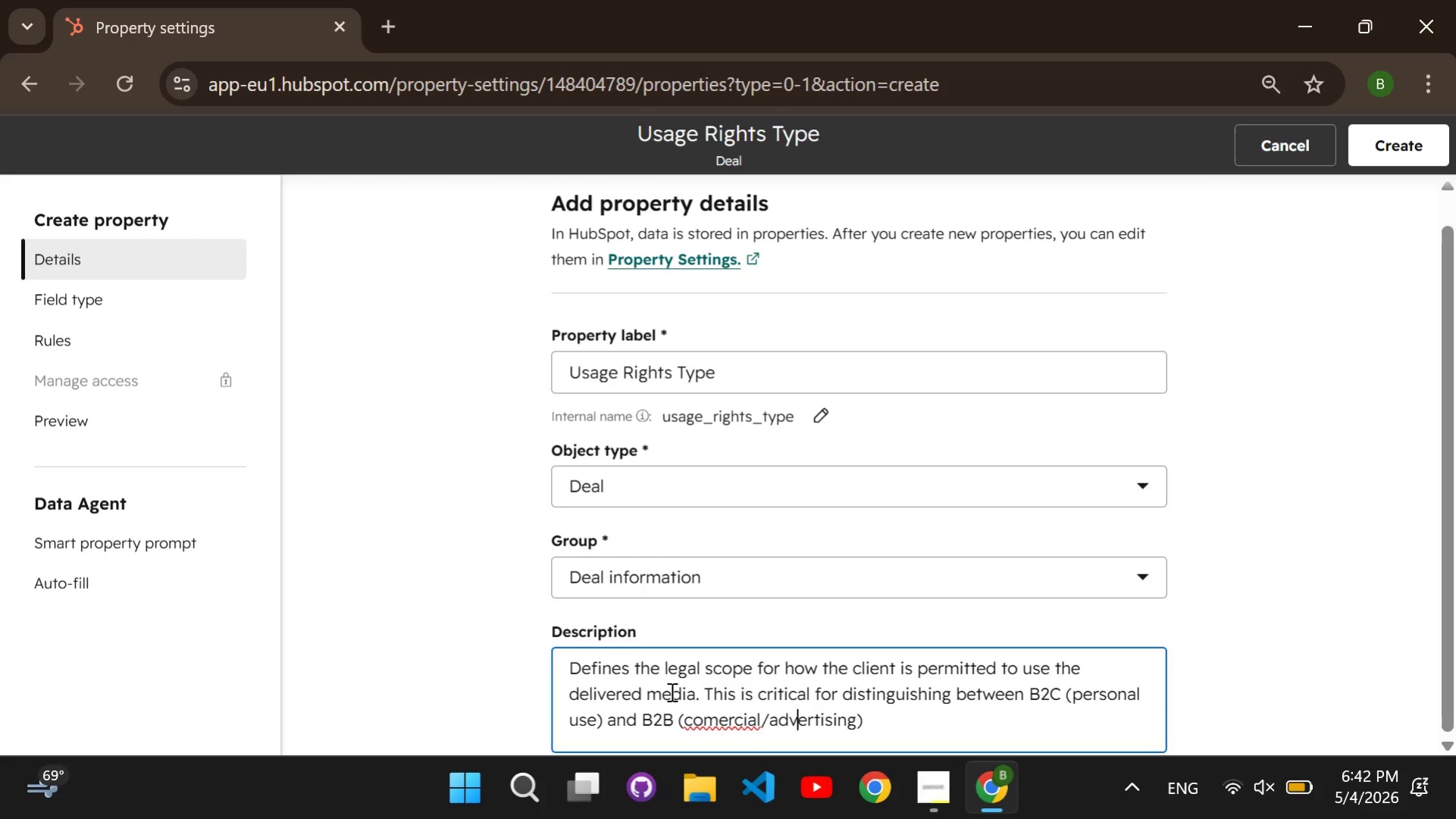 
key(ArrowLeft)
 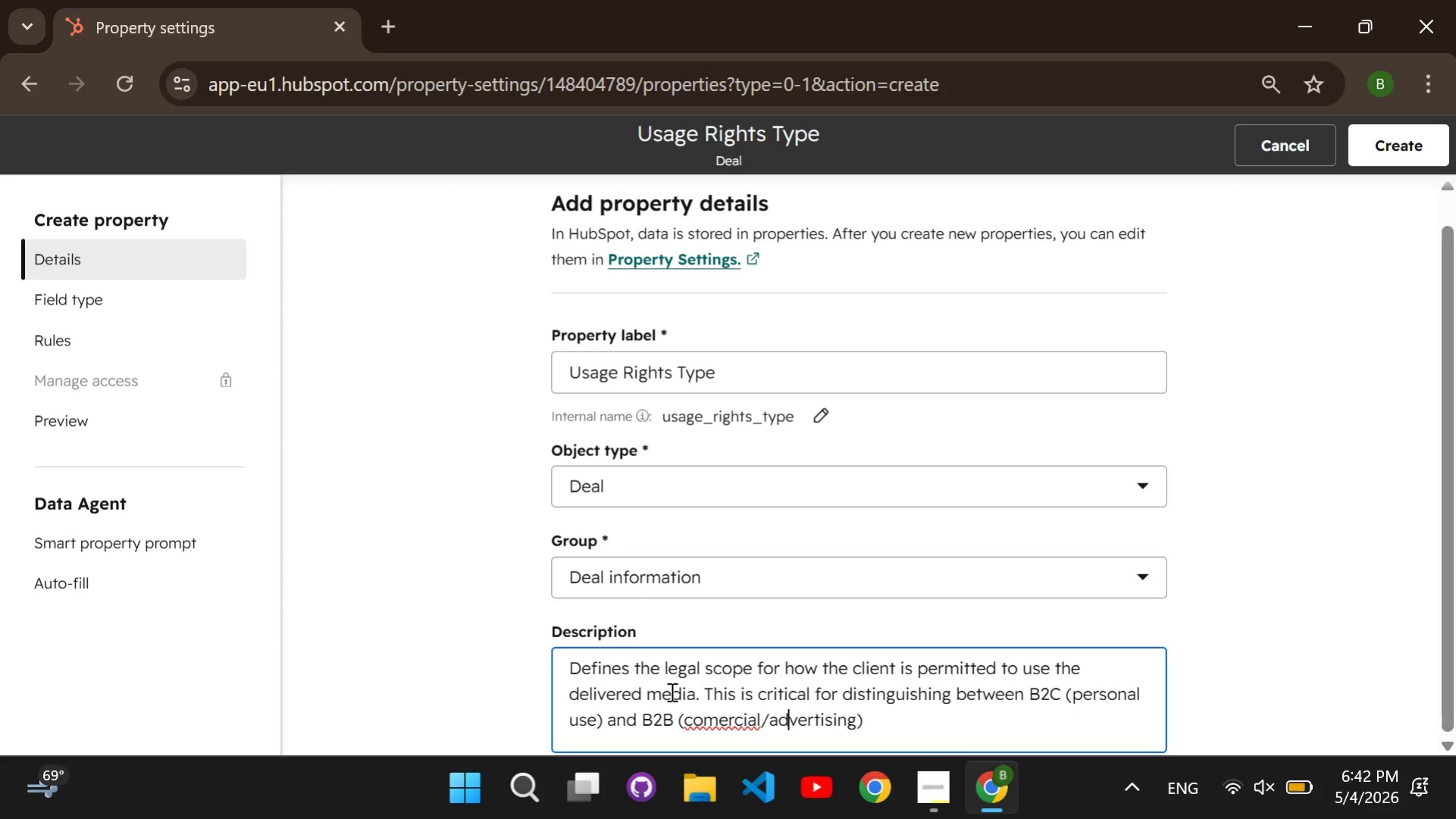 
key(ArrowLeft)
 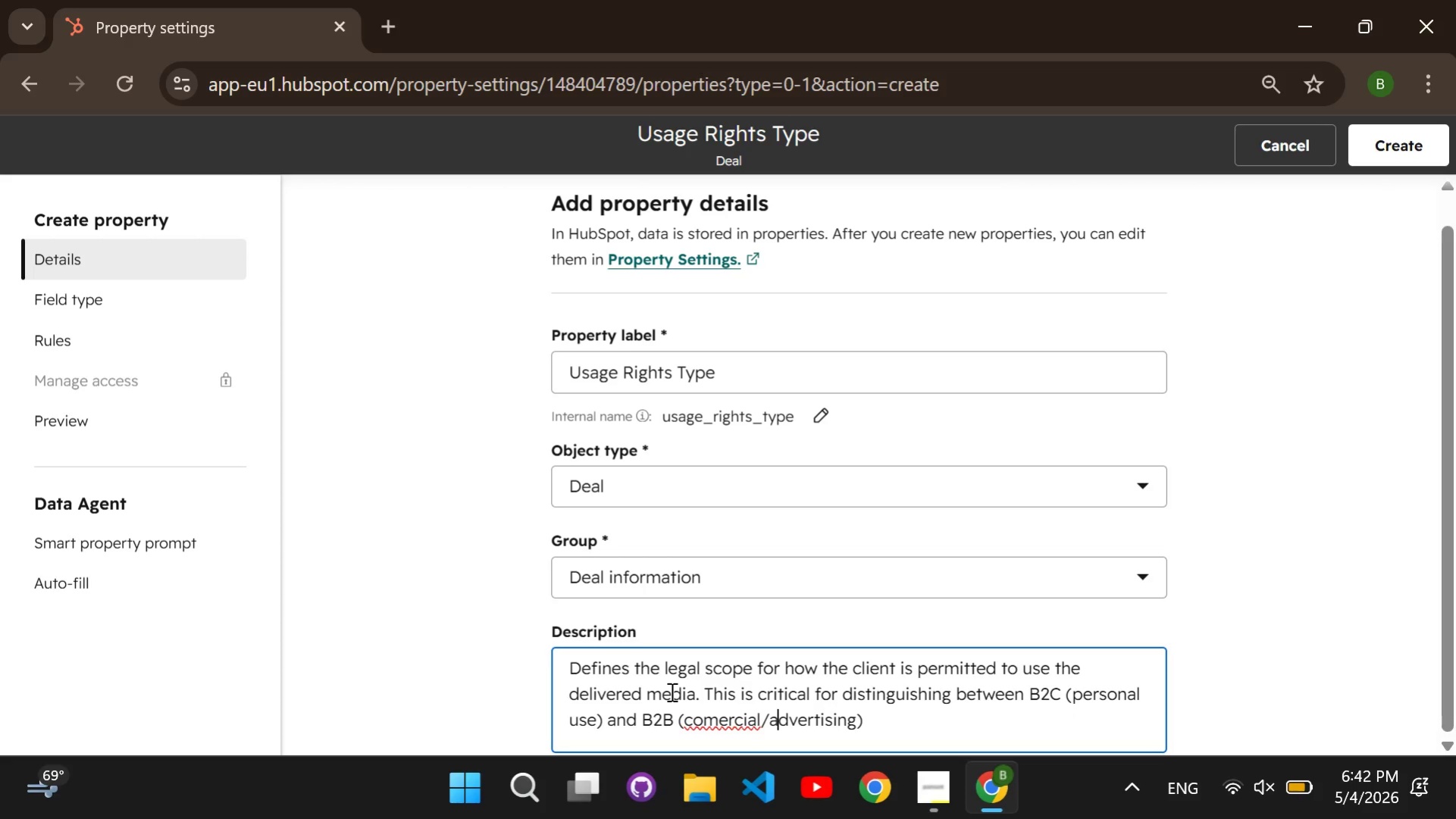 
key(ArrowLeft)
 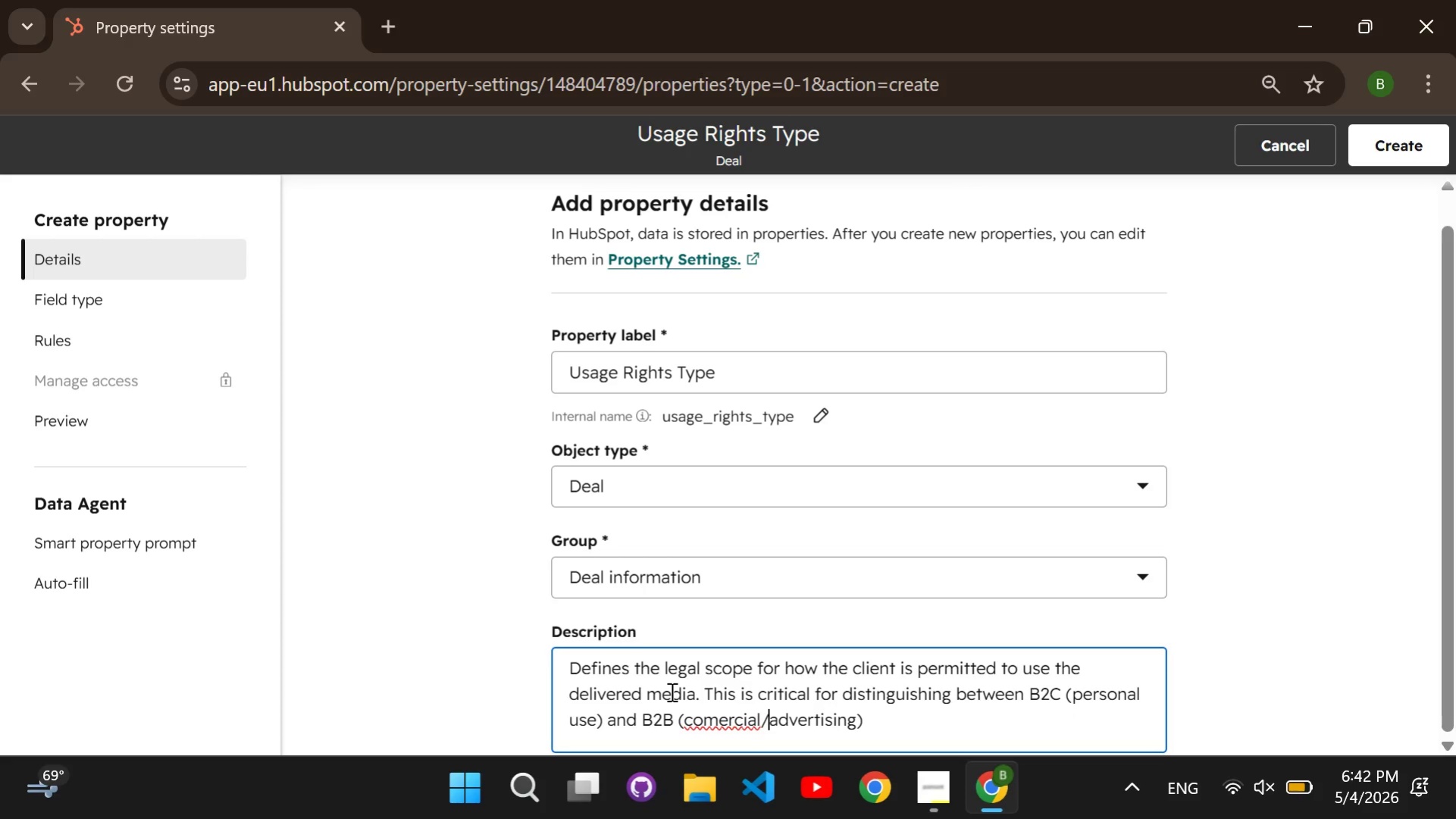 
key(ArrowLeft)
 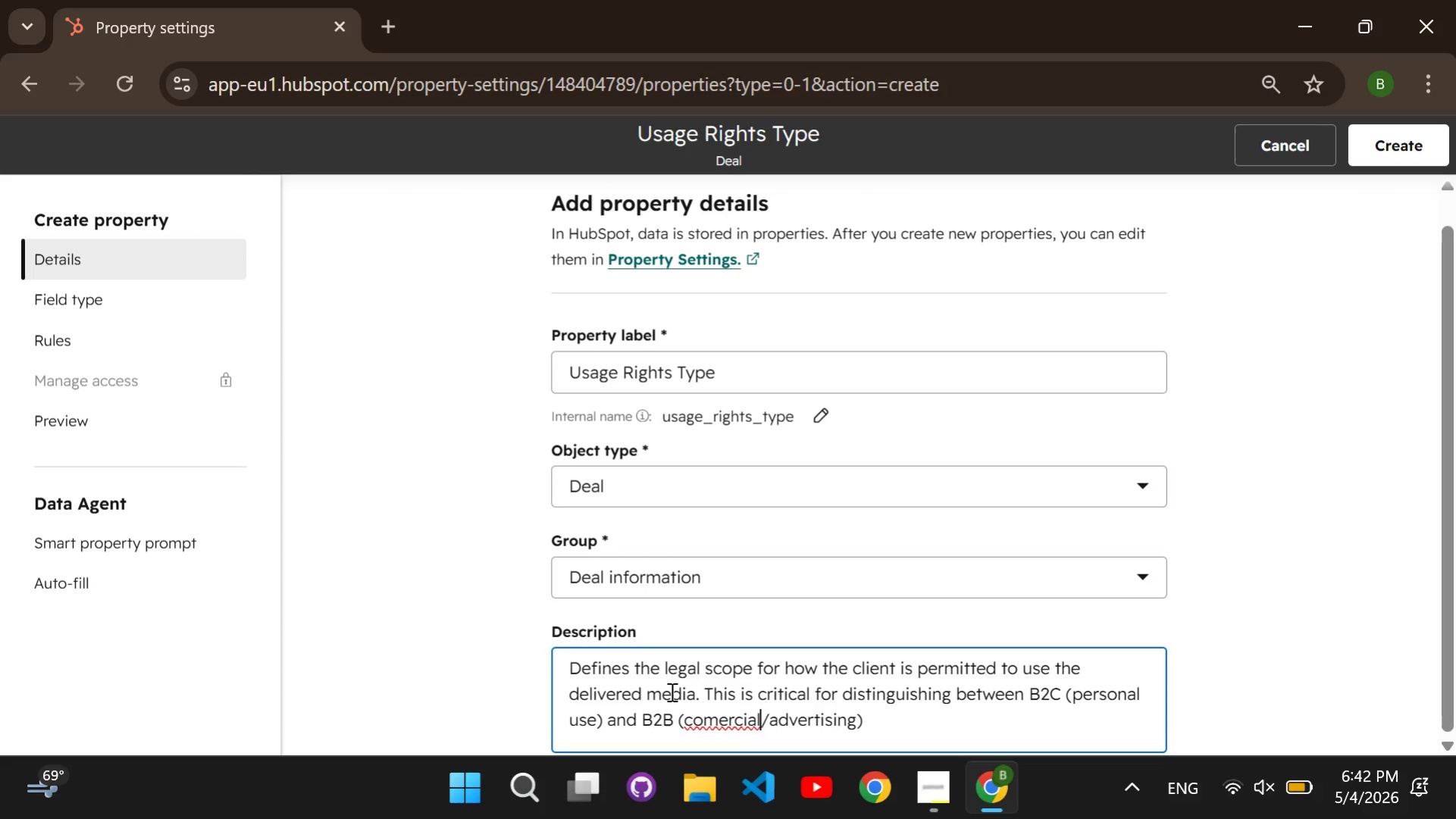 
key(ArrowLeft)
 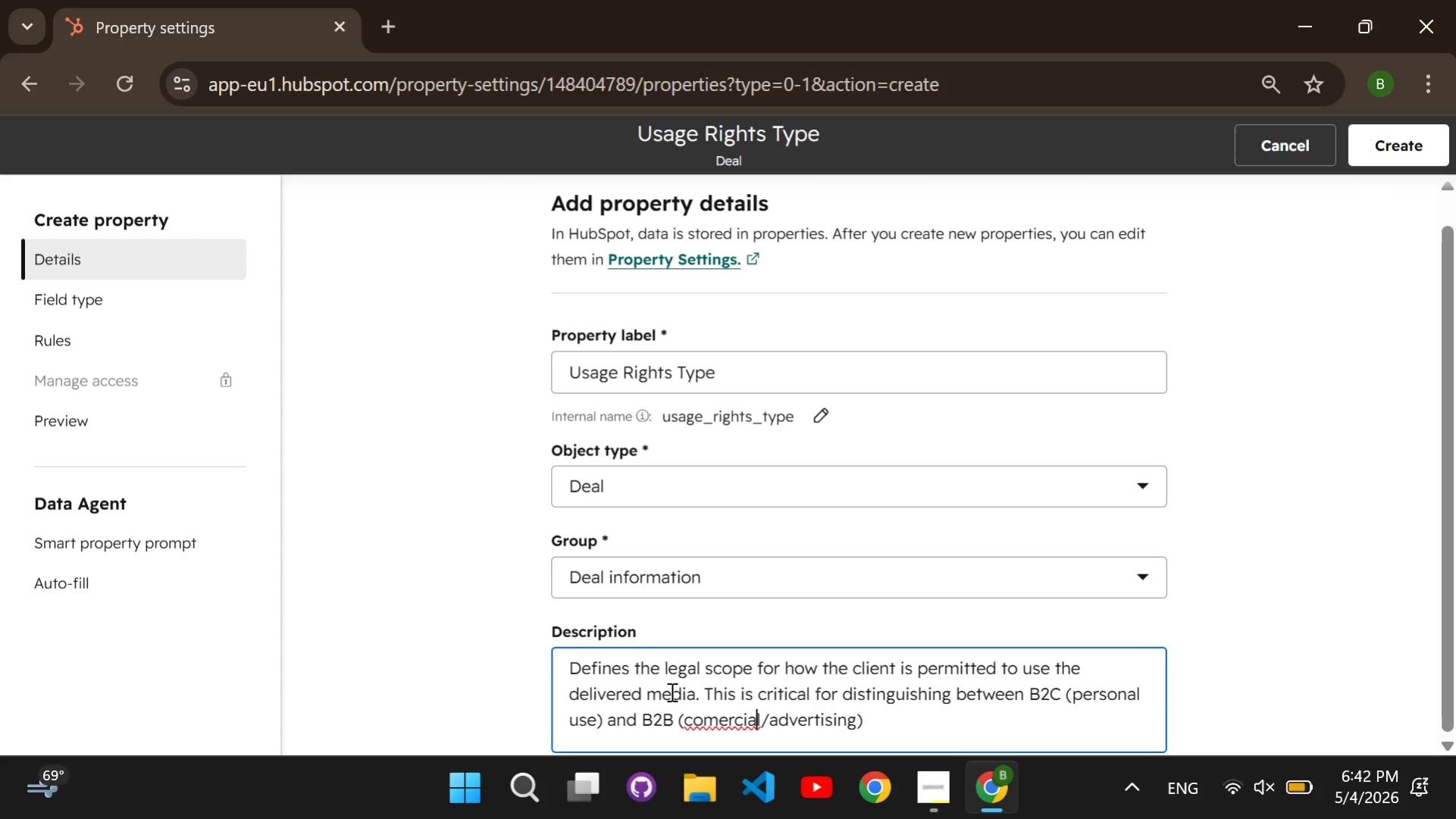 
key(ArrowLeft)
 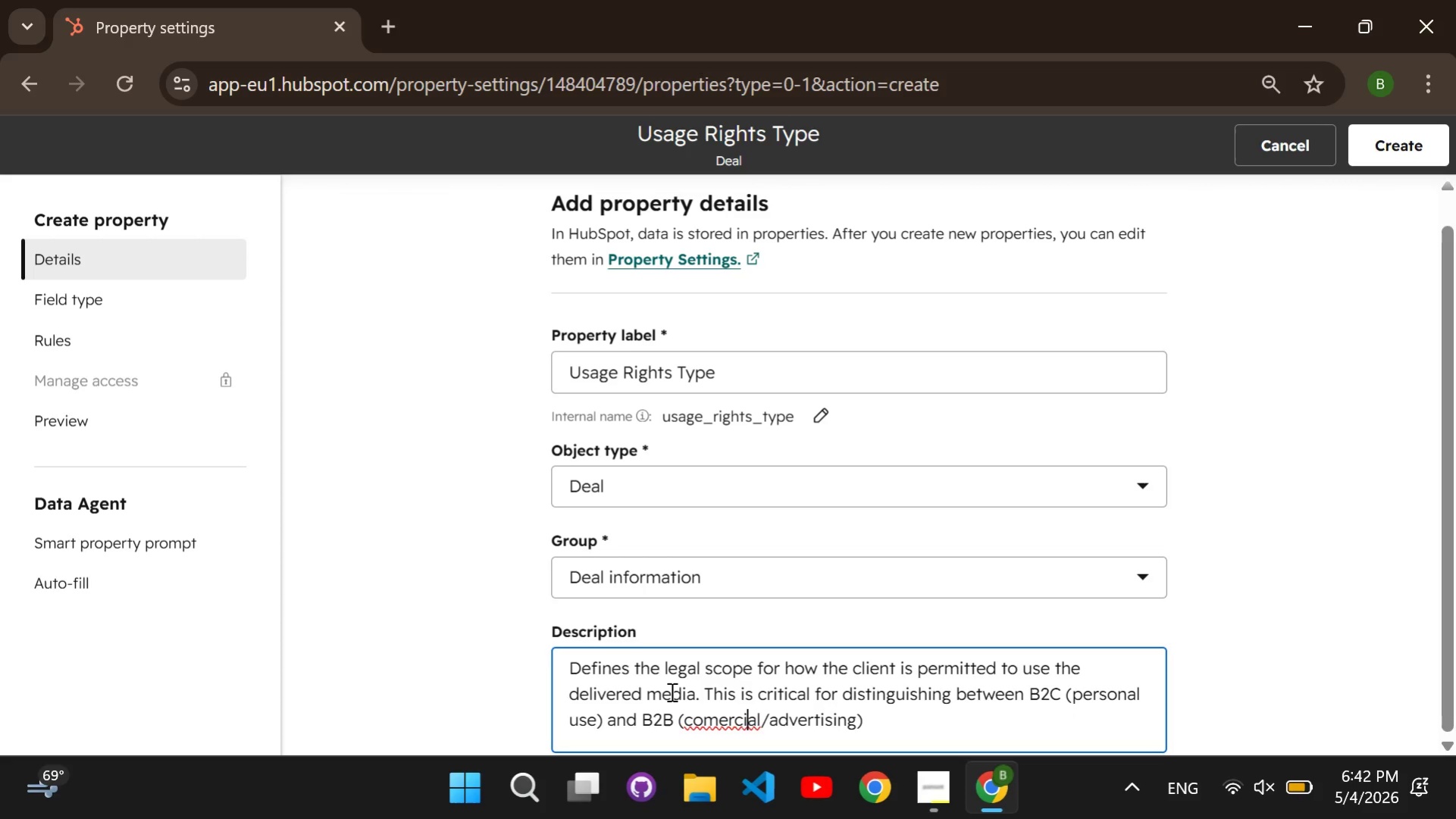 
key(ArrowLeft)
 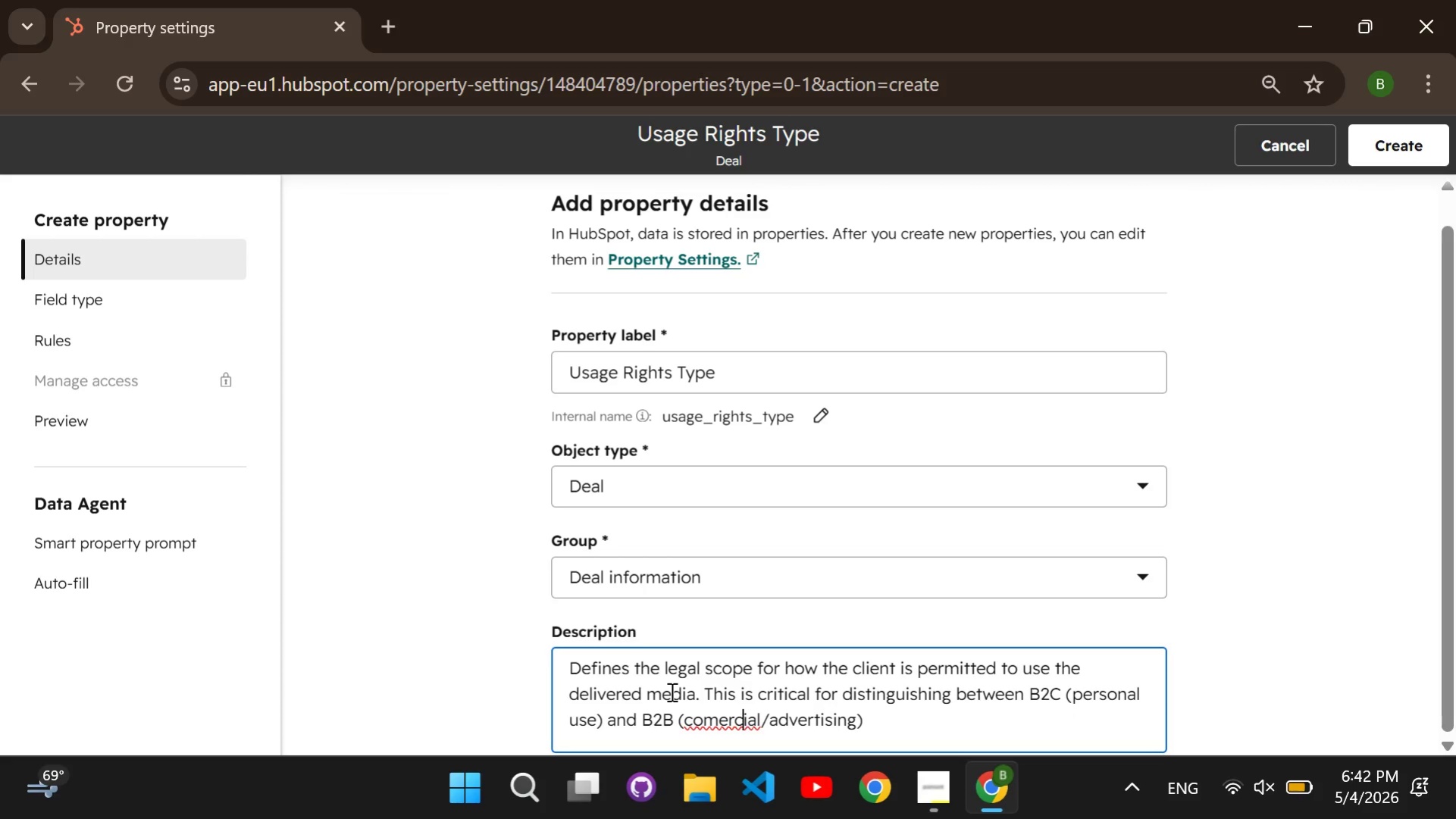 
key(ArrowLeft)
 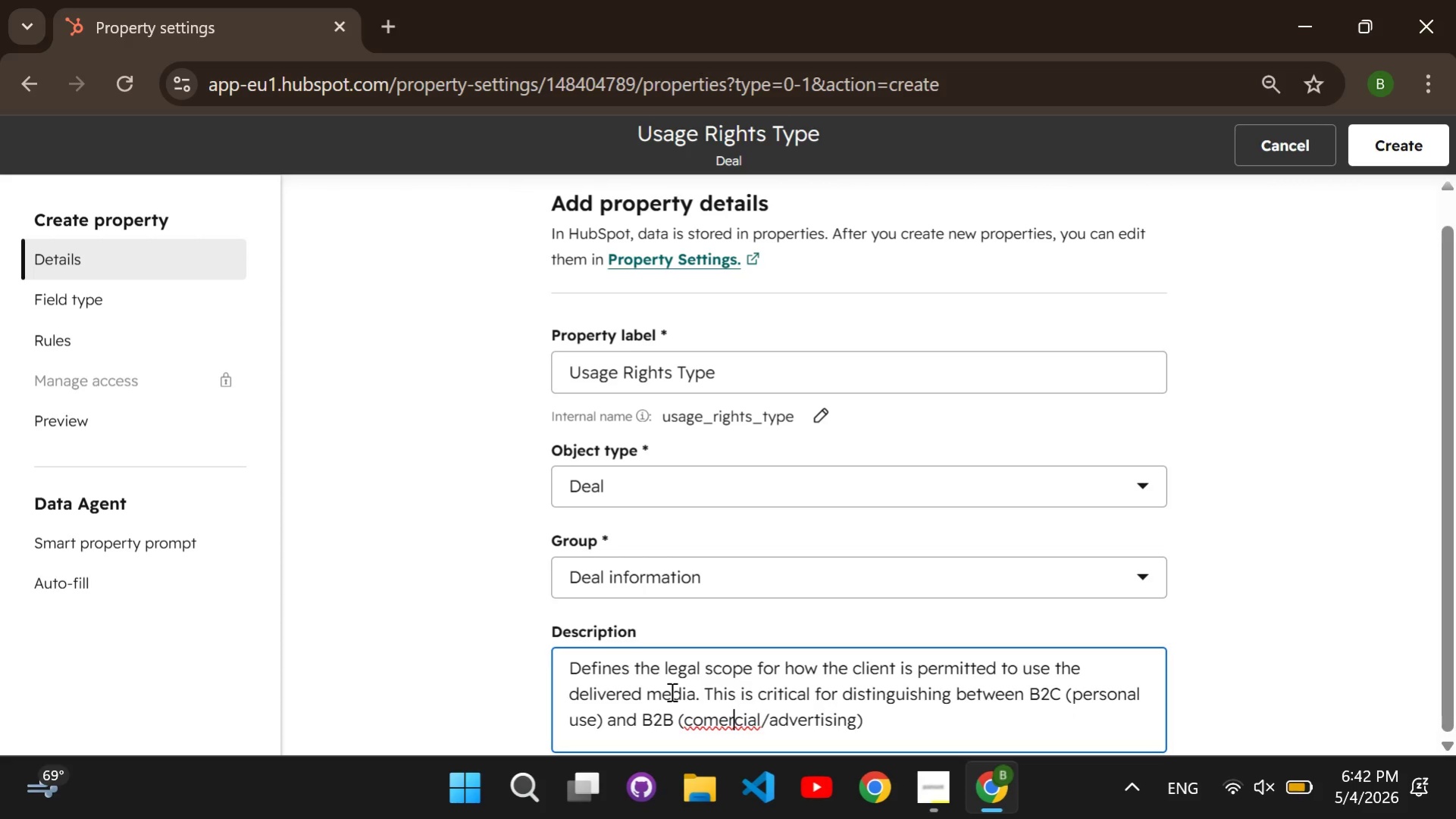 
key(ArrowLeft)
 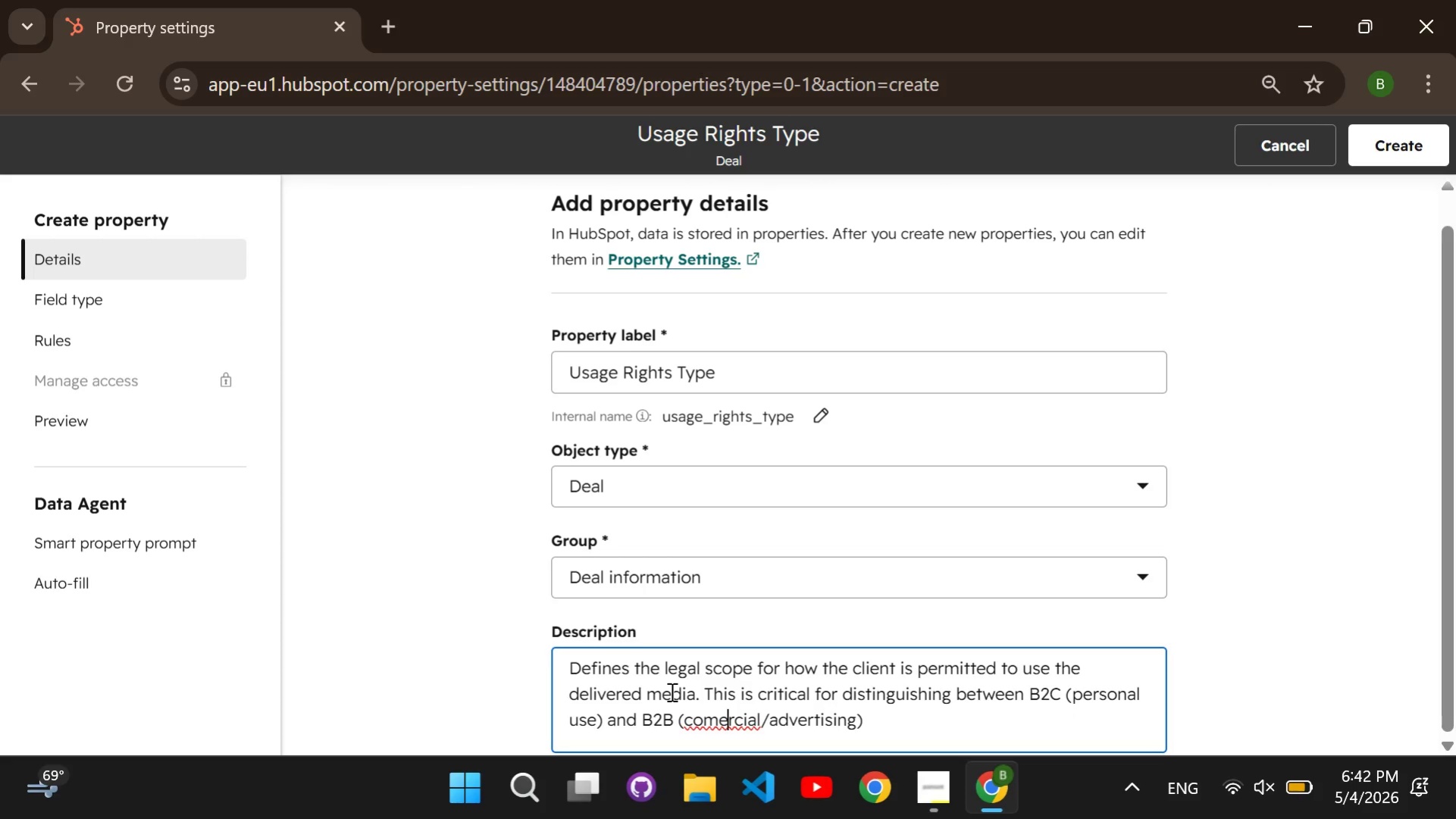 
key(ArrowLeft)
 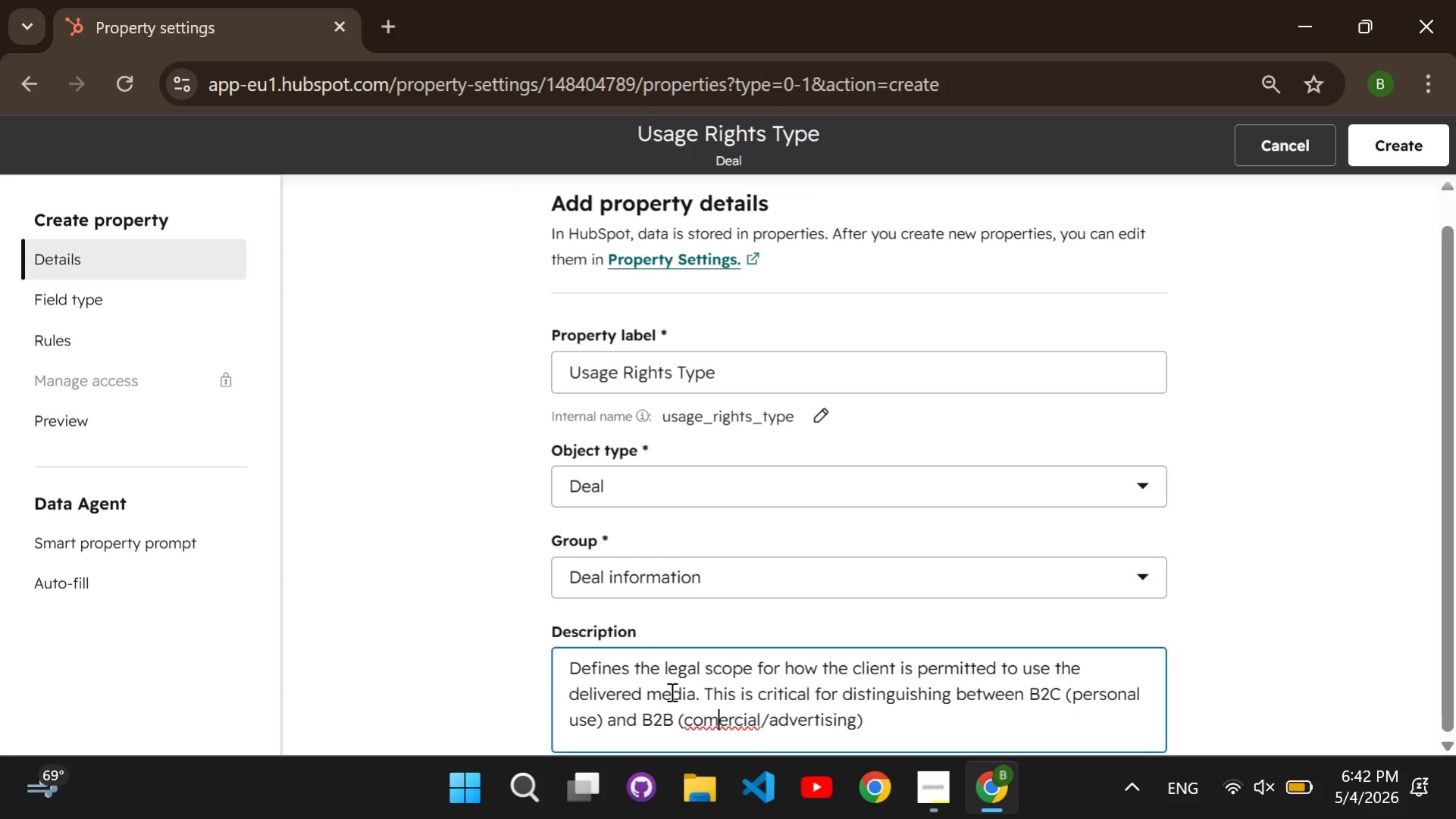 
key(ArrowLeft)
 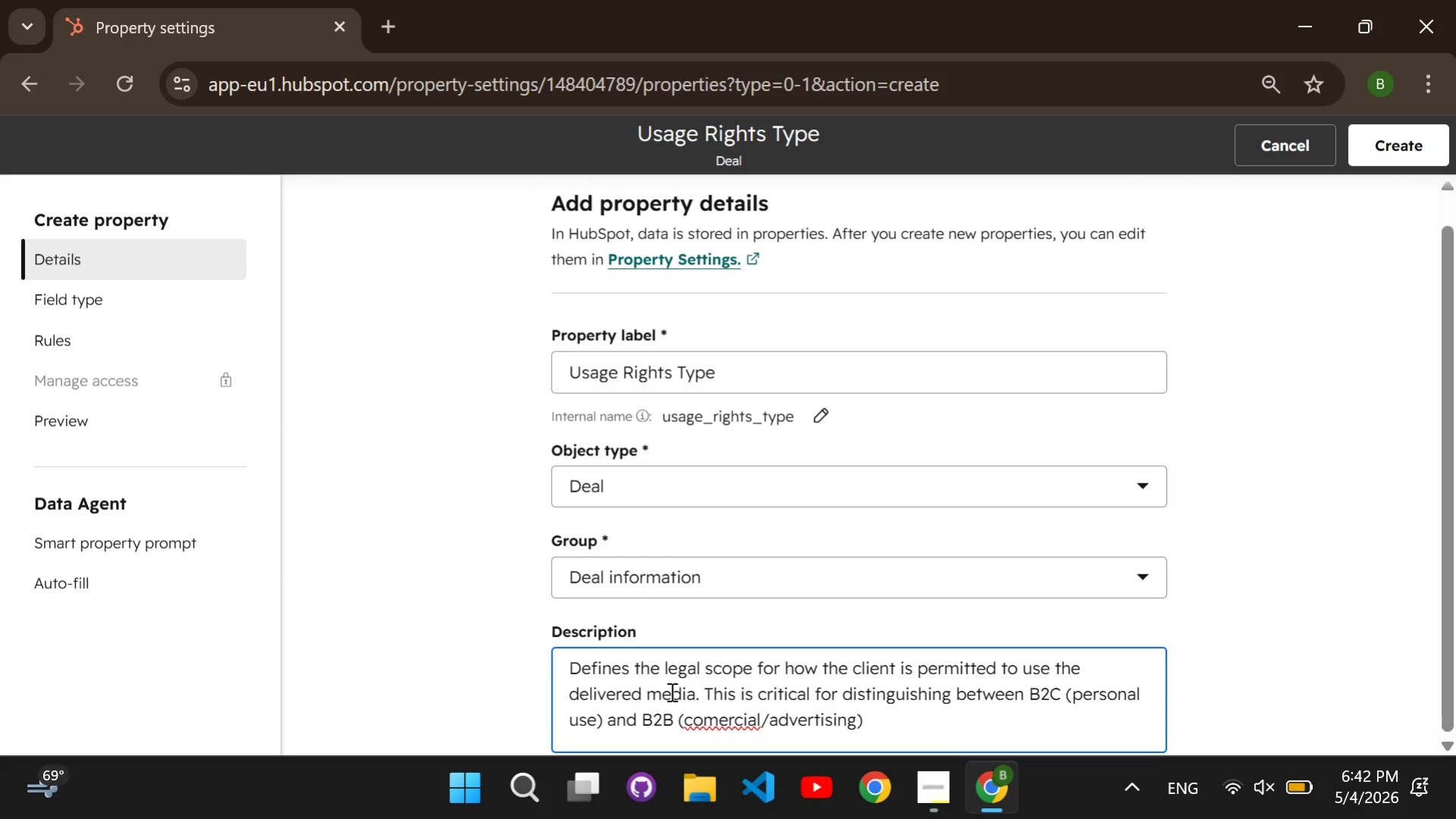 
key(M)
 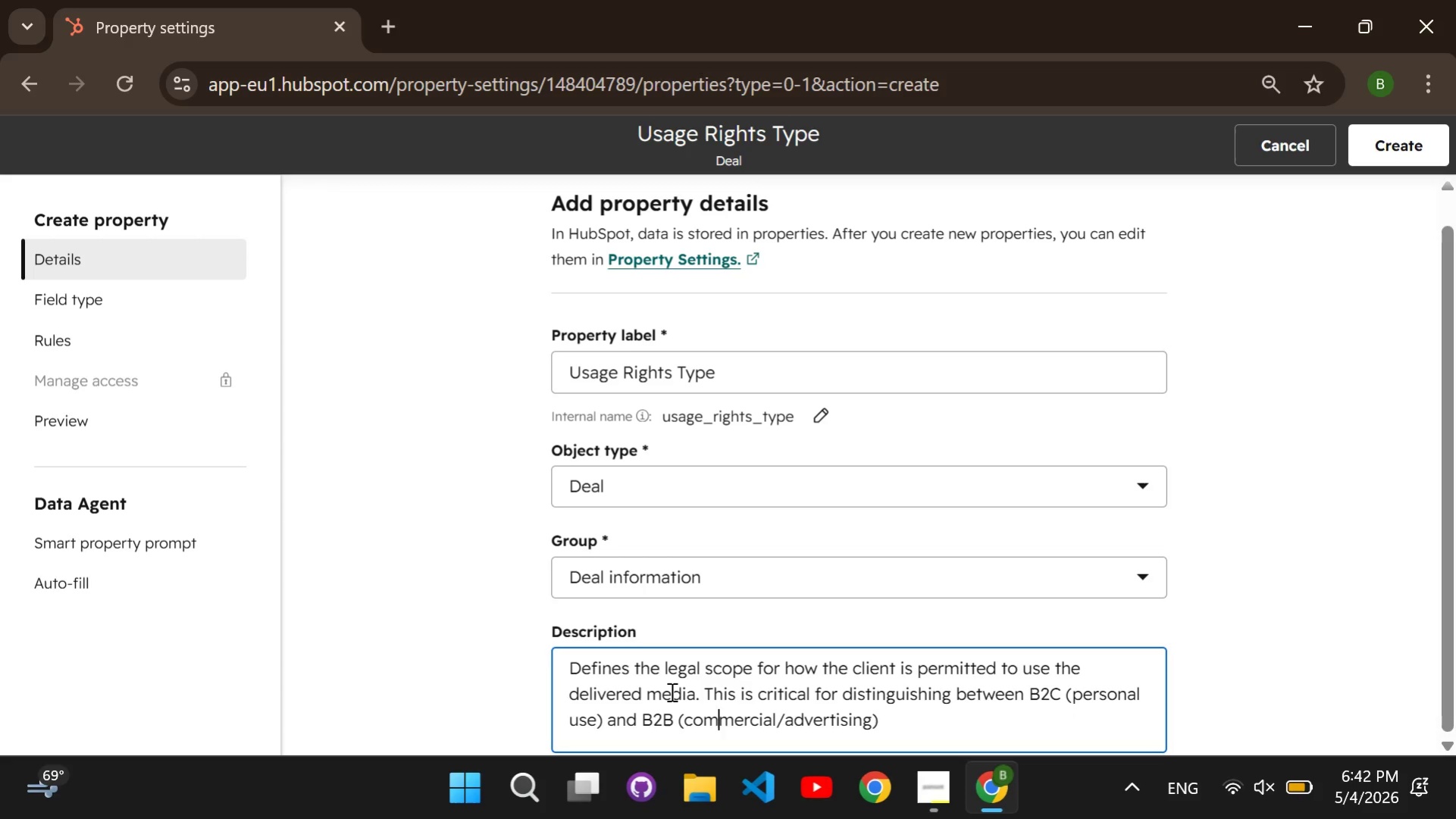 
hold_key(key=ArrowRight, duration=1.22)
 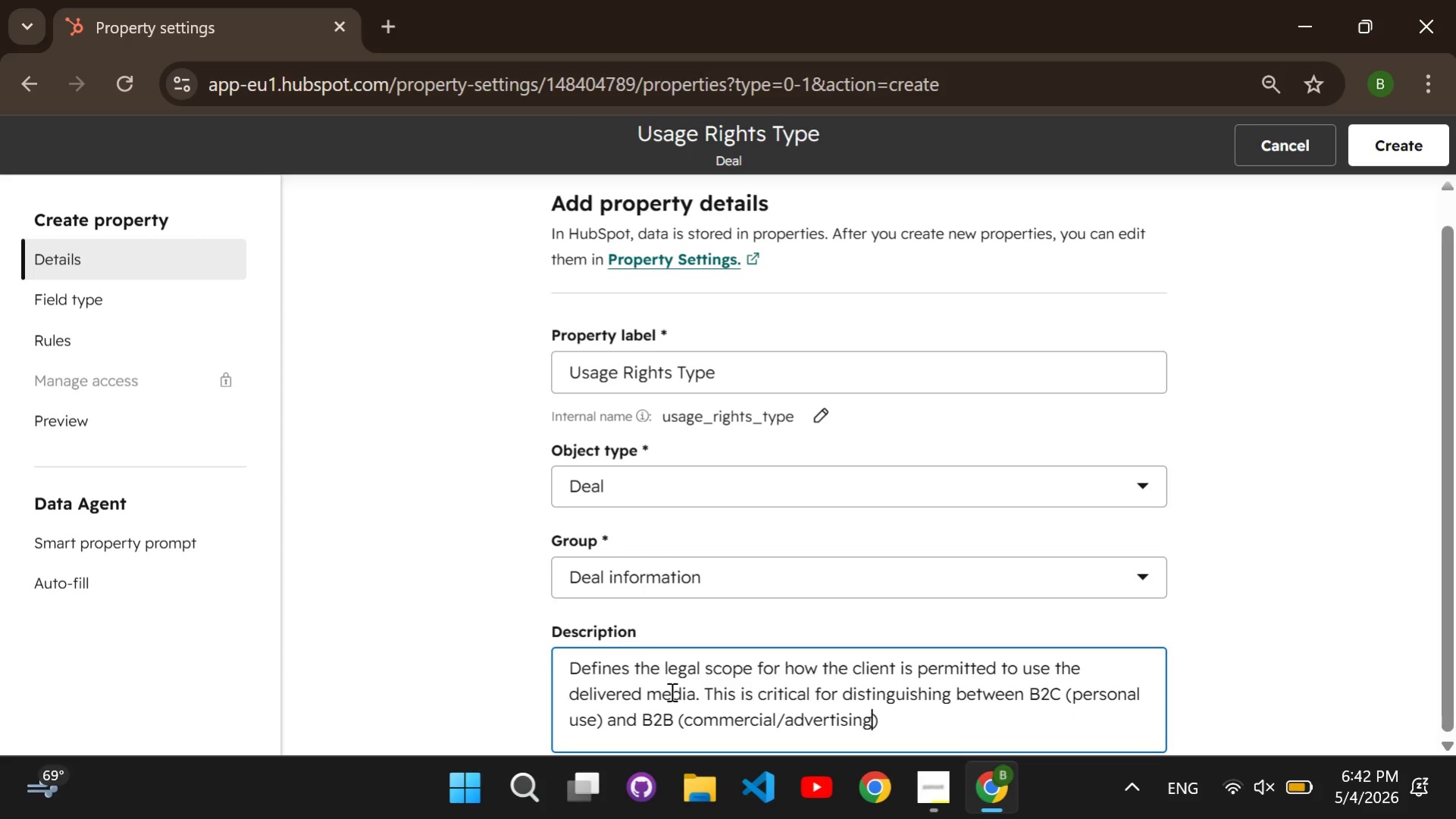 
key(ArrowRight)
 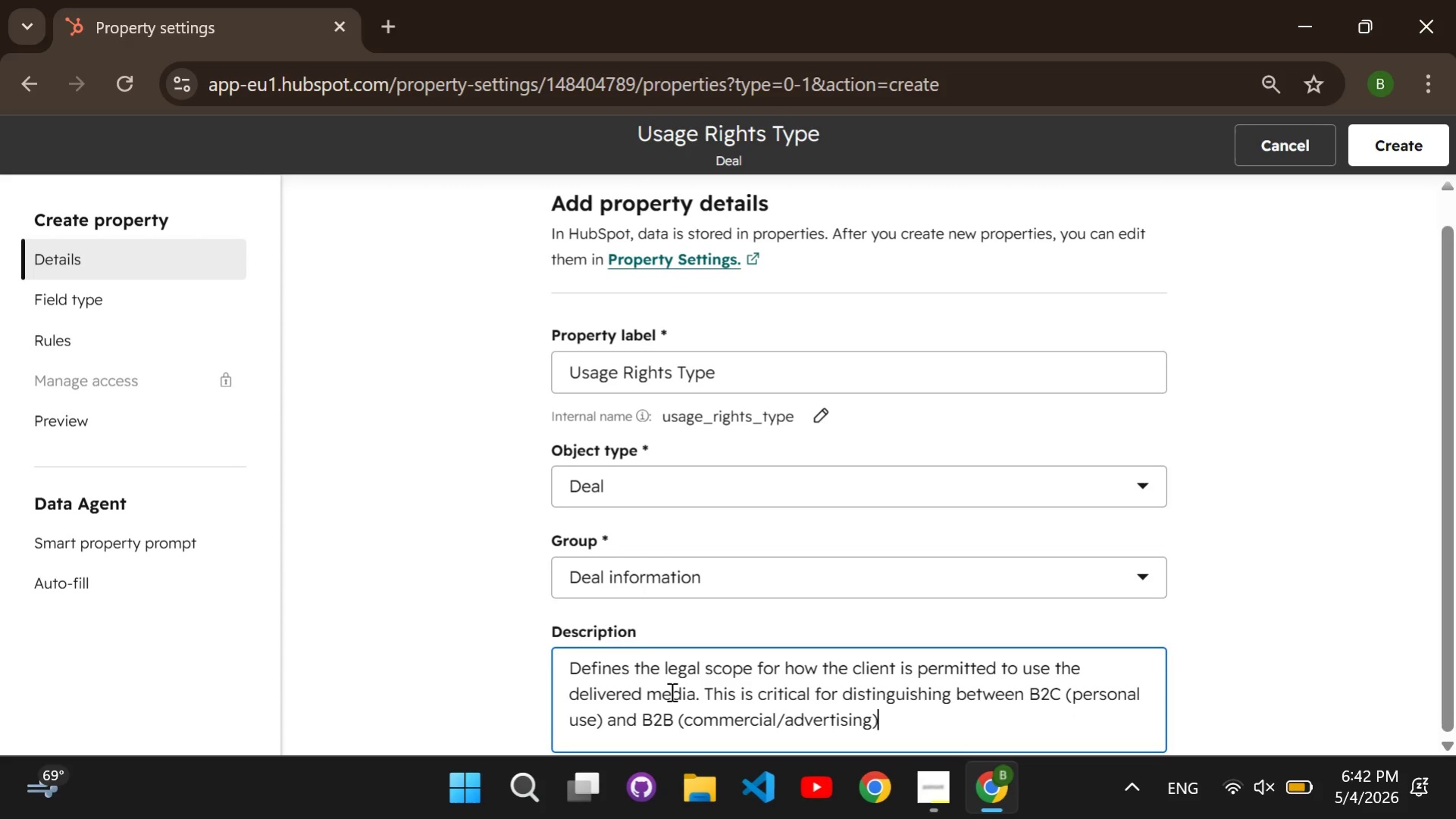 
type( legal  req)
 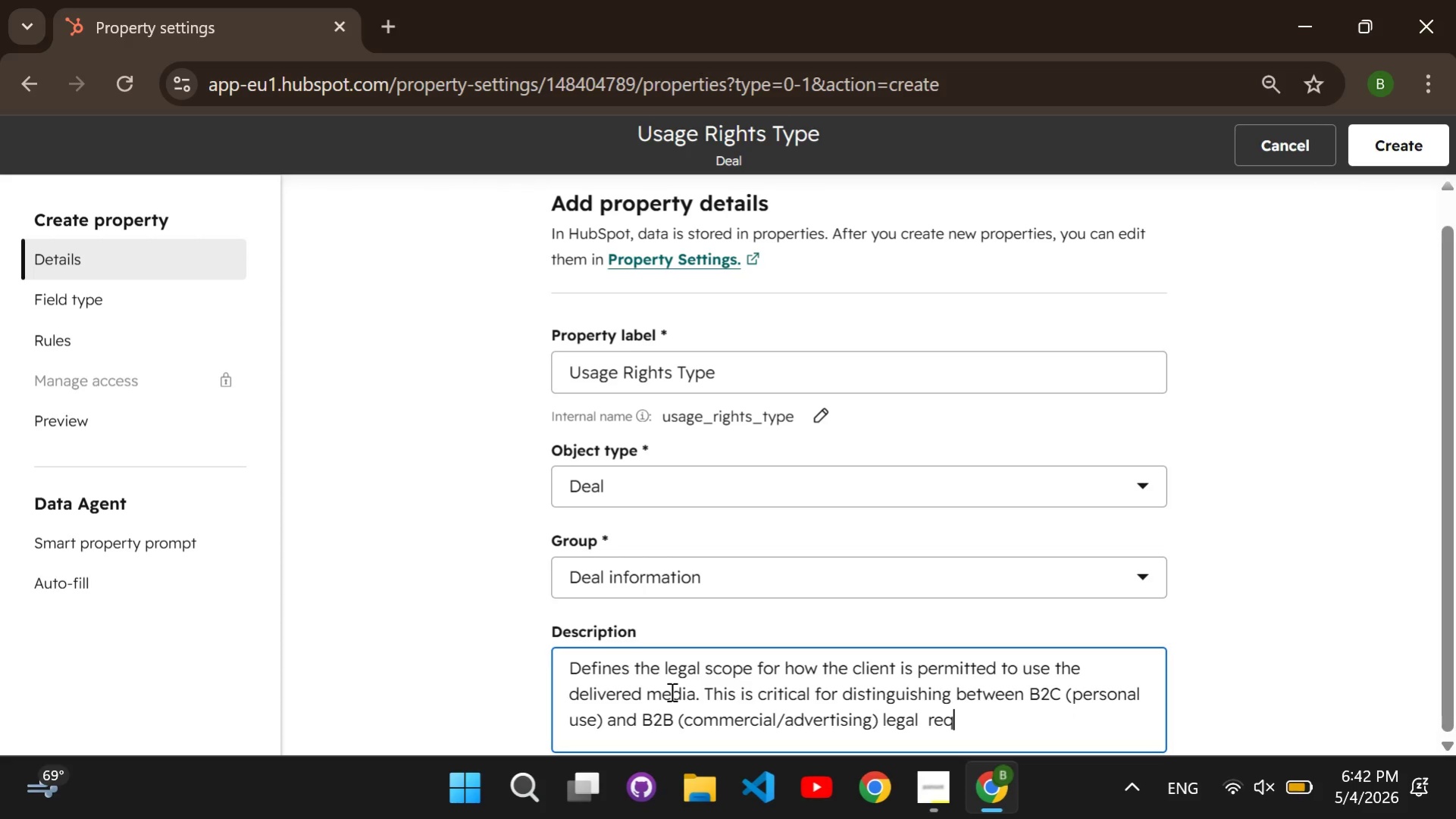 
key(ArrowLeft)
 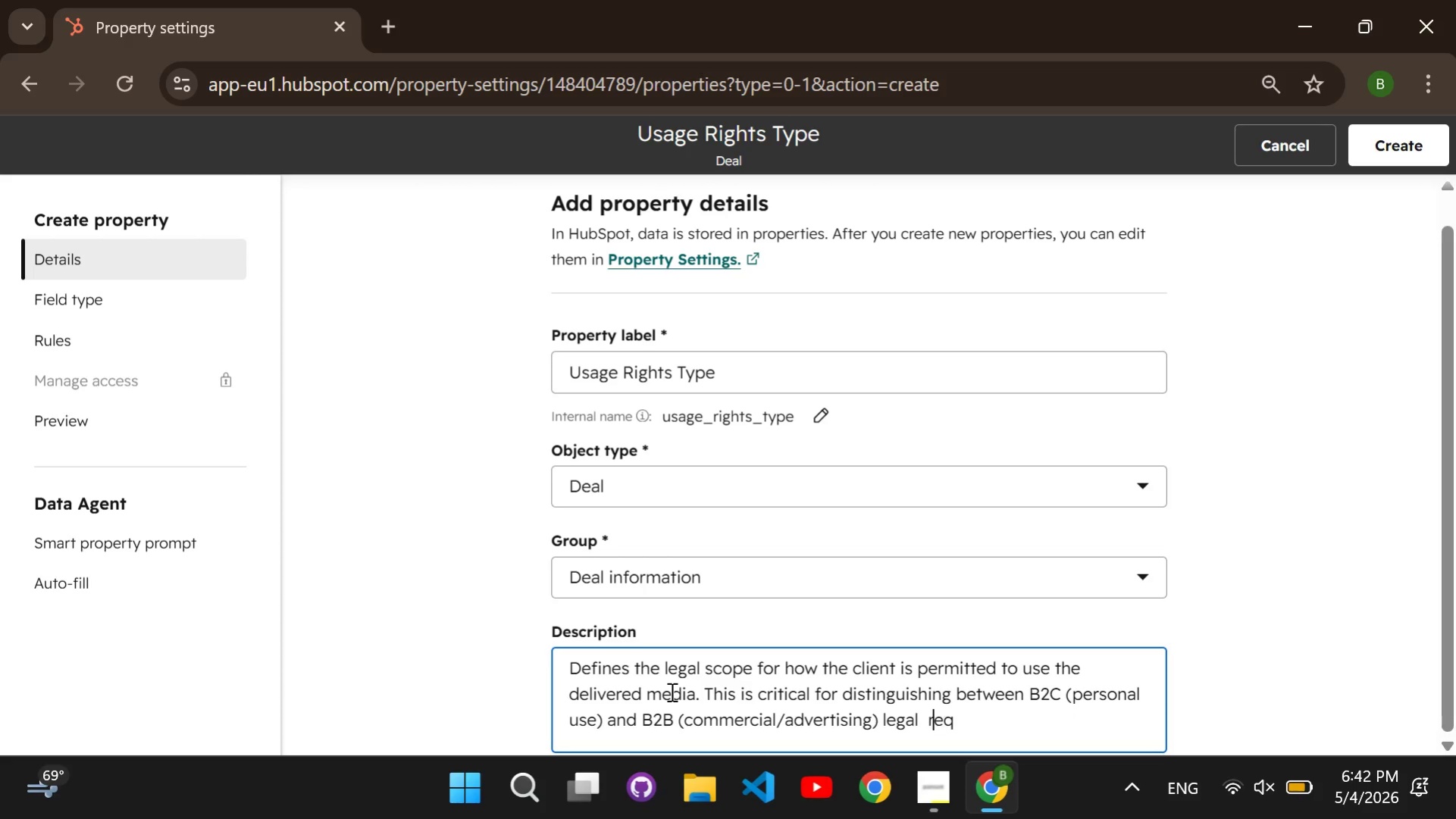 
key(ArrowLeft)
 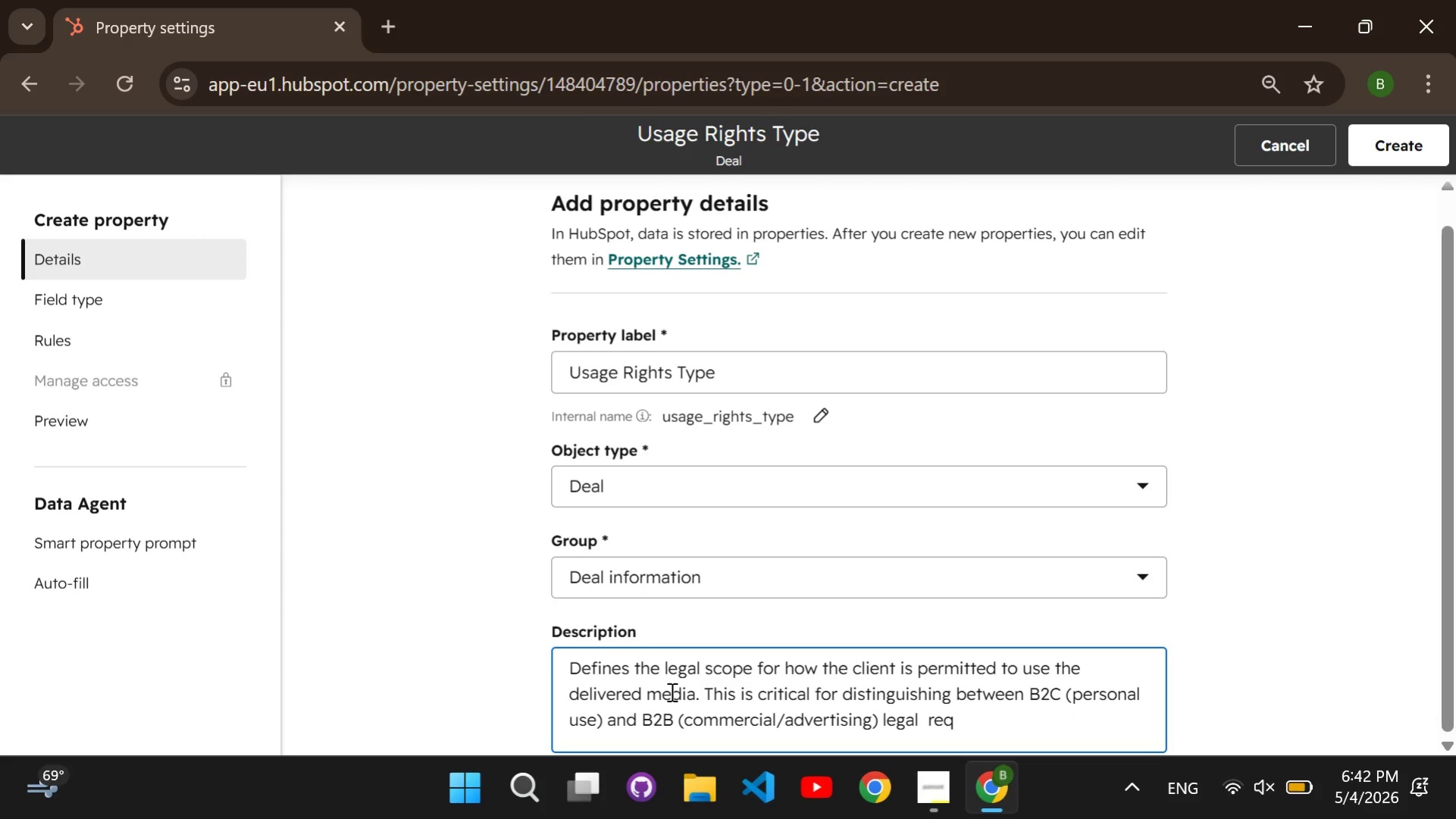 
key(ArrowLeft)
 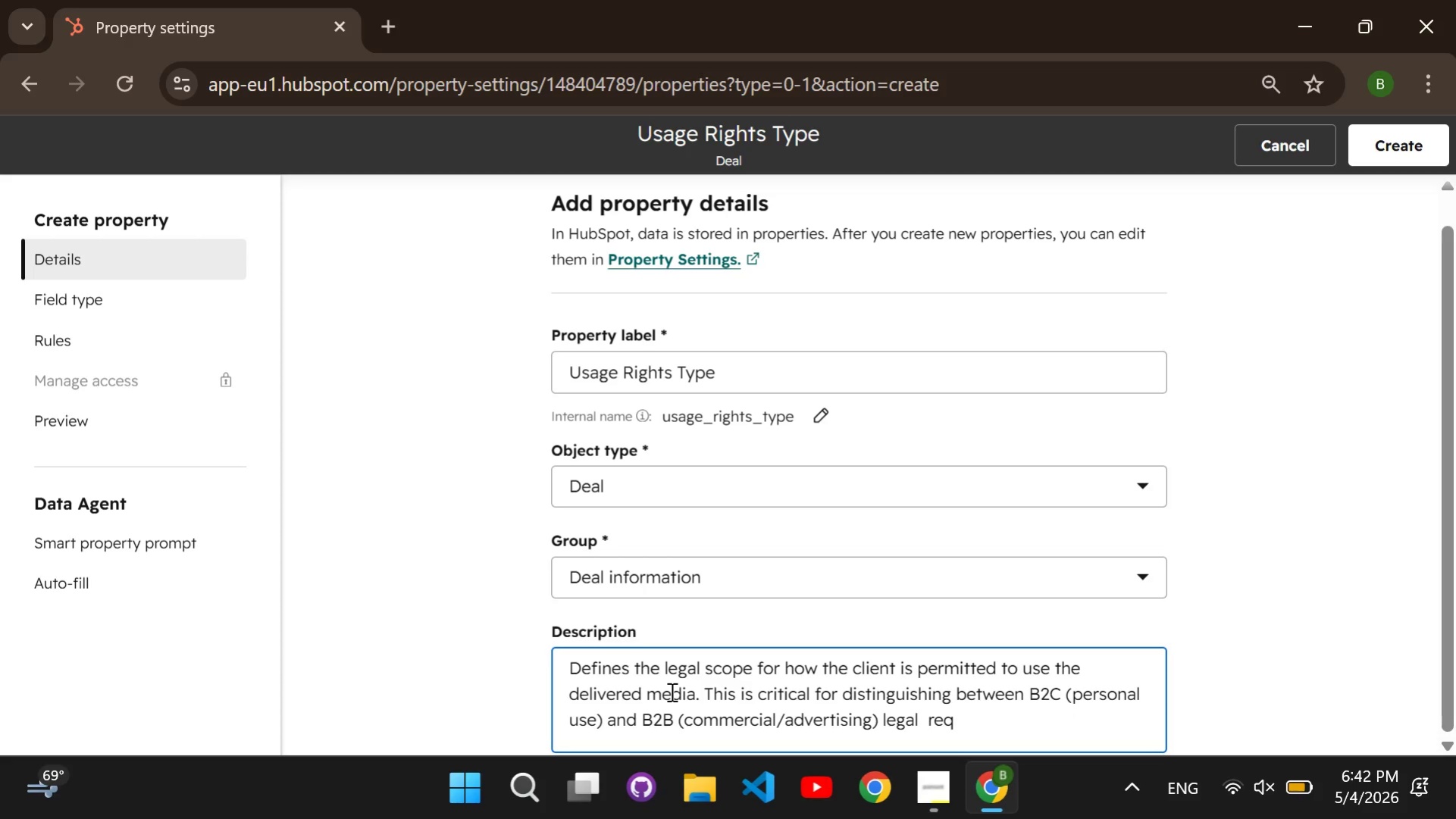 
key(Backspace)
 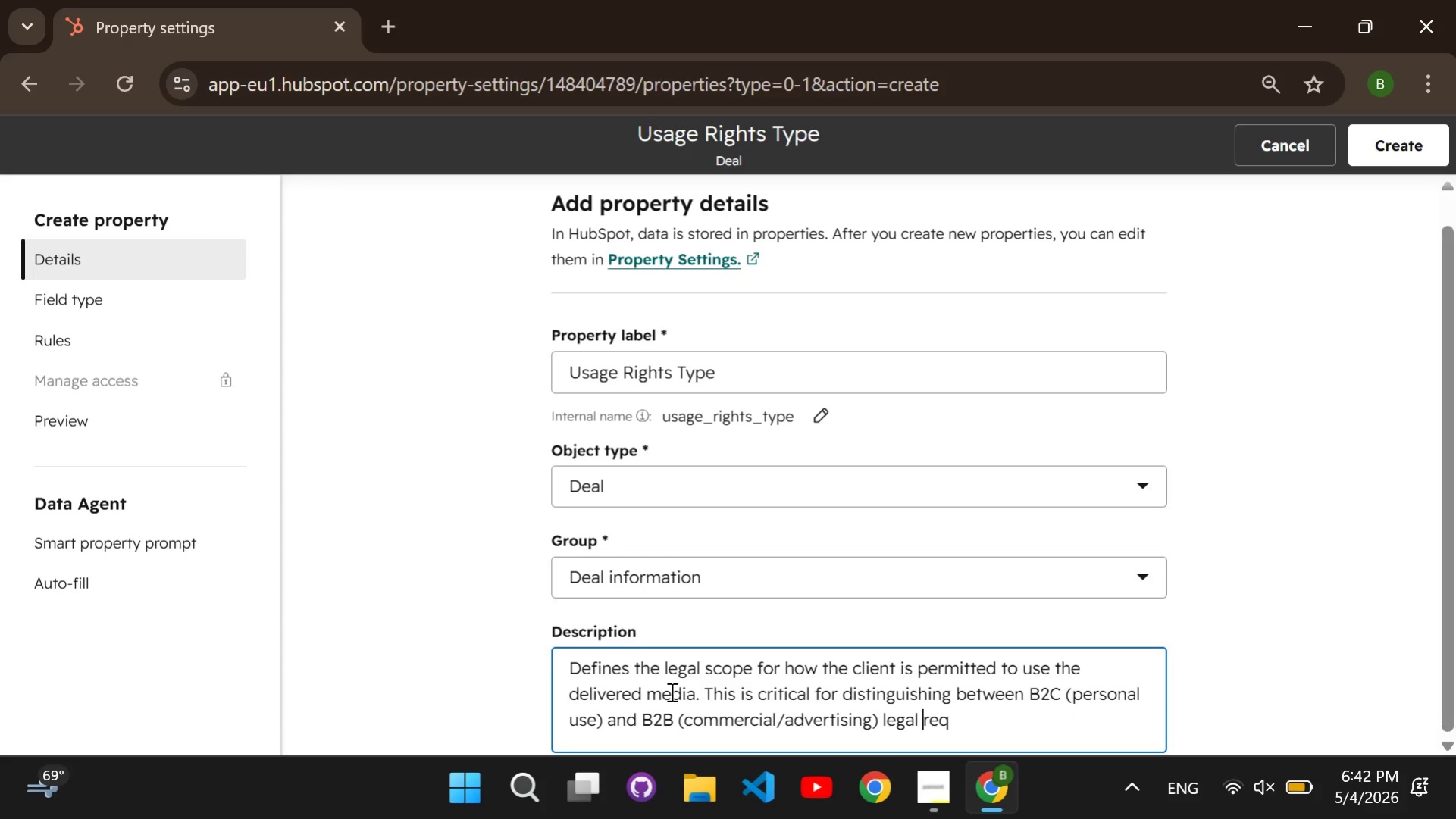 
key(Backspace)
 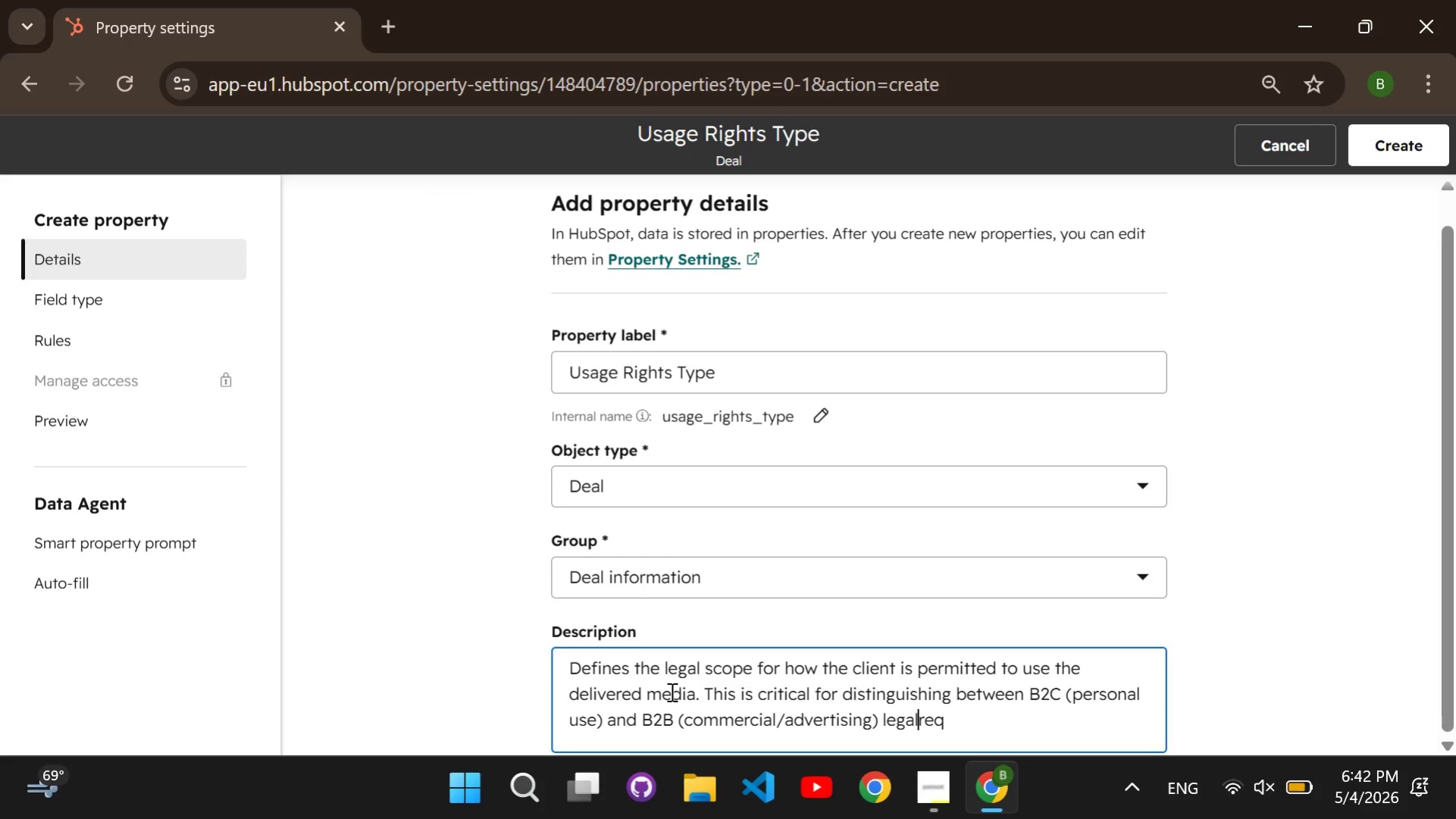 
key(Space)
 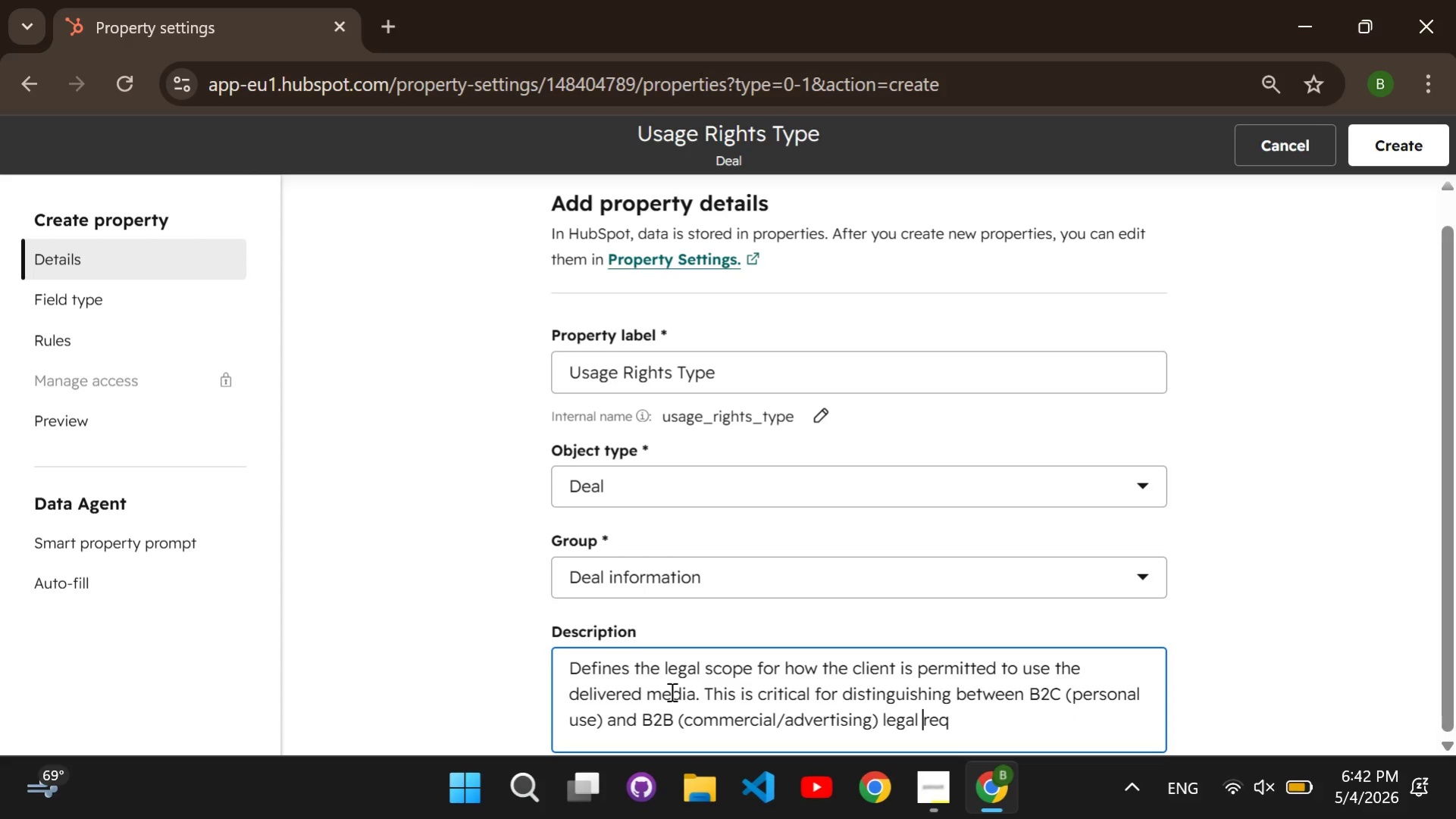 
key(ArrowRight)
 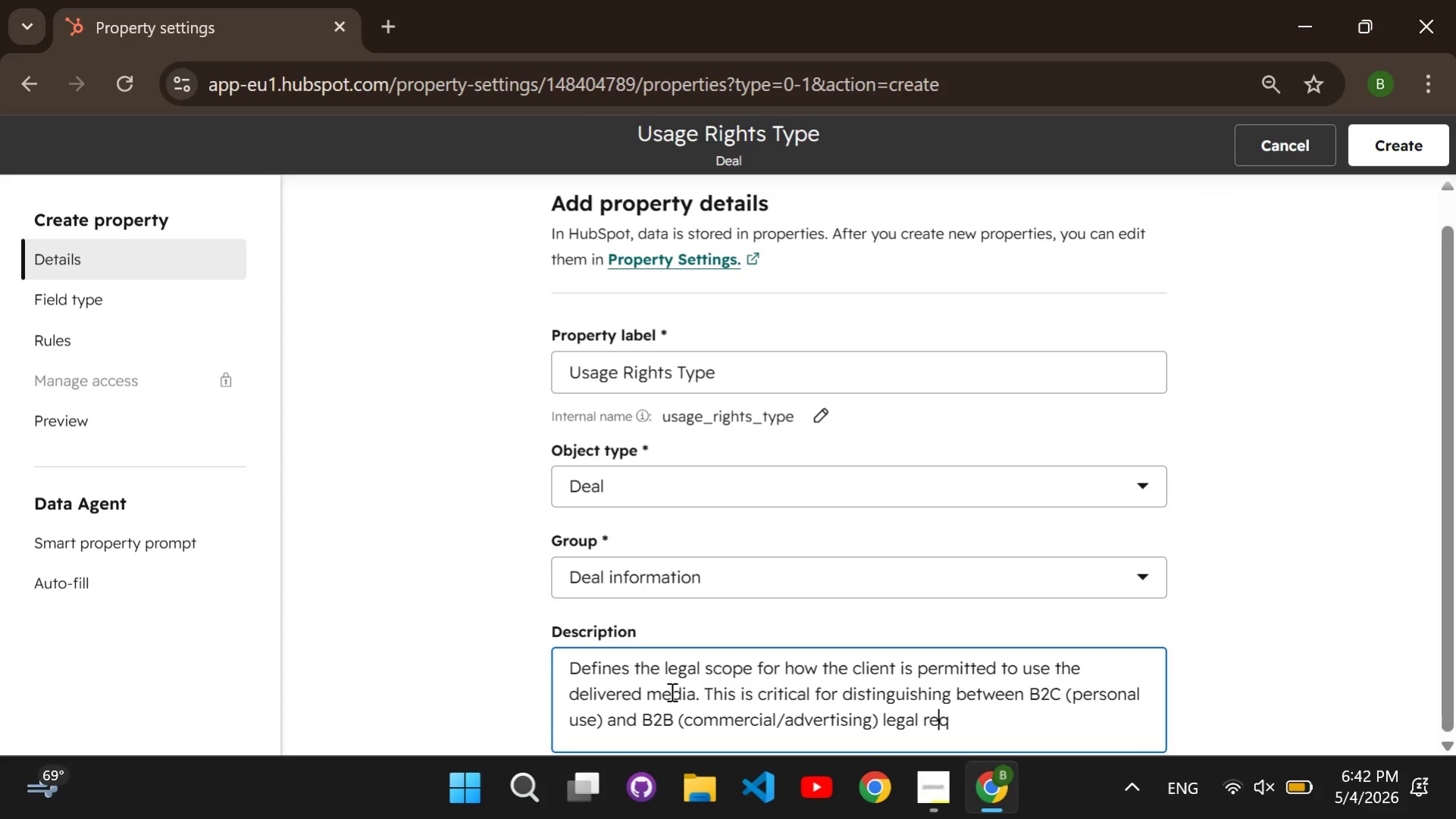 
key(ArrowRight)
 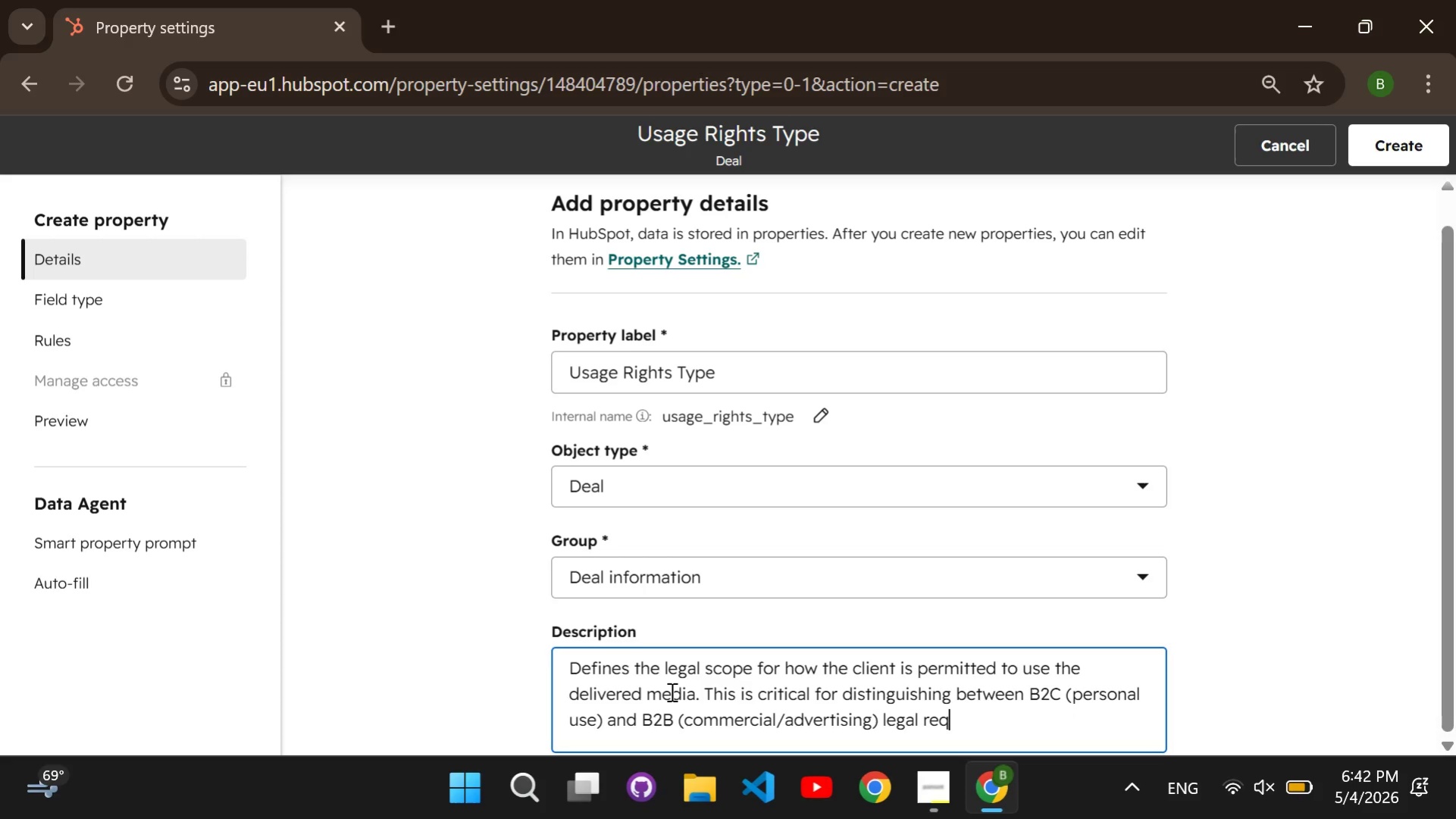 
key(ArrowRight)
 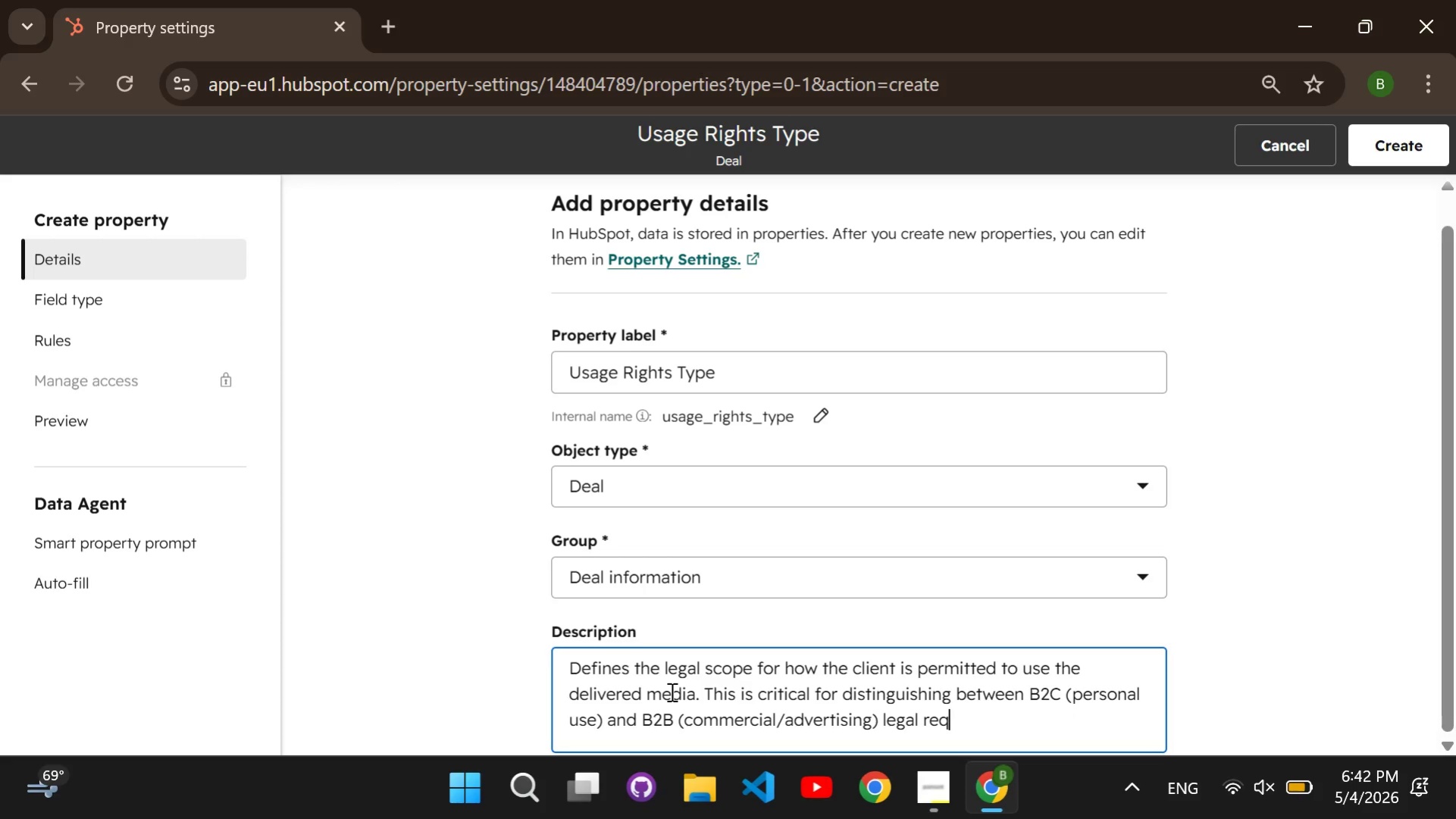 
type(uirements.)
 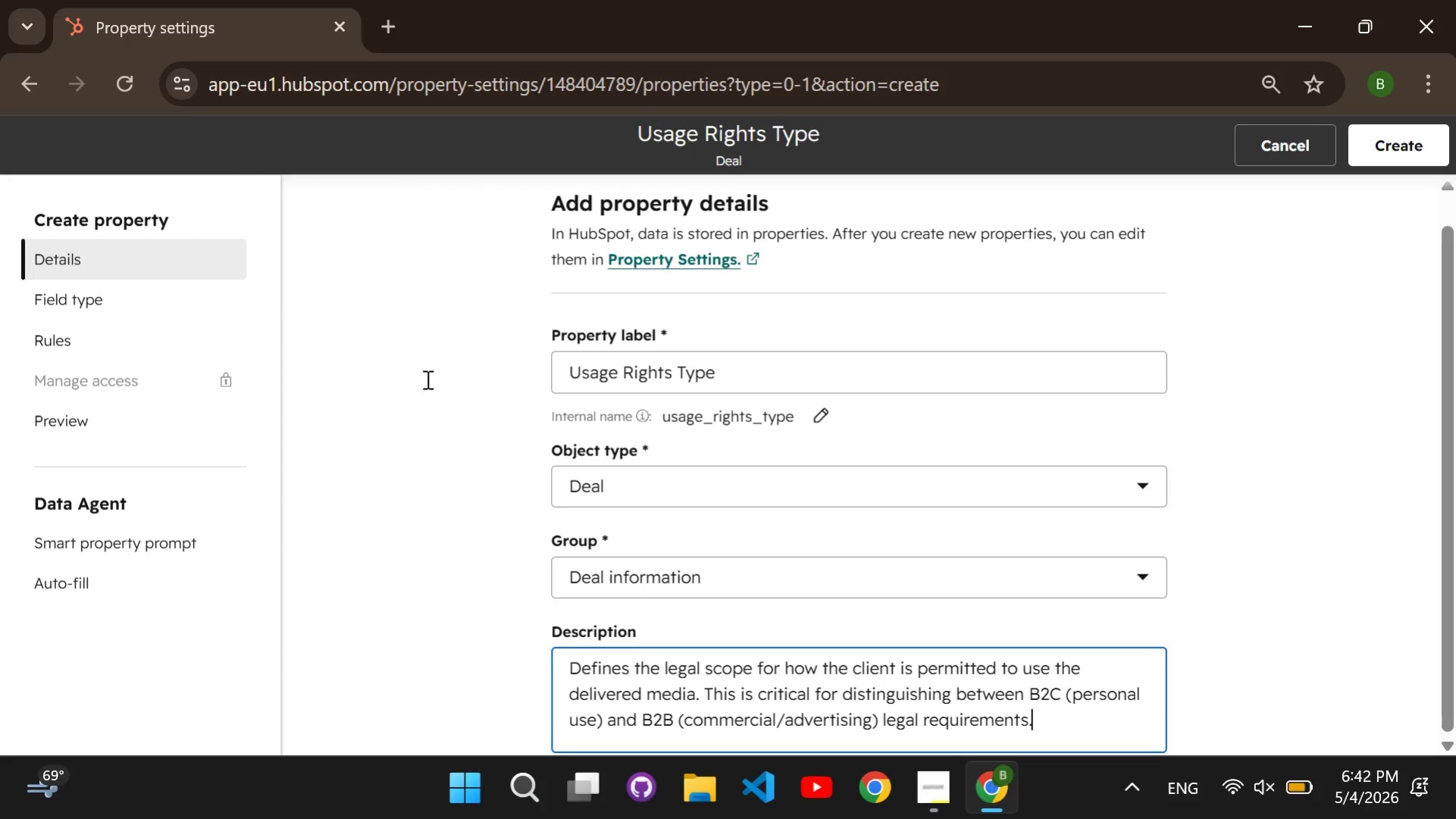 
double_click([102, 289])
 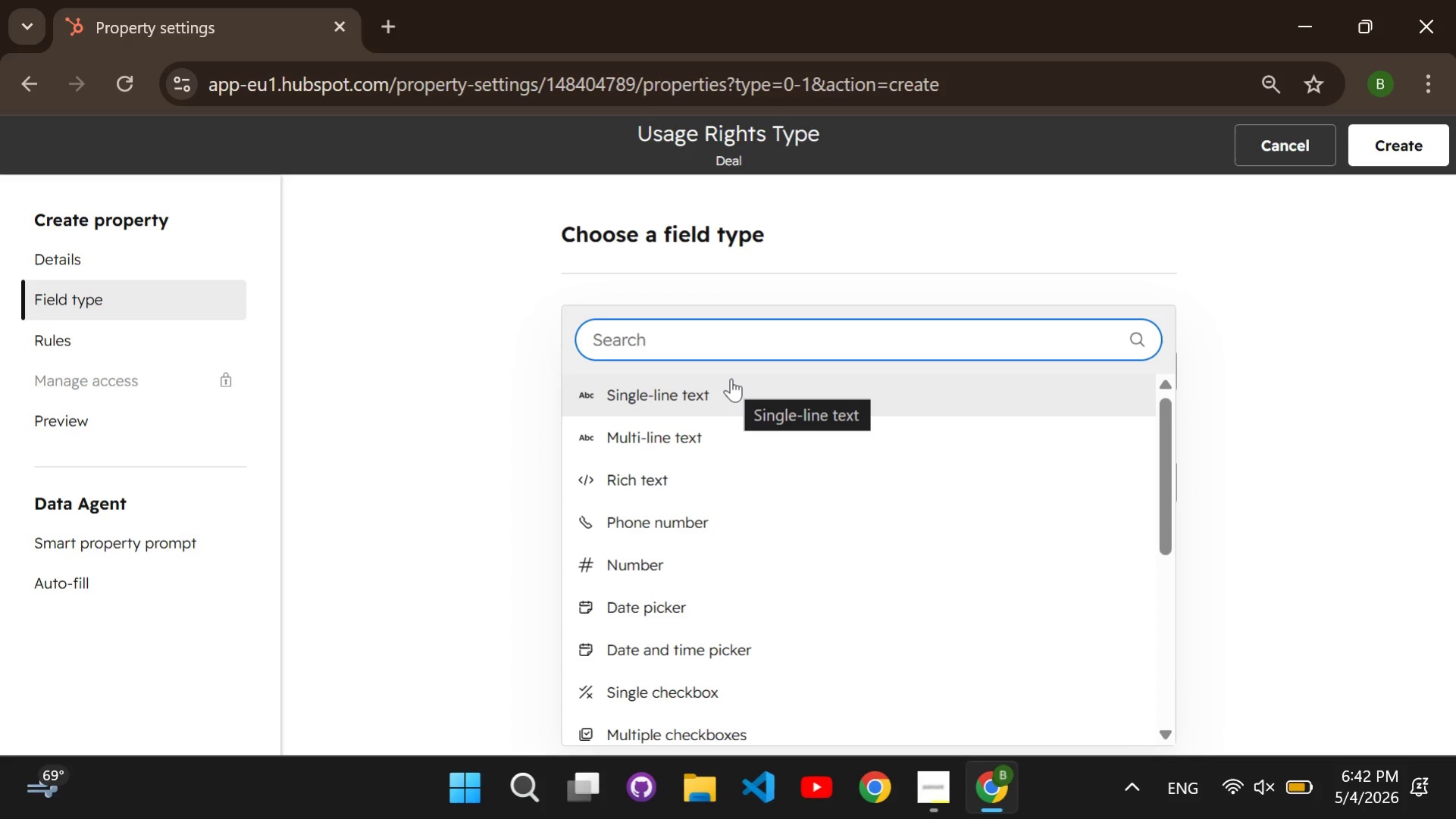 
type(dropdown)
 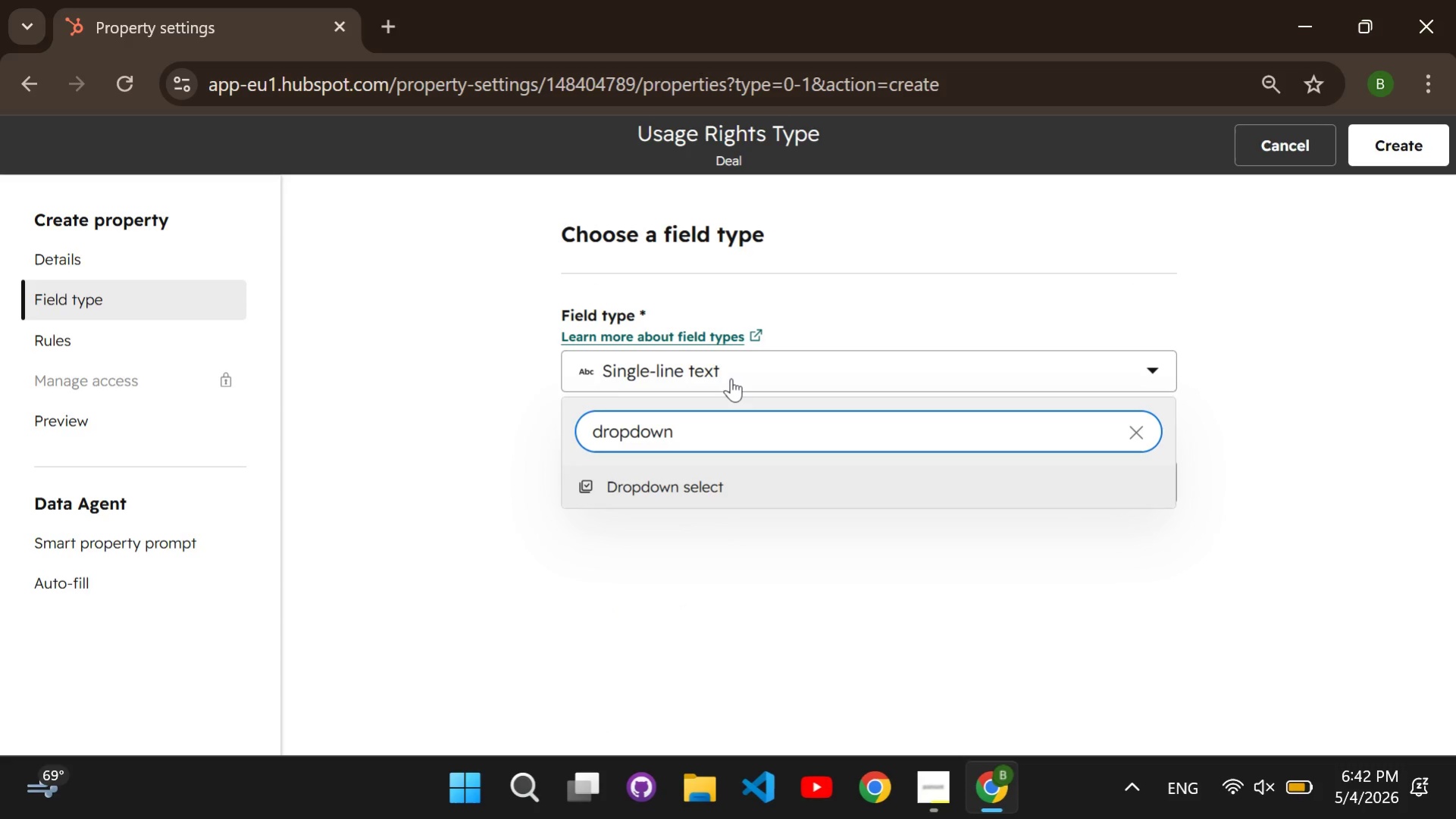 
key(Enter)
 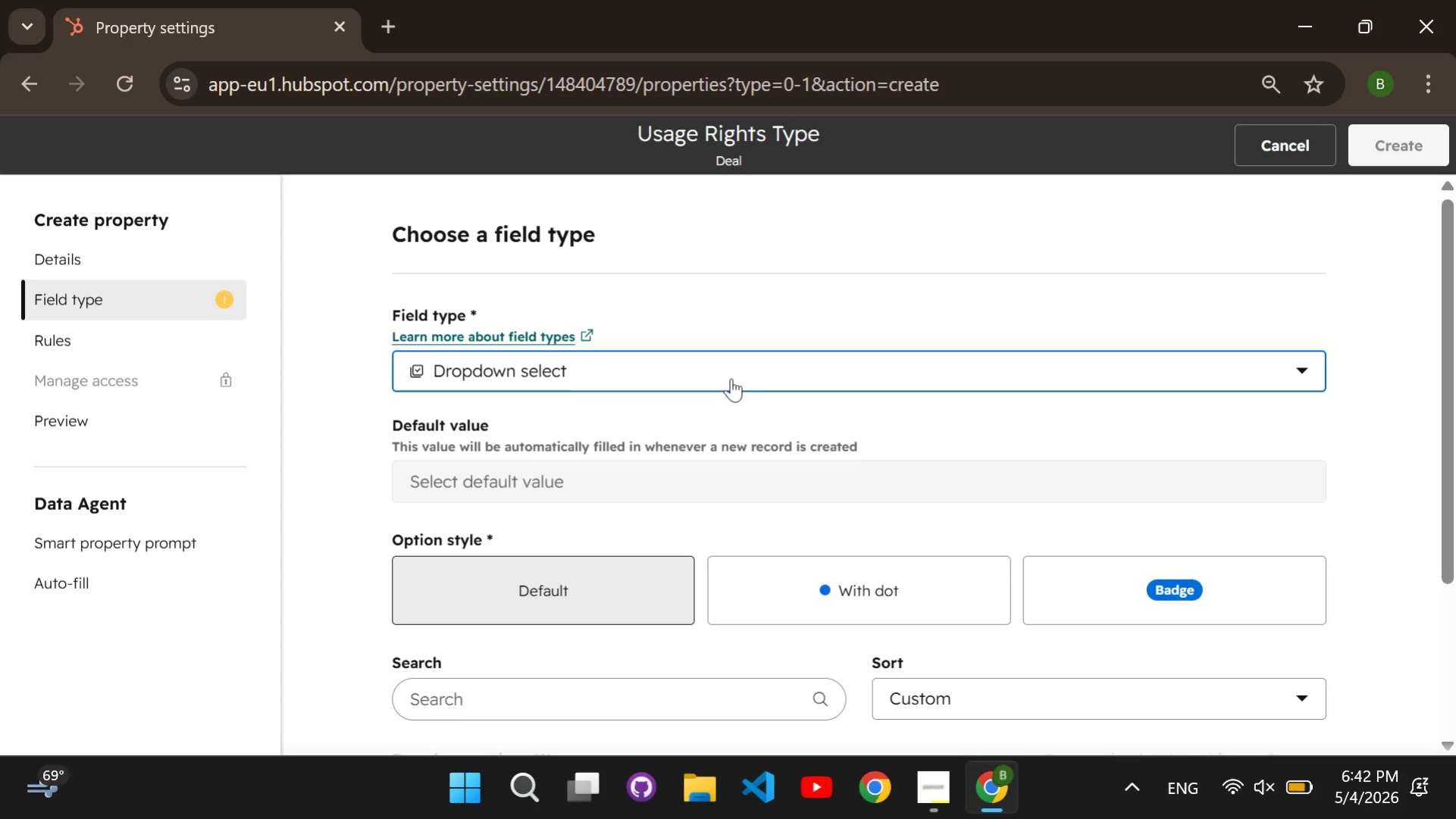 
scroll: coordinate [741, 456], scroll_direction: down, amount: 3.0
 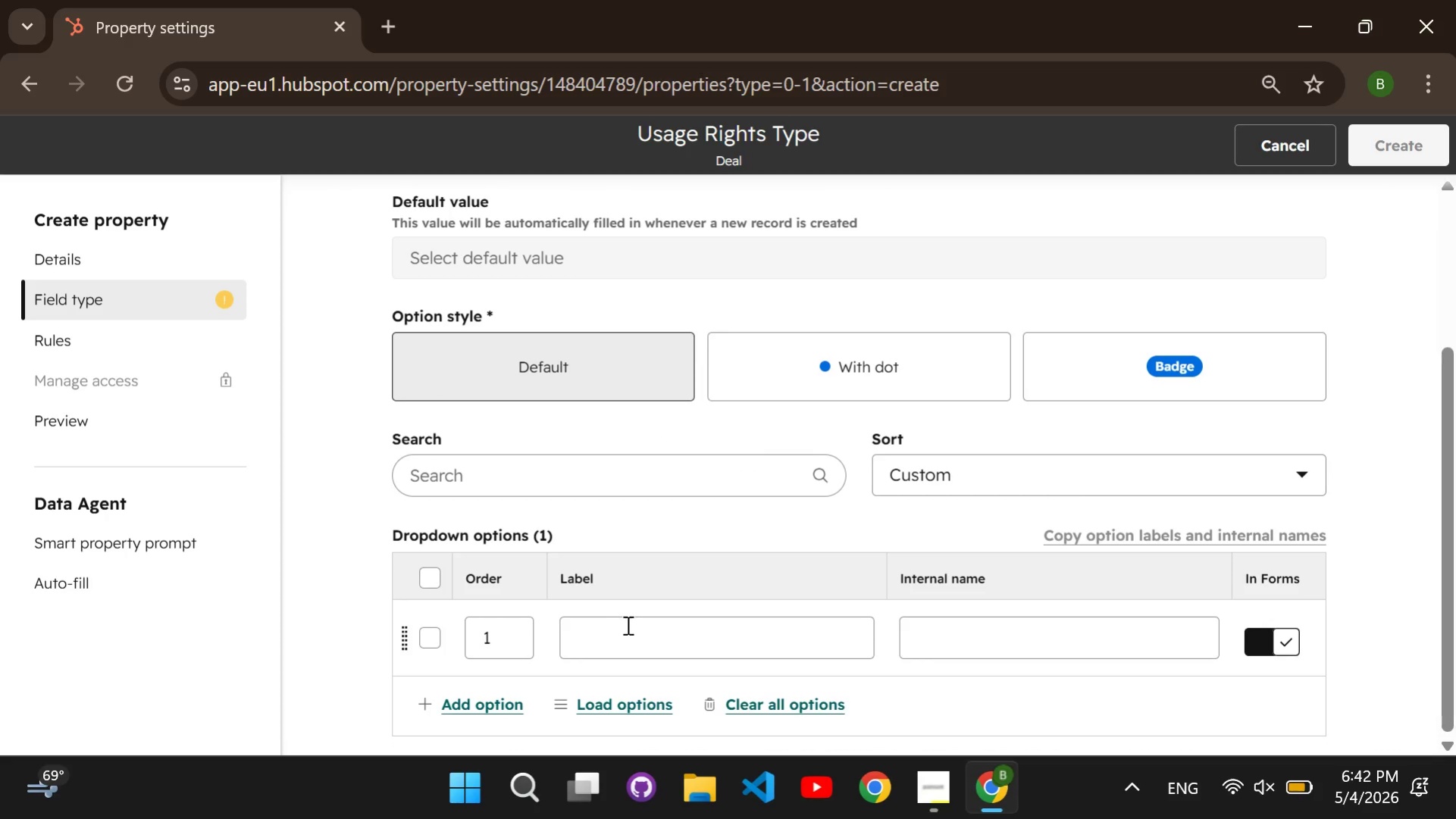 
double_click([626, 624])
 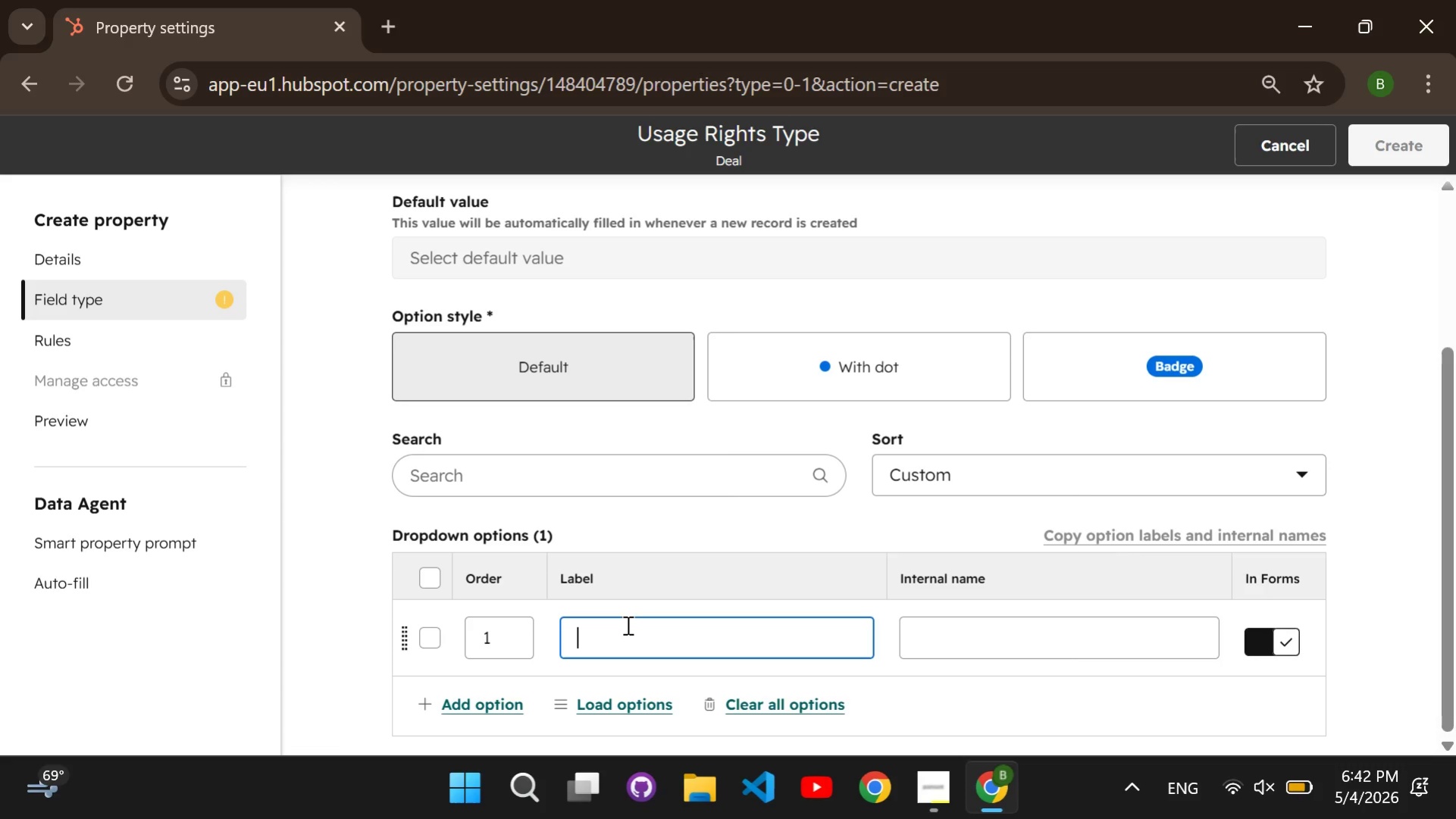 
type(Personal Use)
 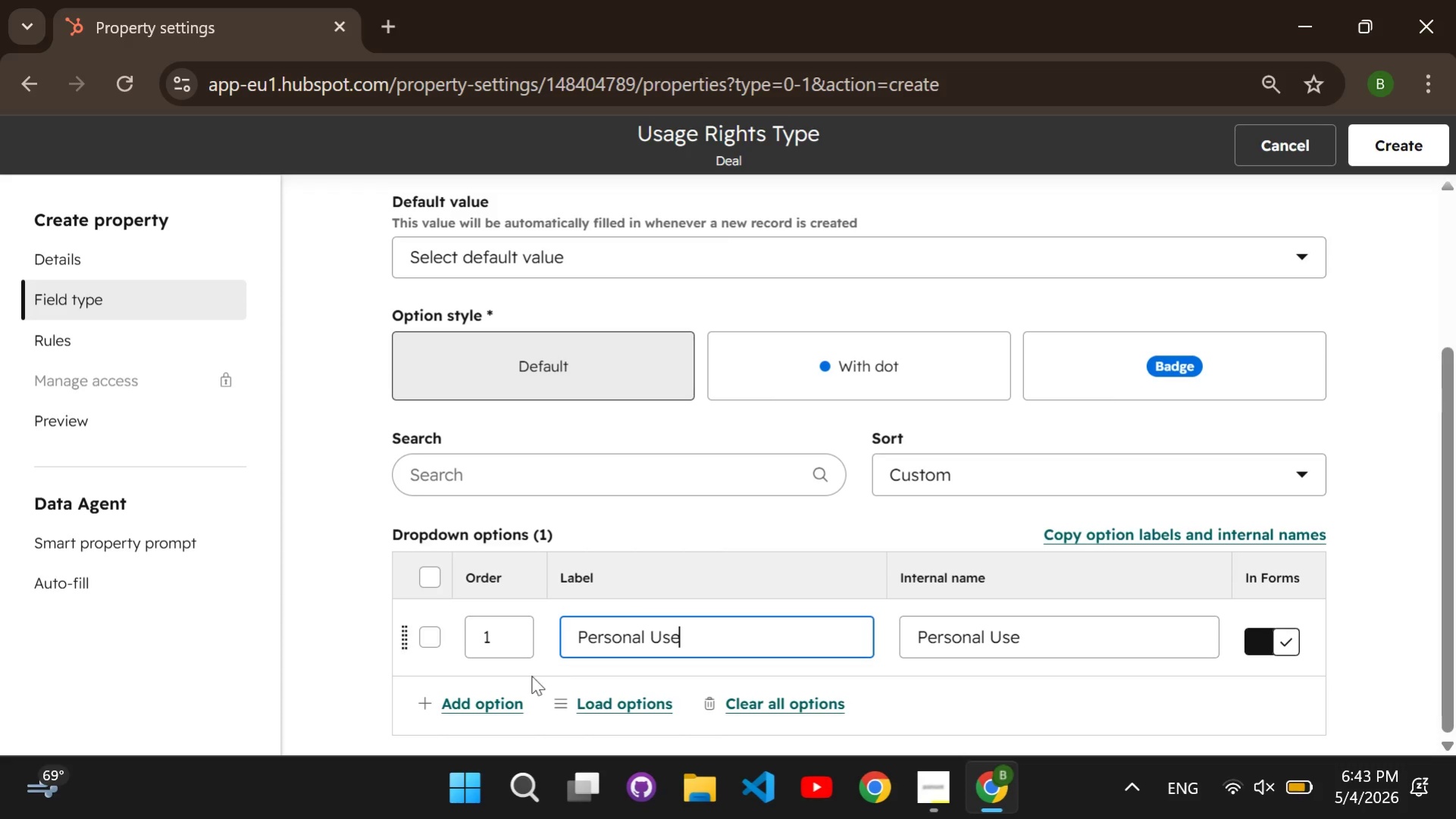 
left_click([478, 712])
 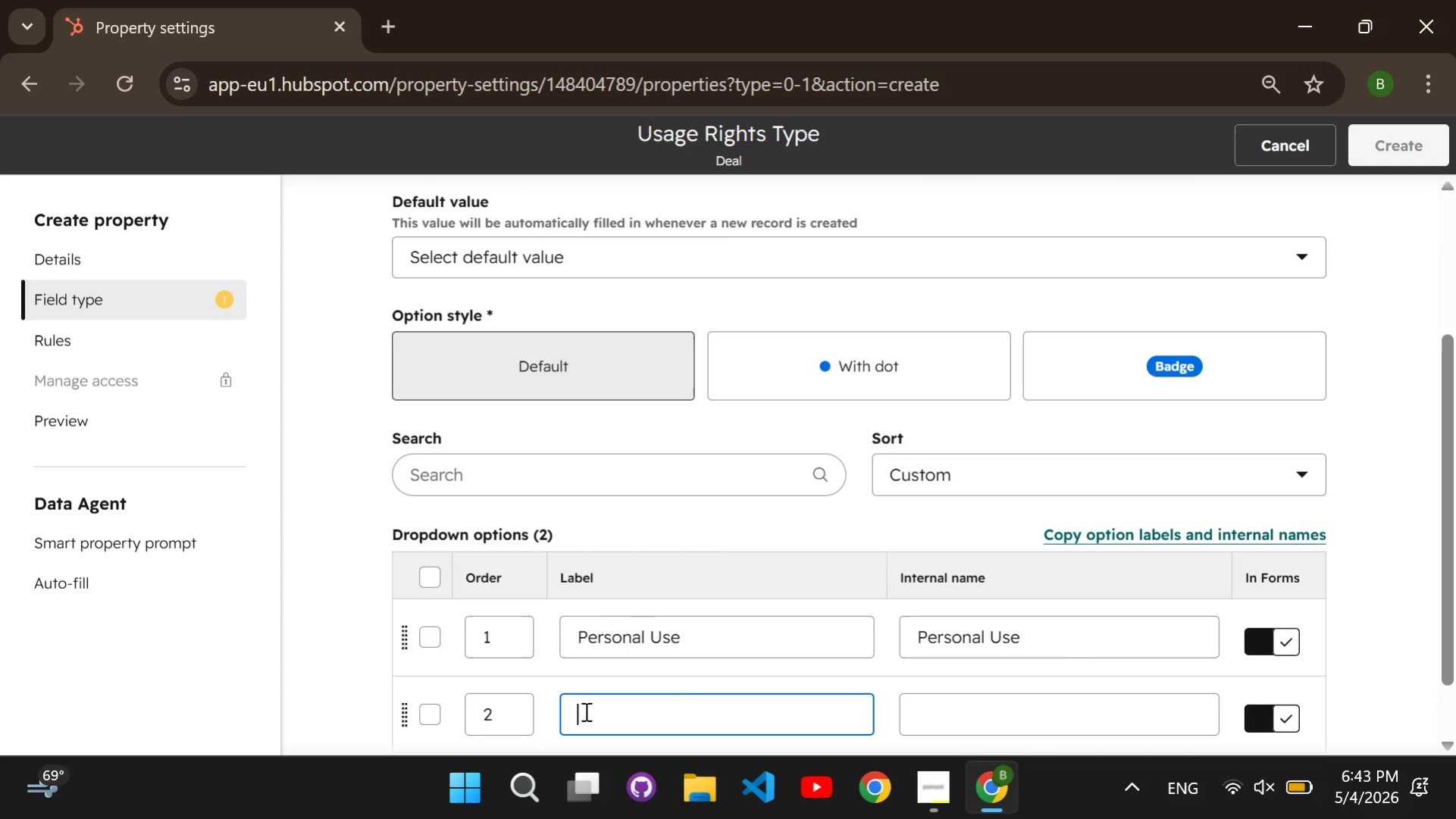 
type(Commercial Use)
 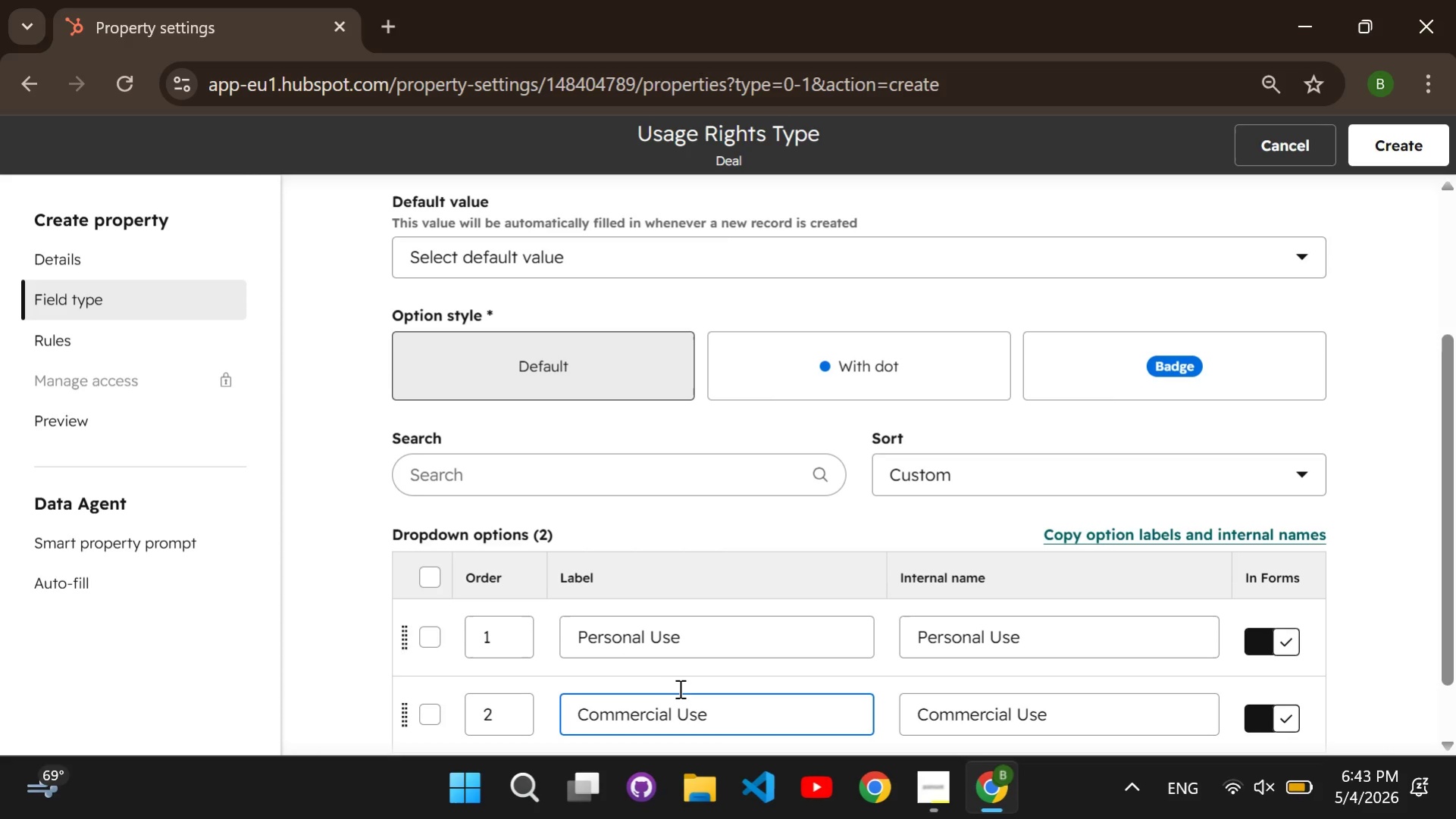 
scroll: coordinate [649, 673], scroll_direction: down, amount: 3.0
 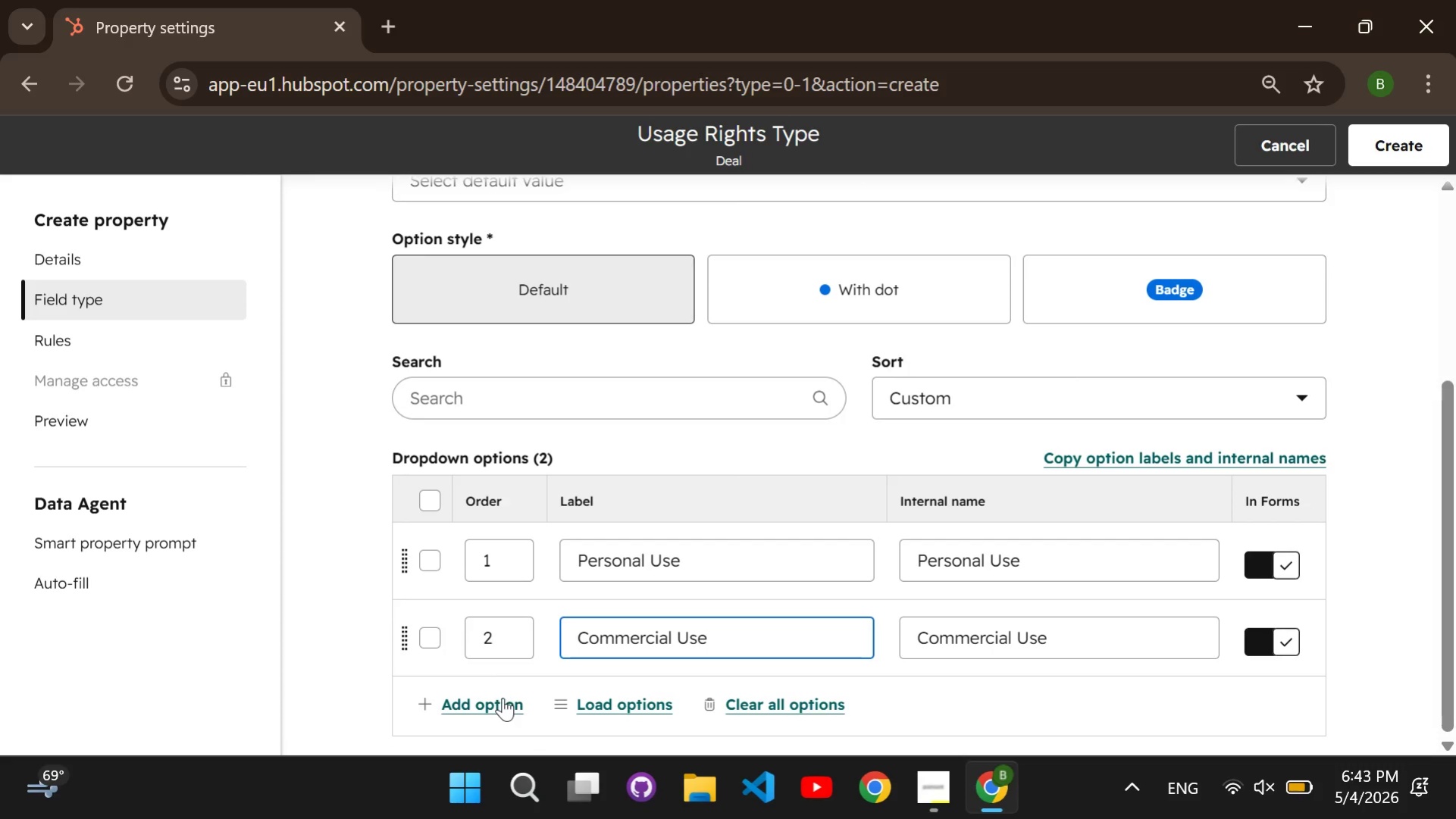 
double_click([502, 699])
 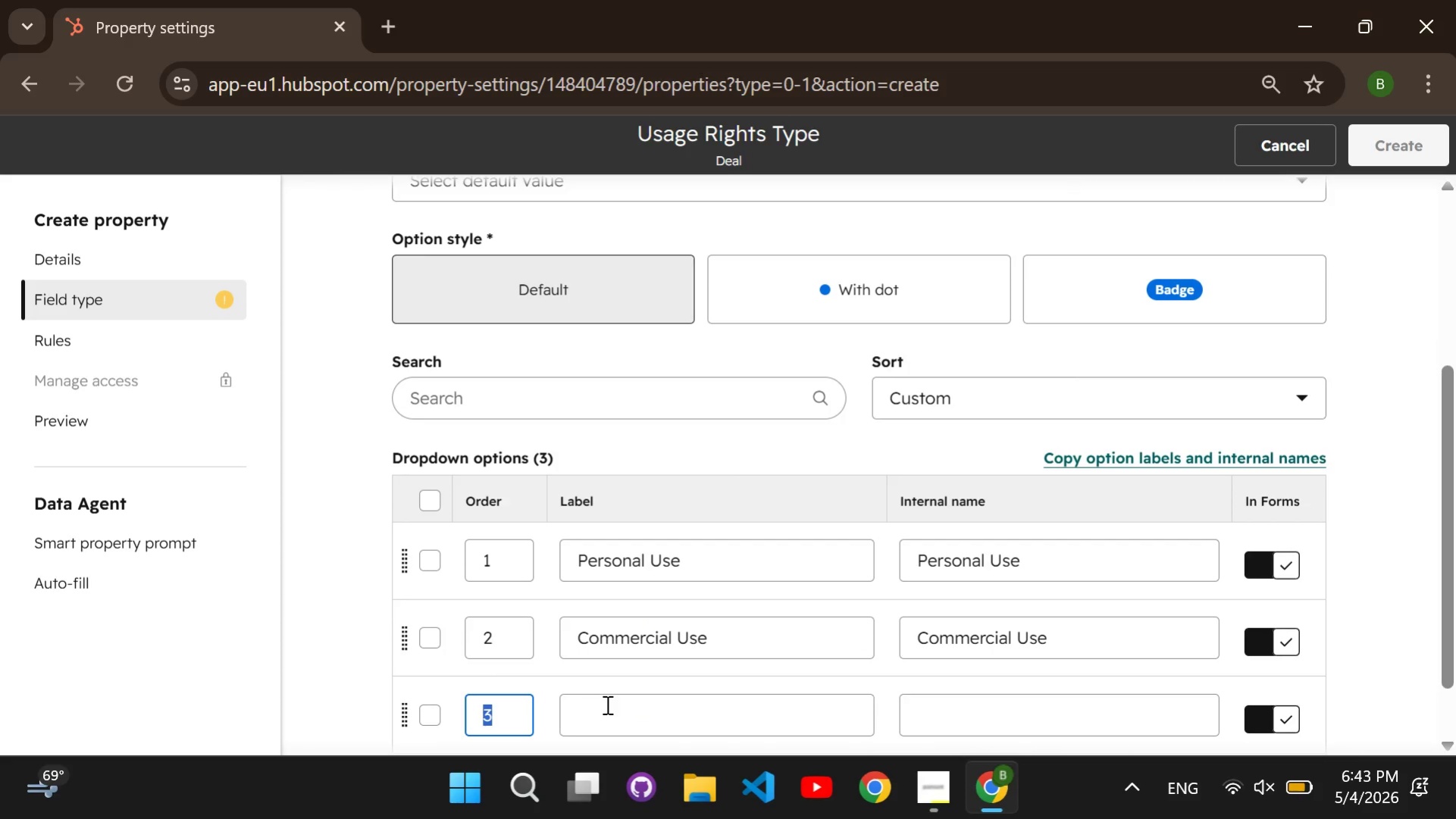 
left_click([606, 704])
 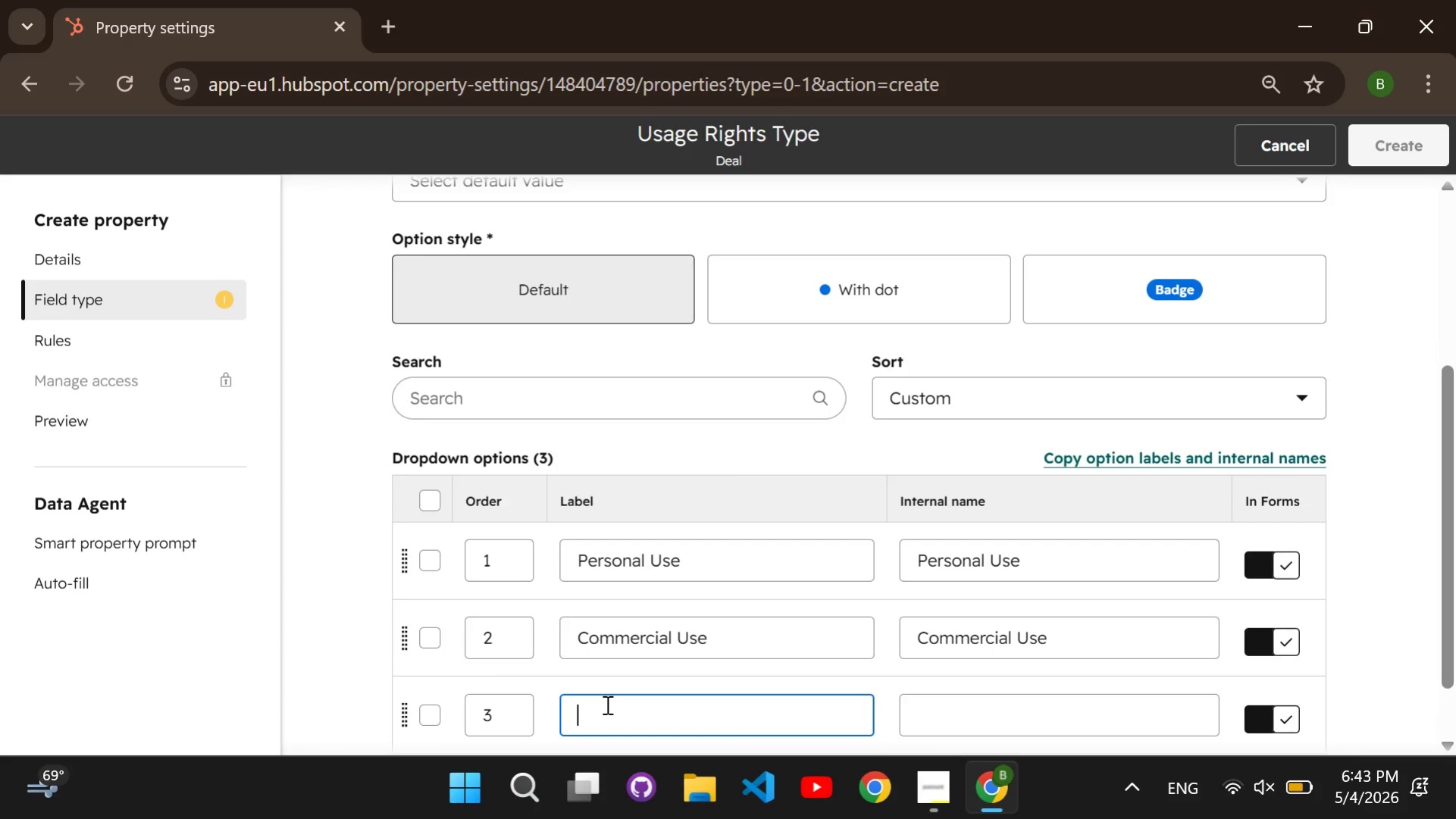 
type(Full Rights)
 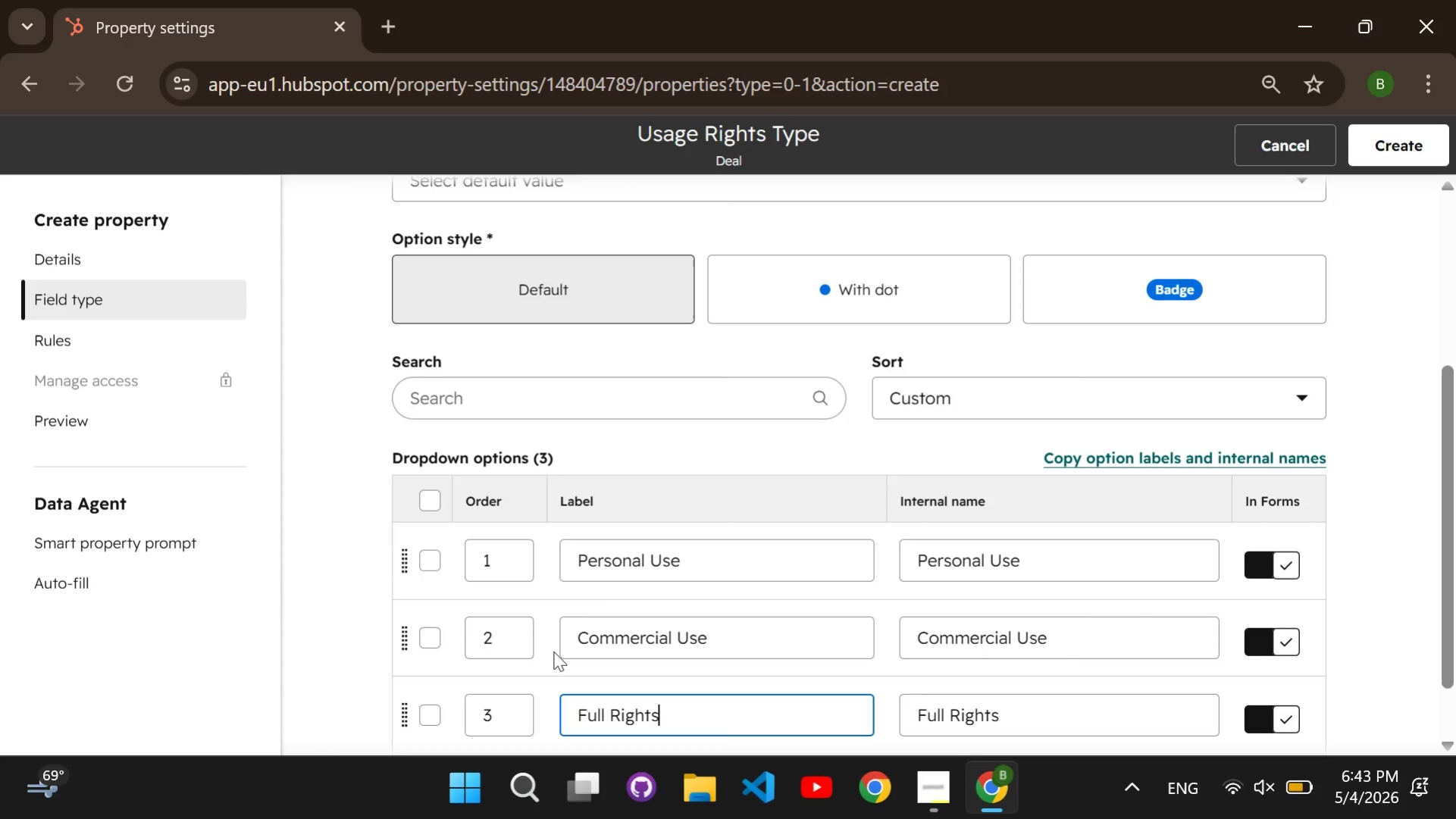 
scroll: coordinate [607, 583], scroll_direction: down, amount: 2.0
 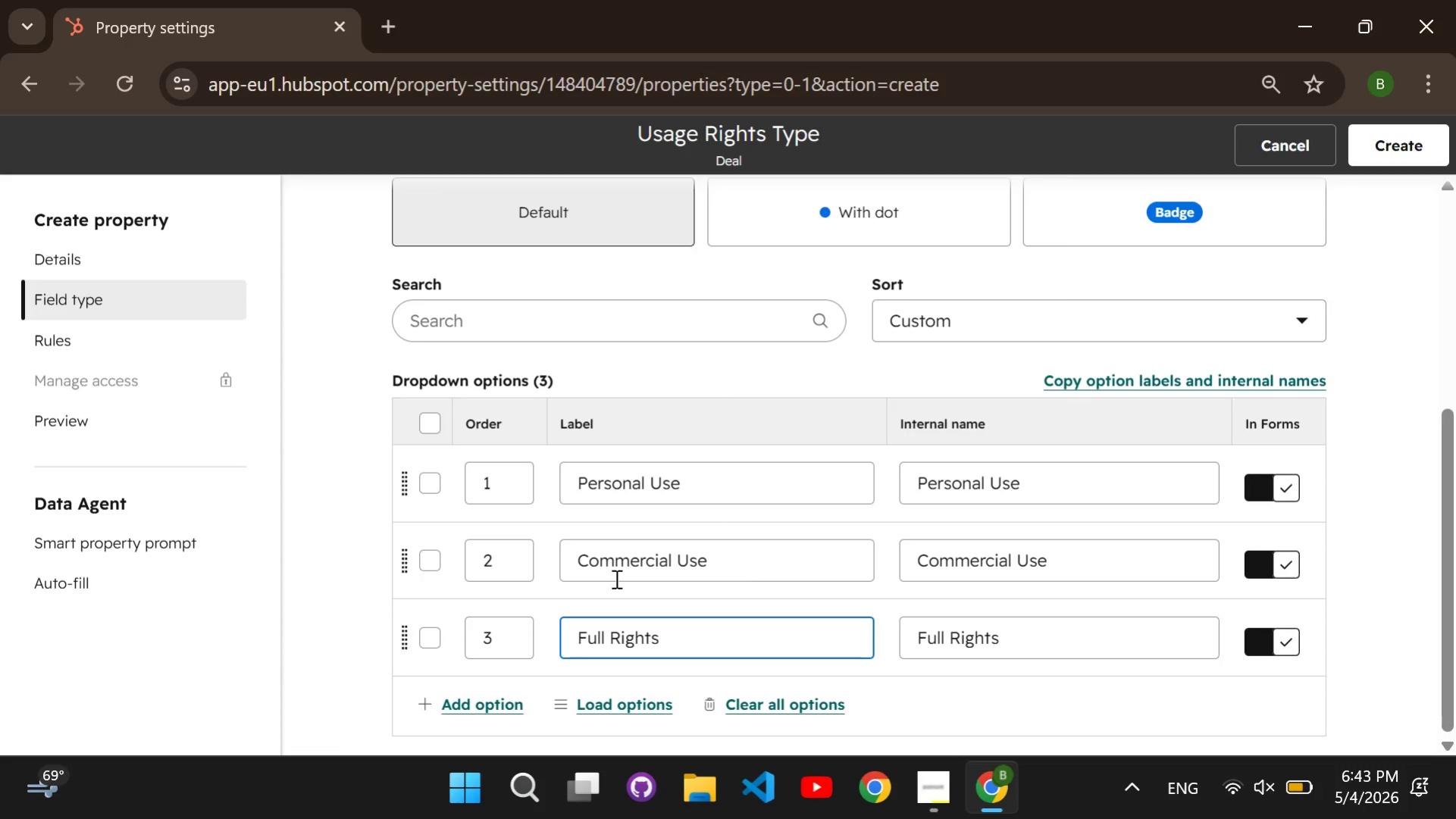 
wait(9.64)
 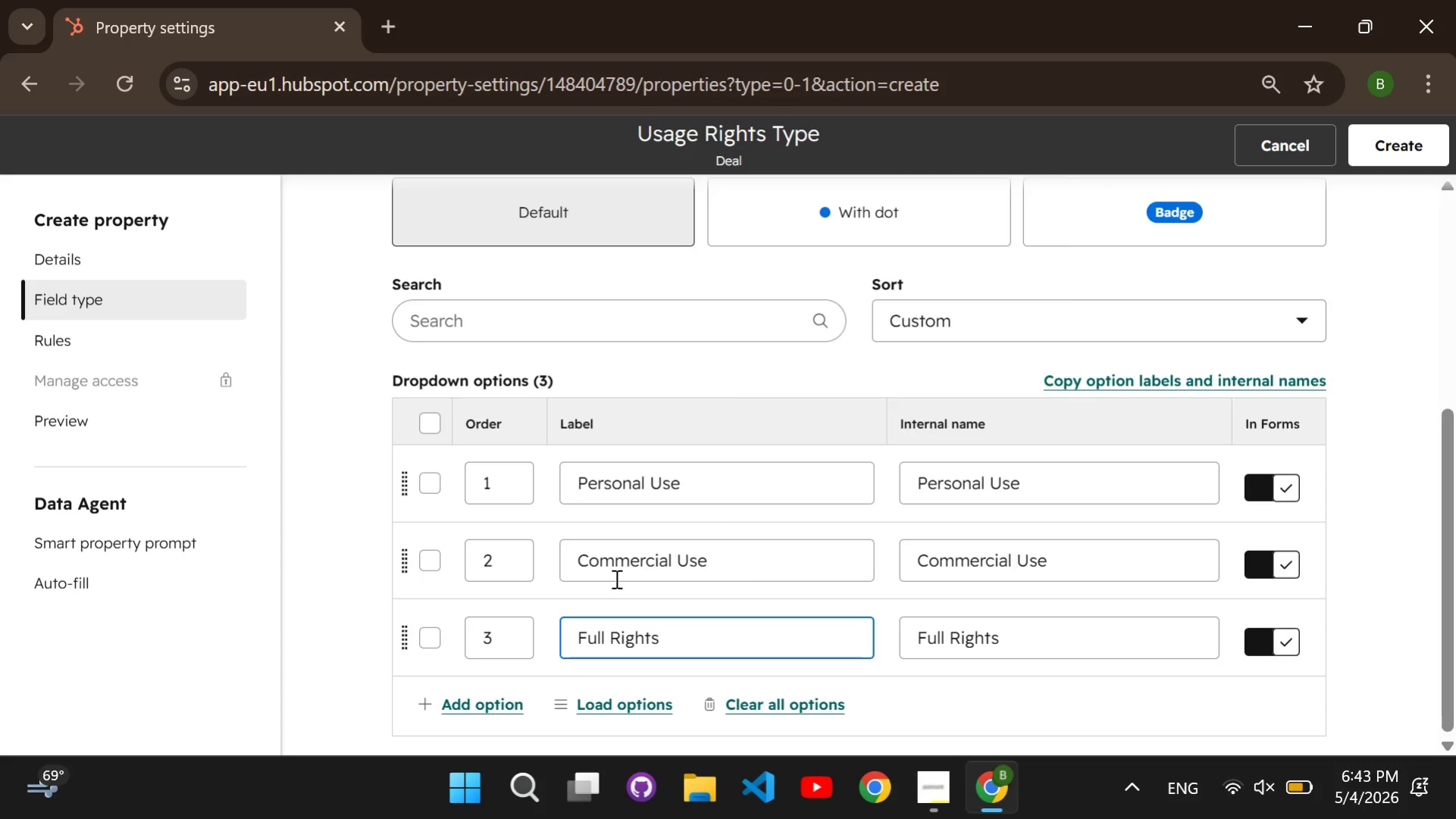 
left_click([1413, 155])
 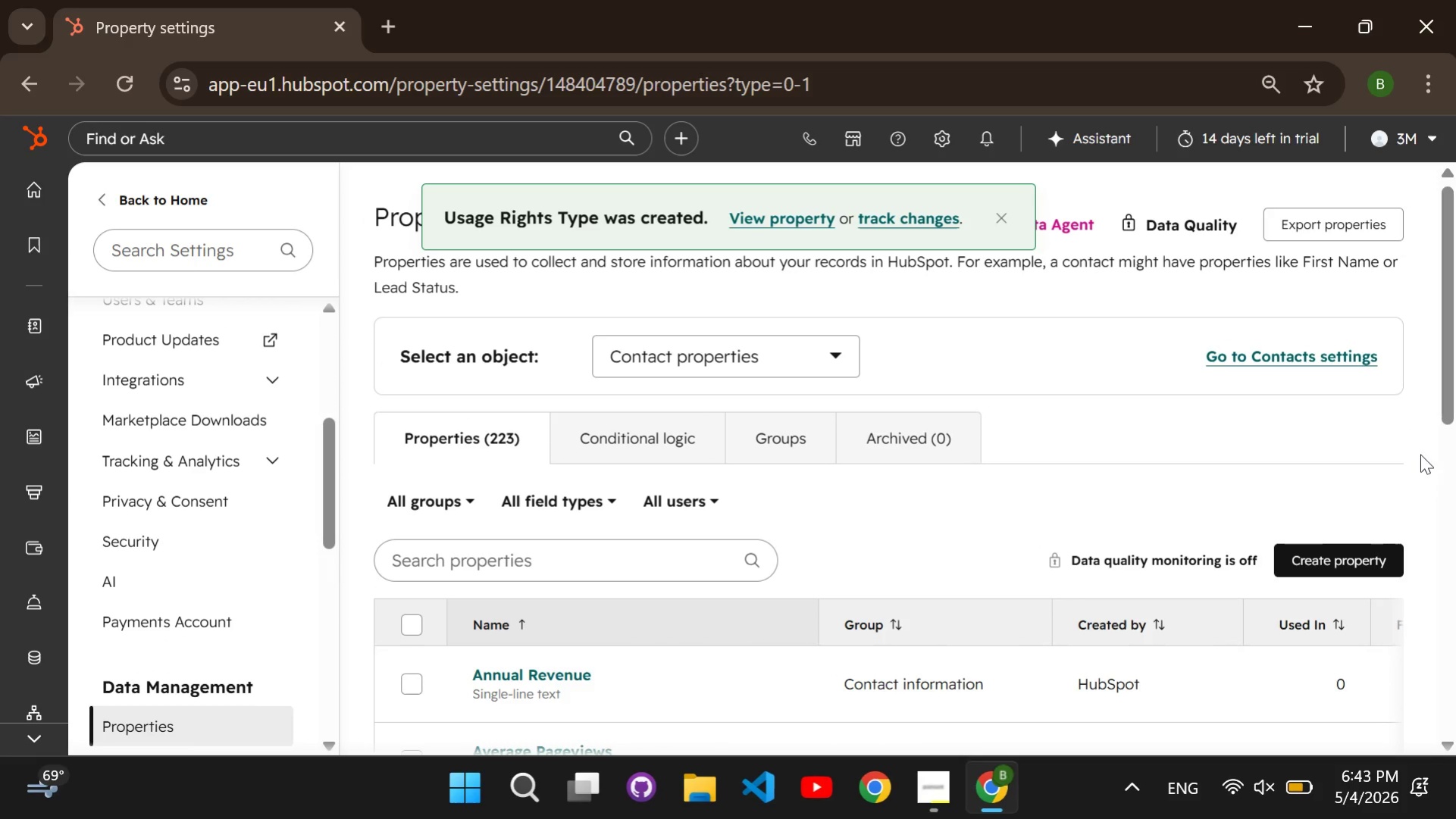 
double_click([1353, 556])
 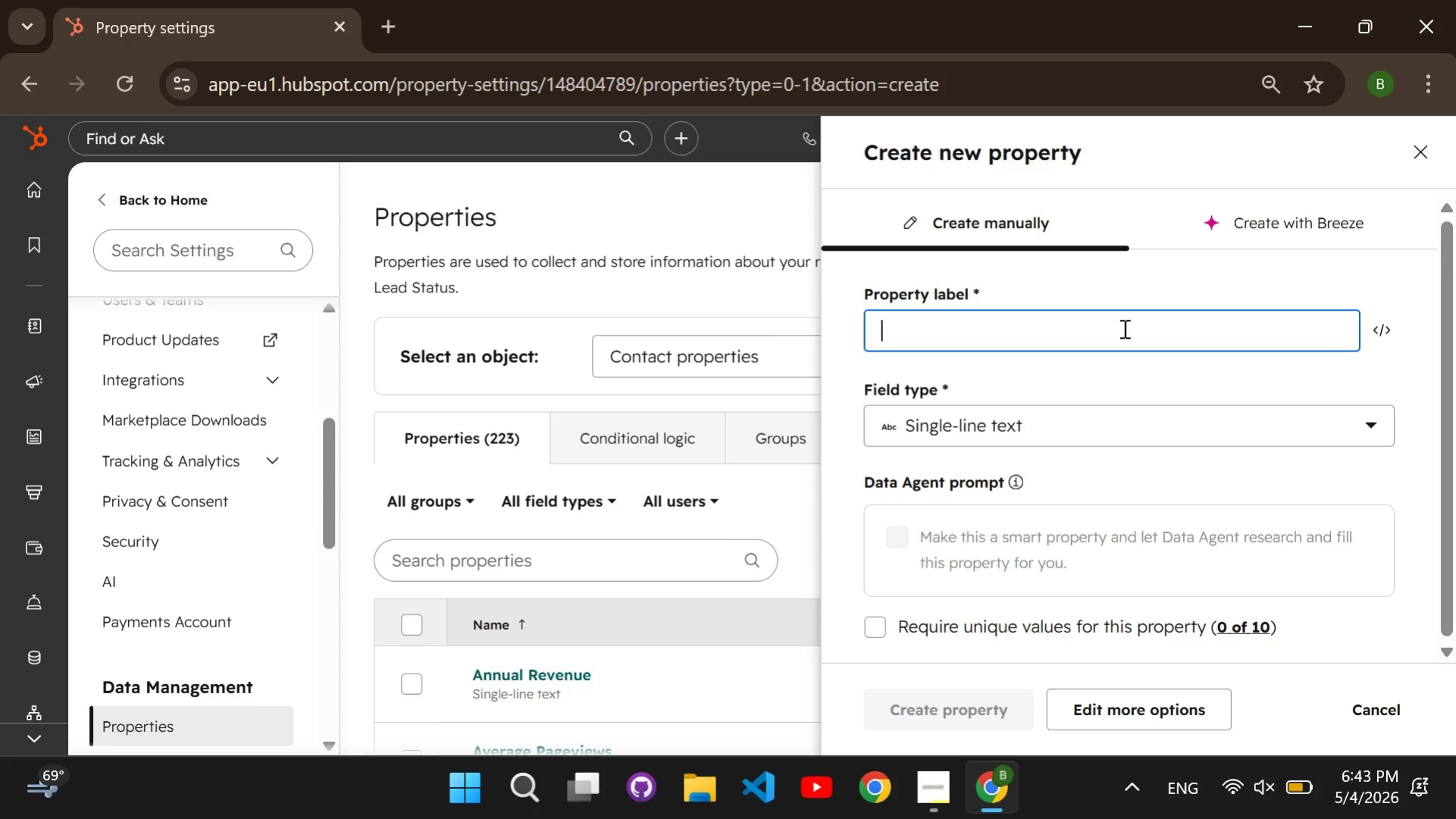 
wait(5.06)
 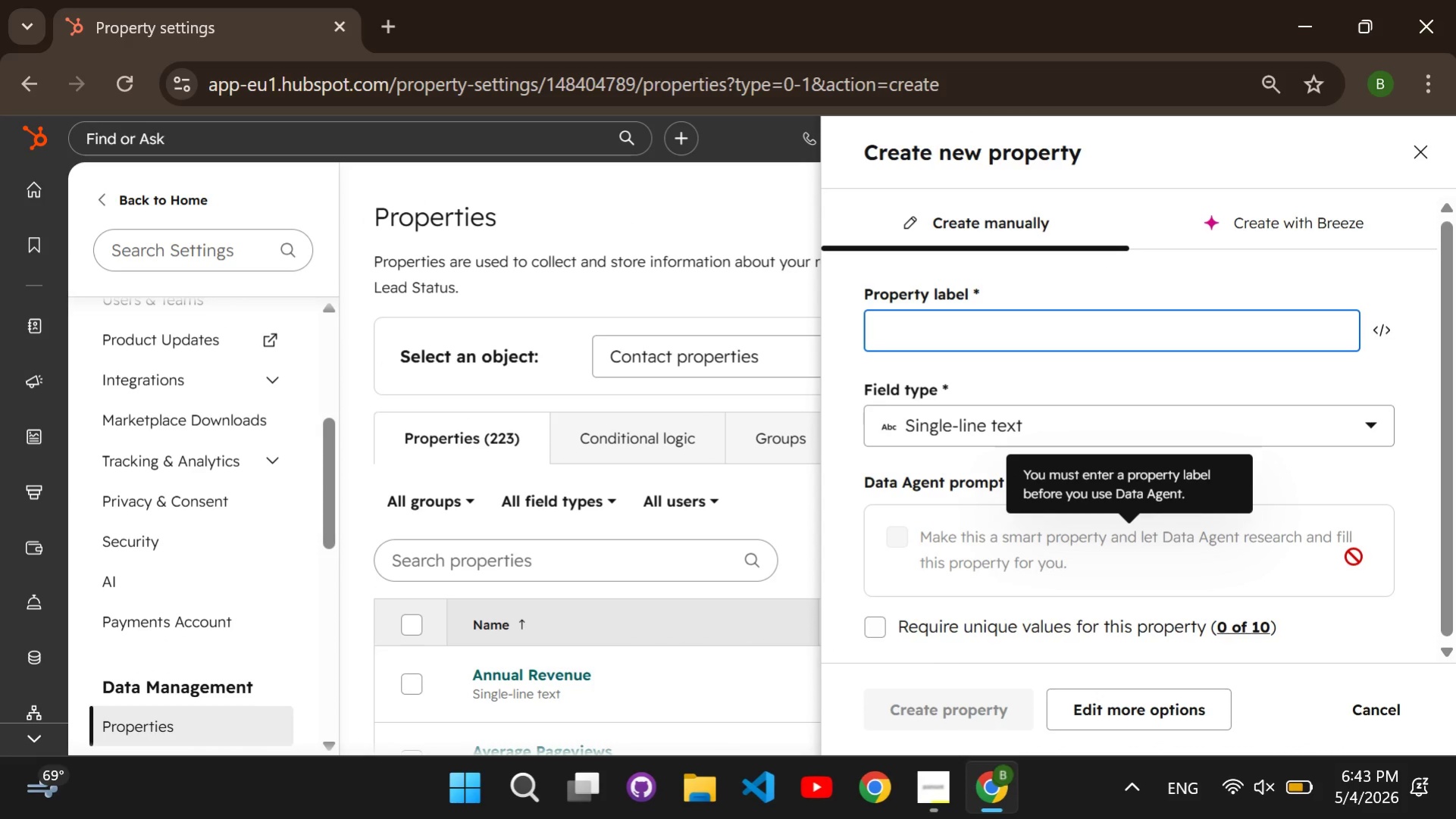 
type(Service interest)
 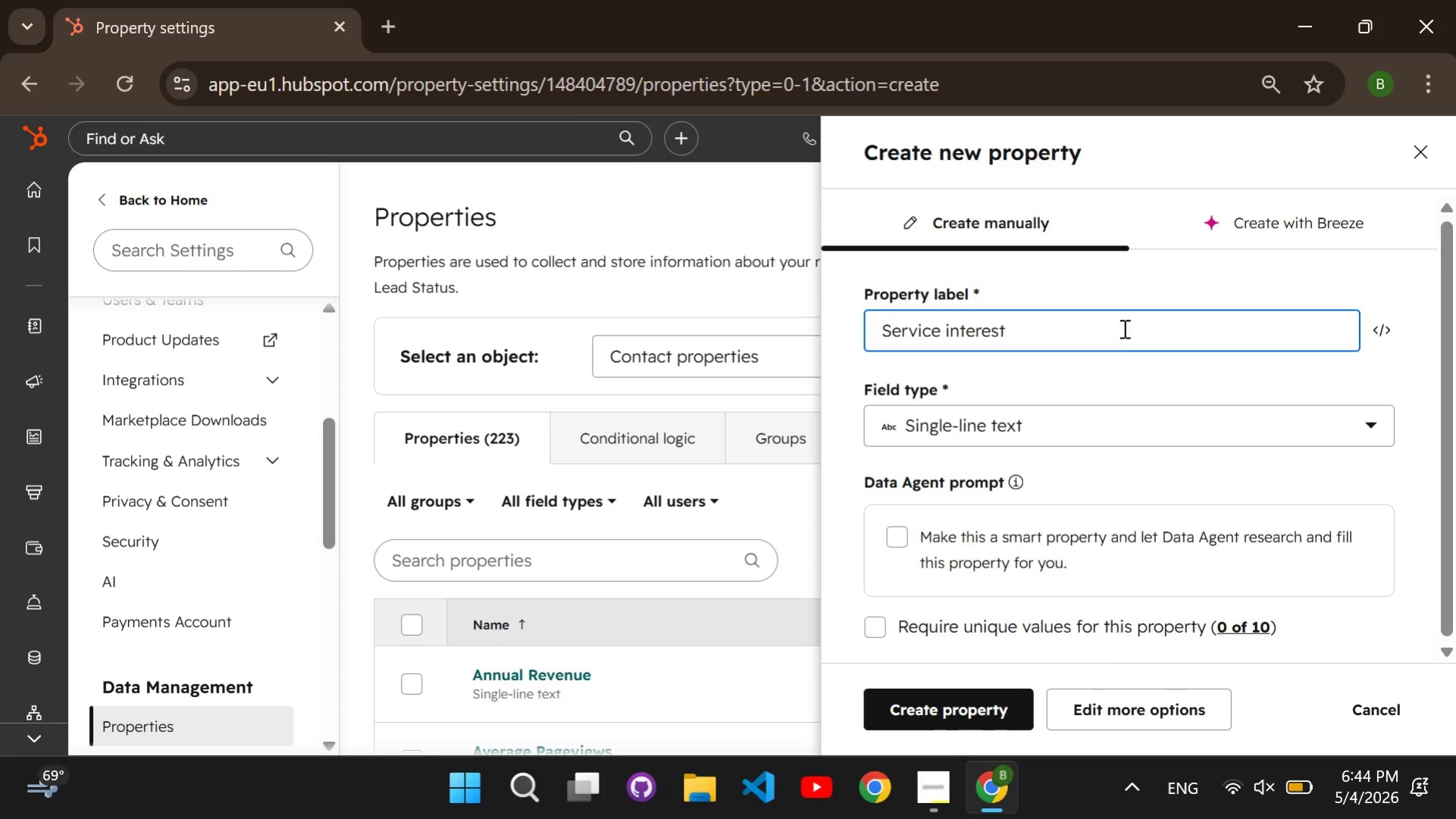 
left_click([1114, 425])
 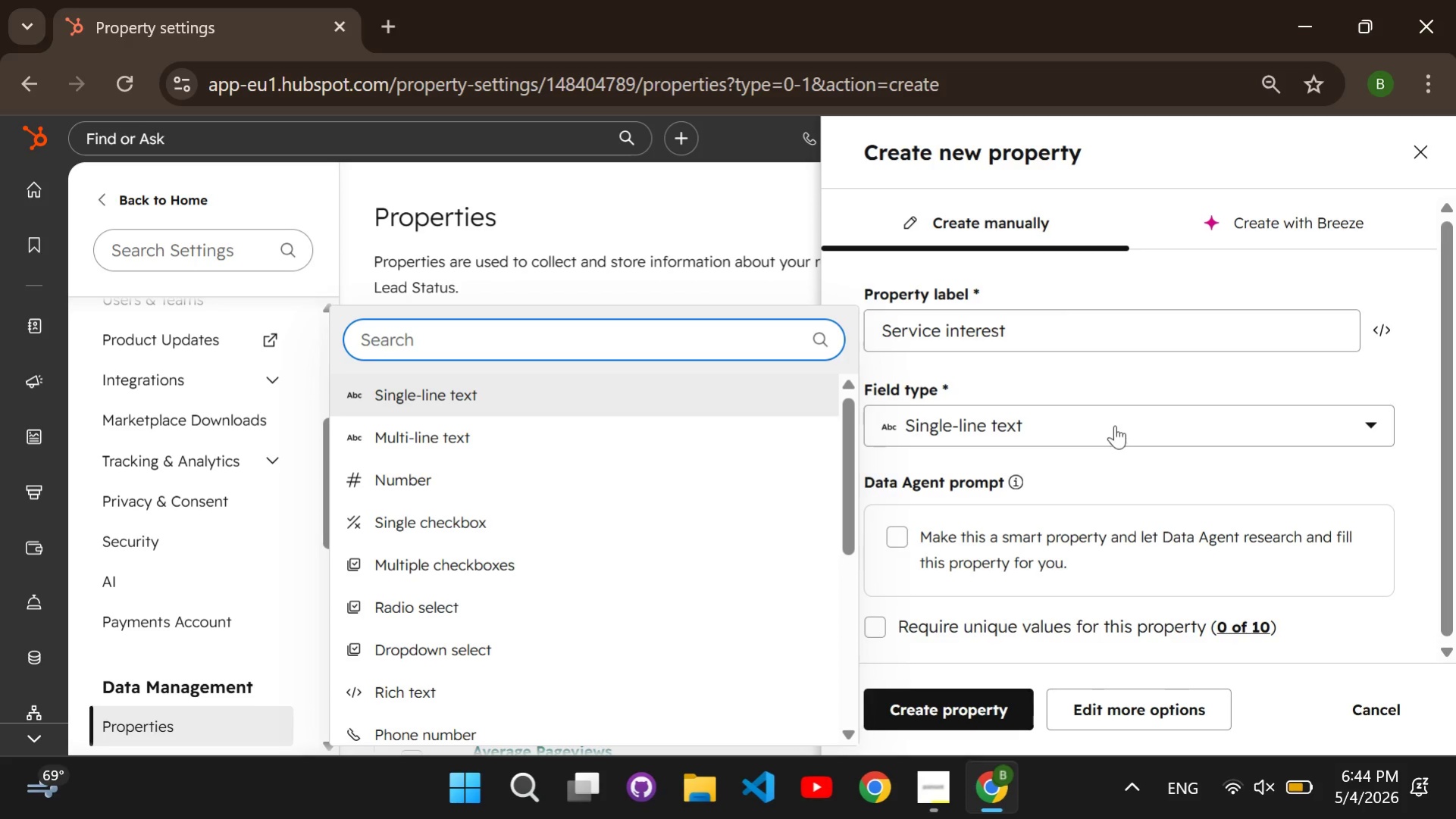 
wait(13.24)
 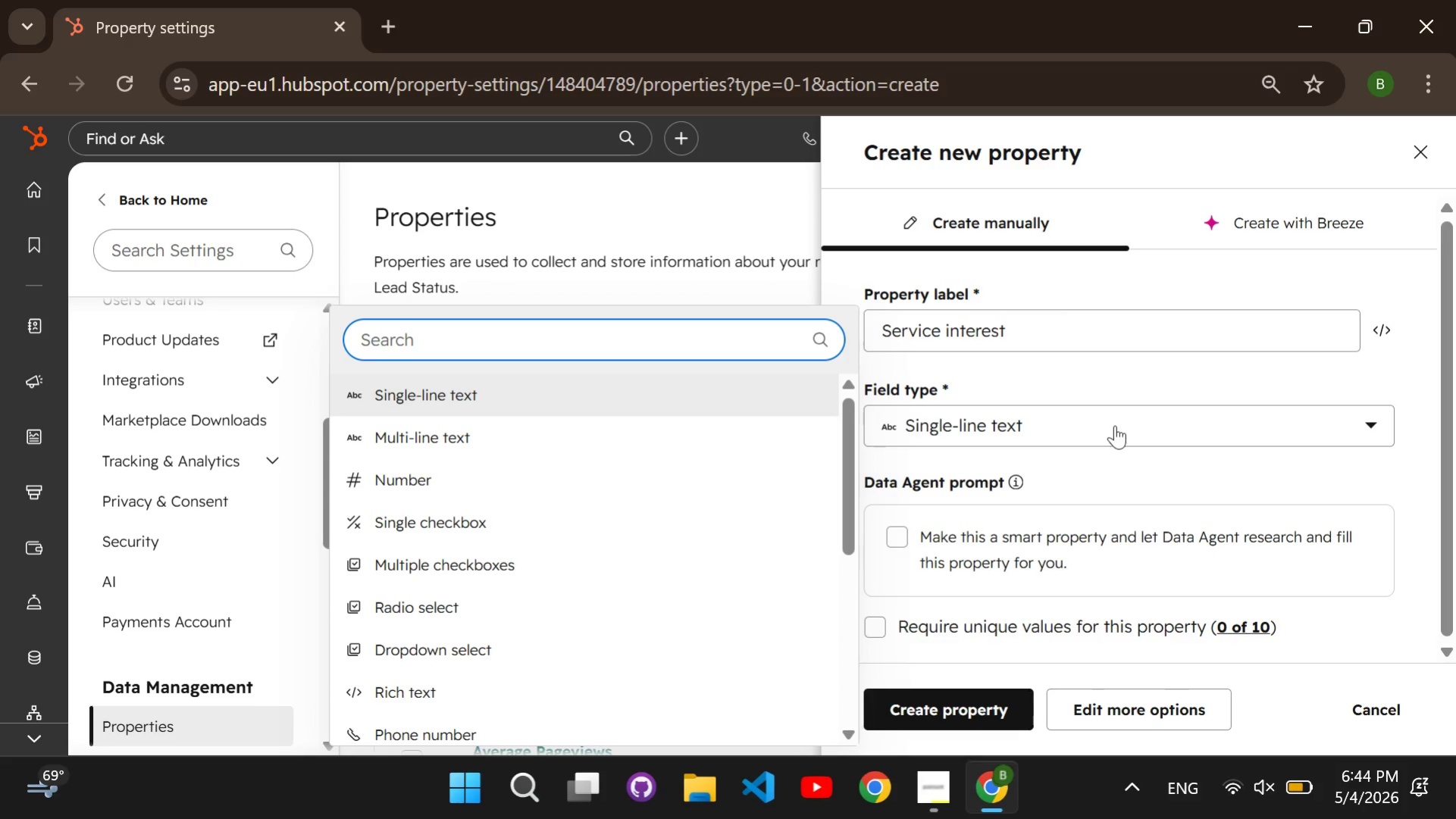 
type(dropdown)
 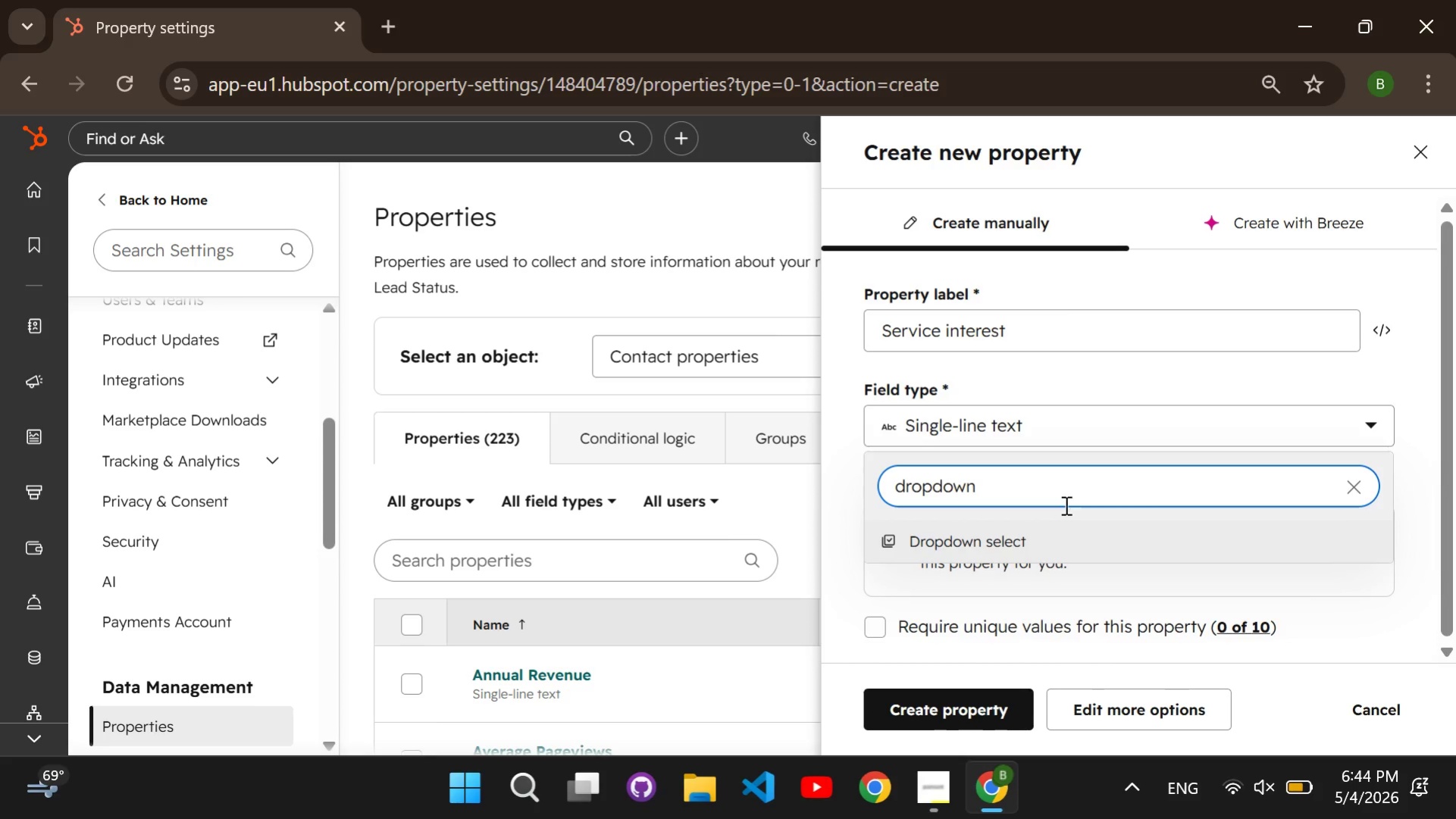 
left_click([1051, 539])
 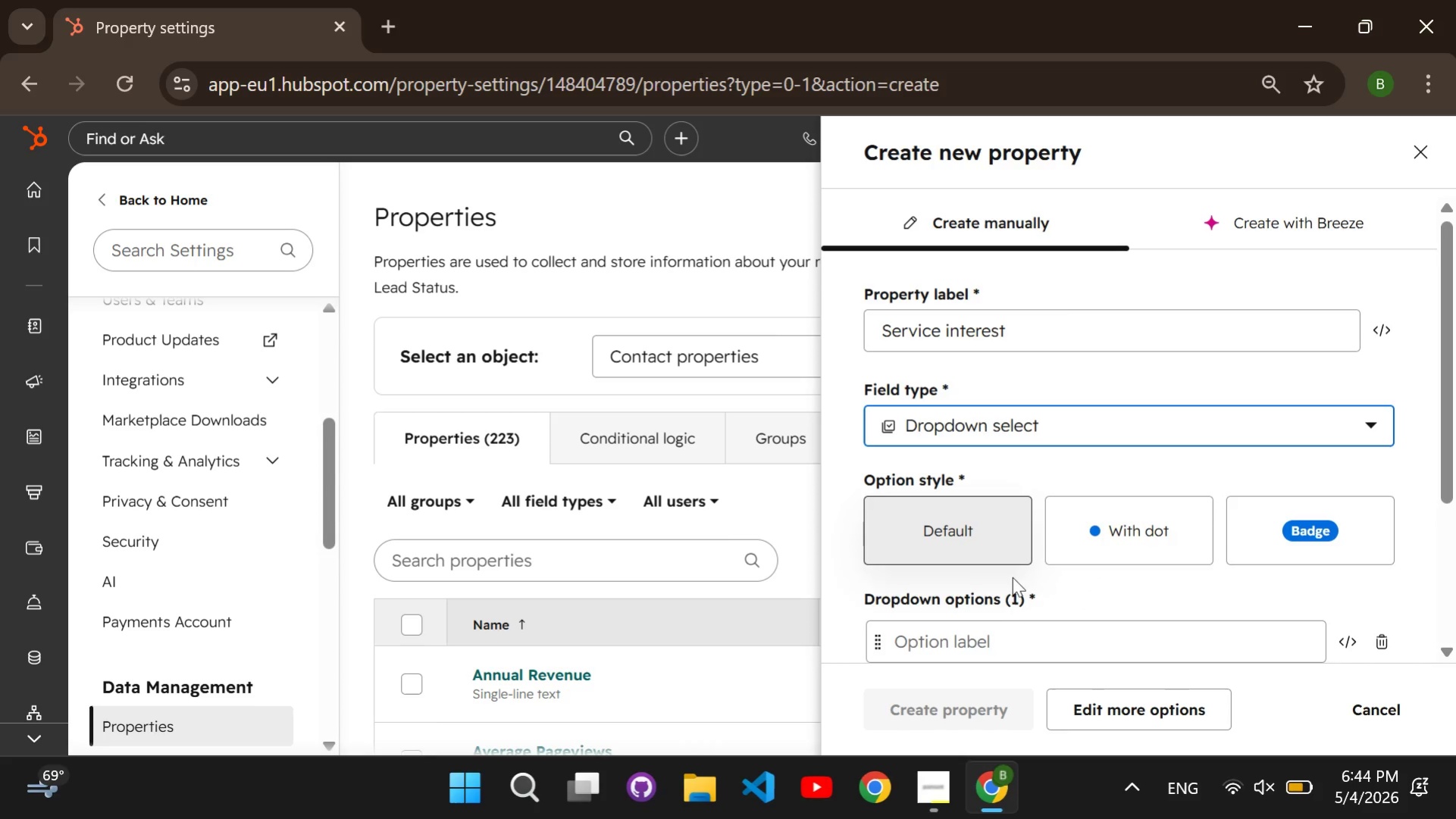 
left_click([1000, 627])
 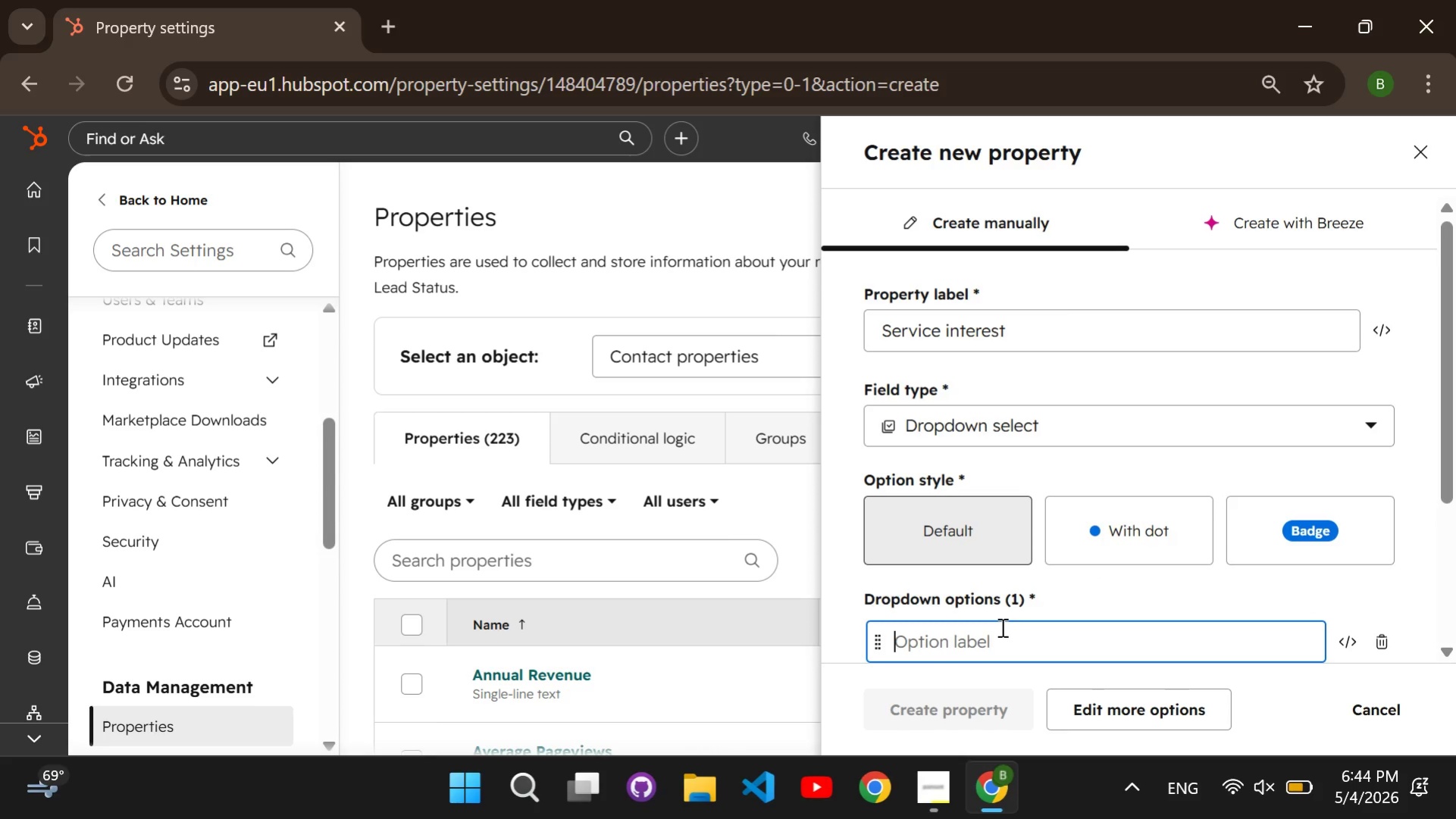 
type(Wedding)
 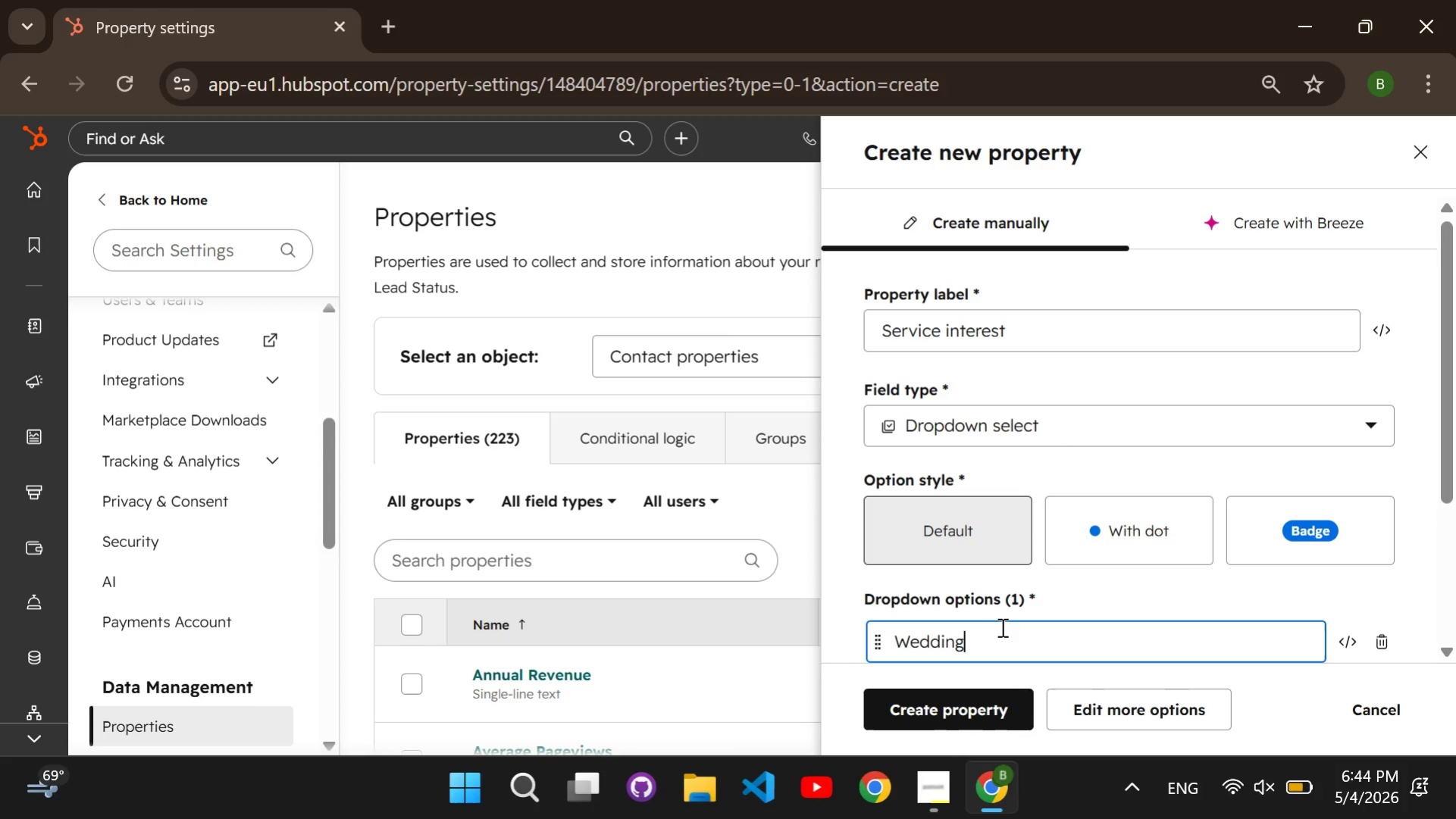 
scroll: coordinate [1000, 627], scroll_direction: down, amount: 2.0
 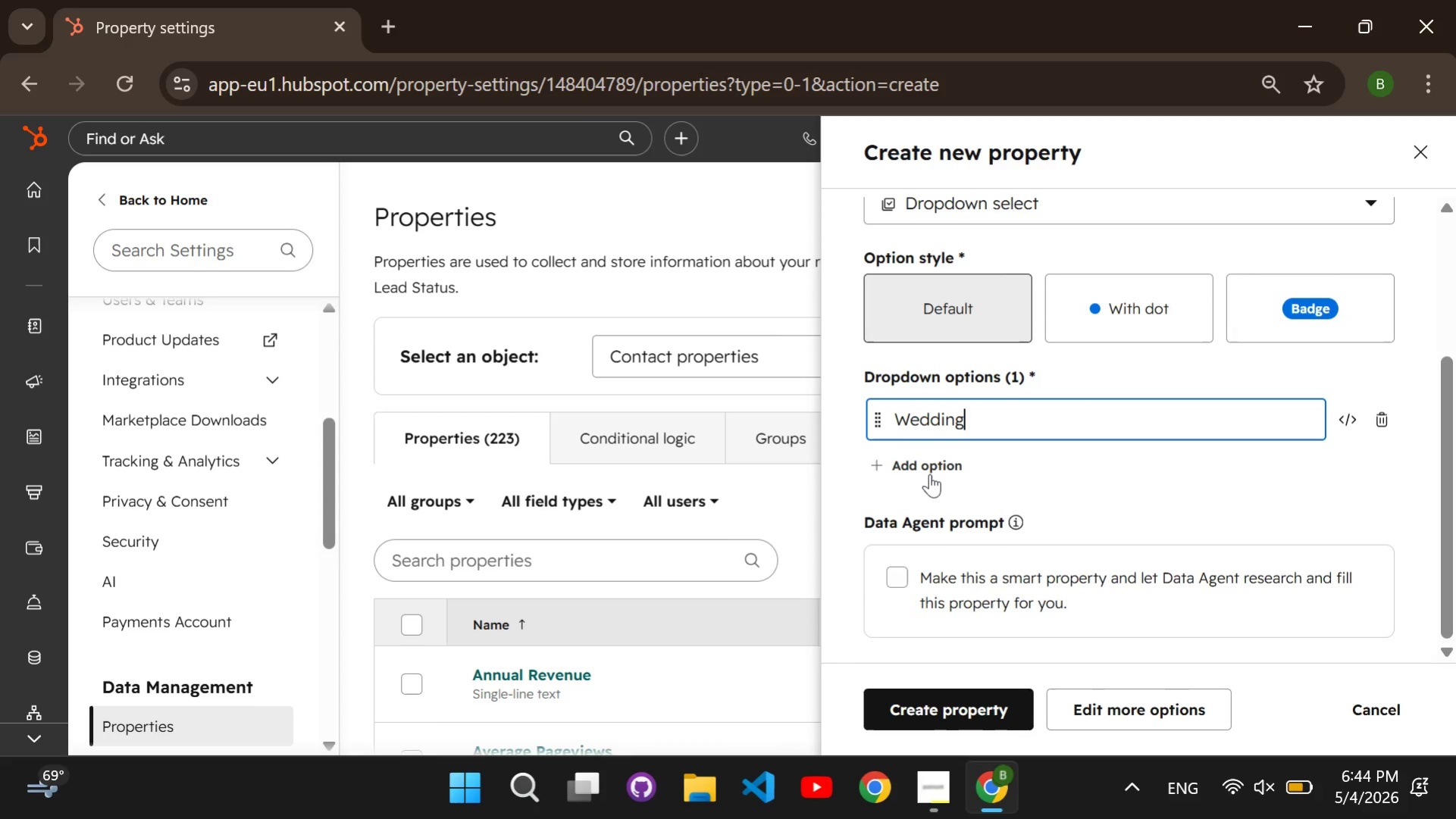 
left_click([928, 473])
 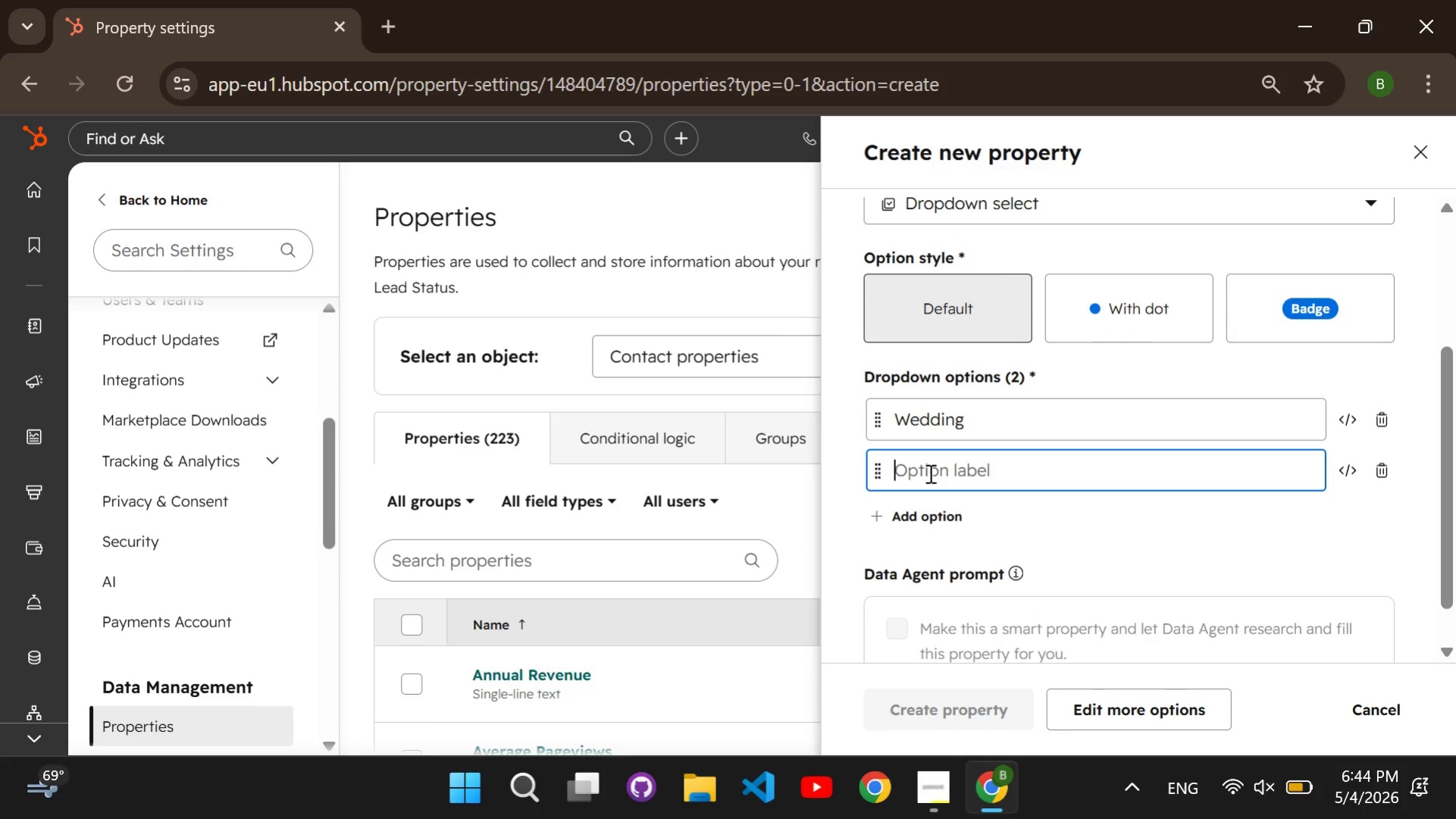 
type(Drones)
 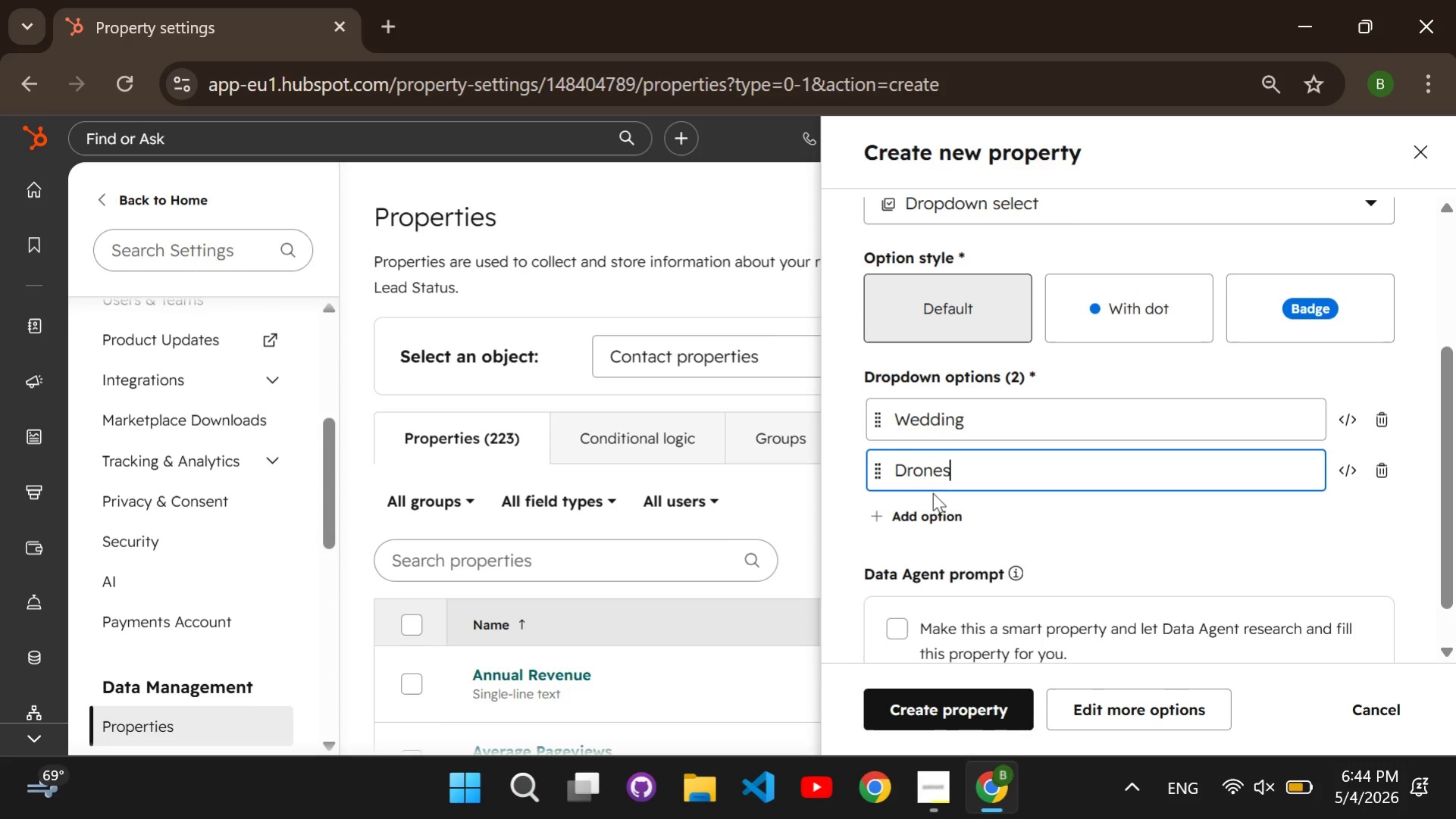 
left_click([930, 512])
 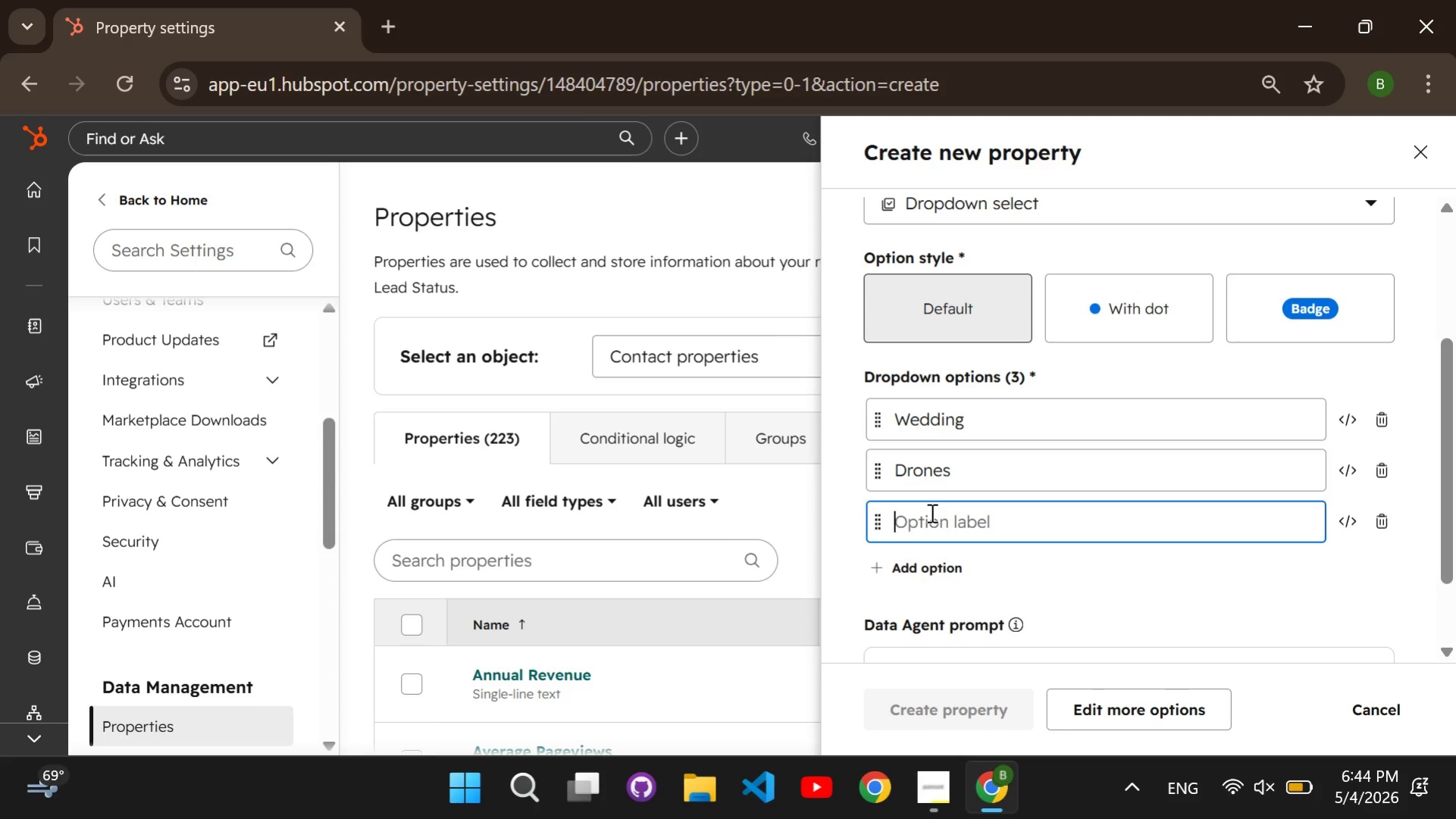 
type(Product)
 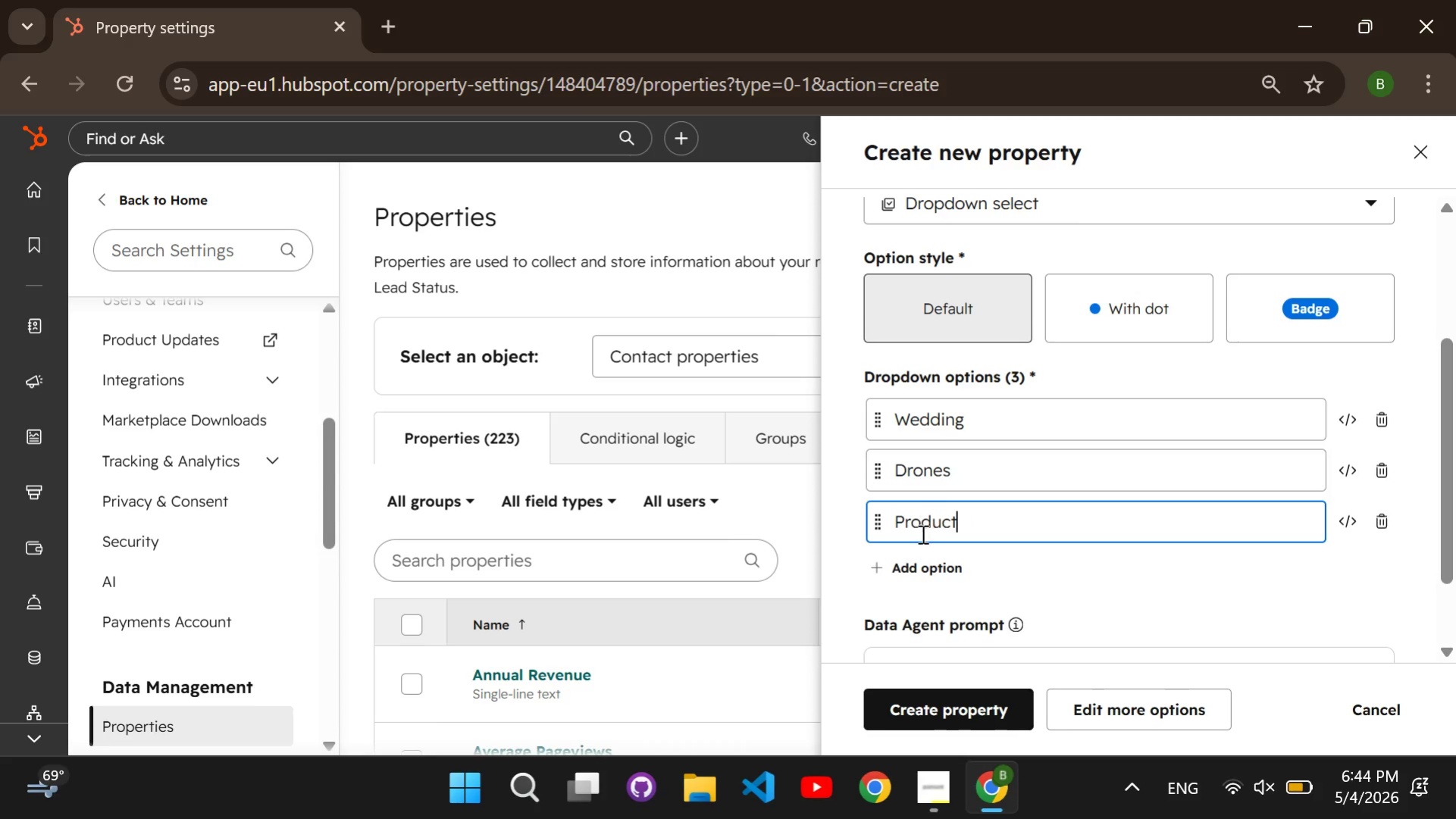 
left_click([917, 560])
 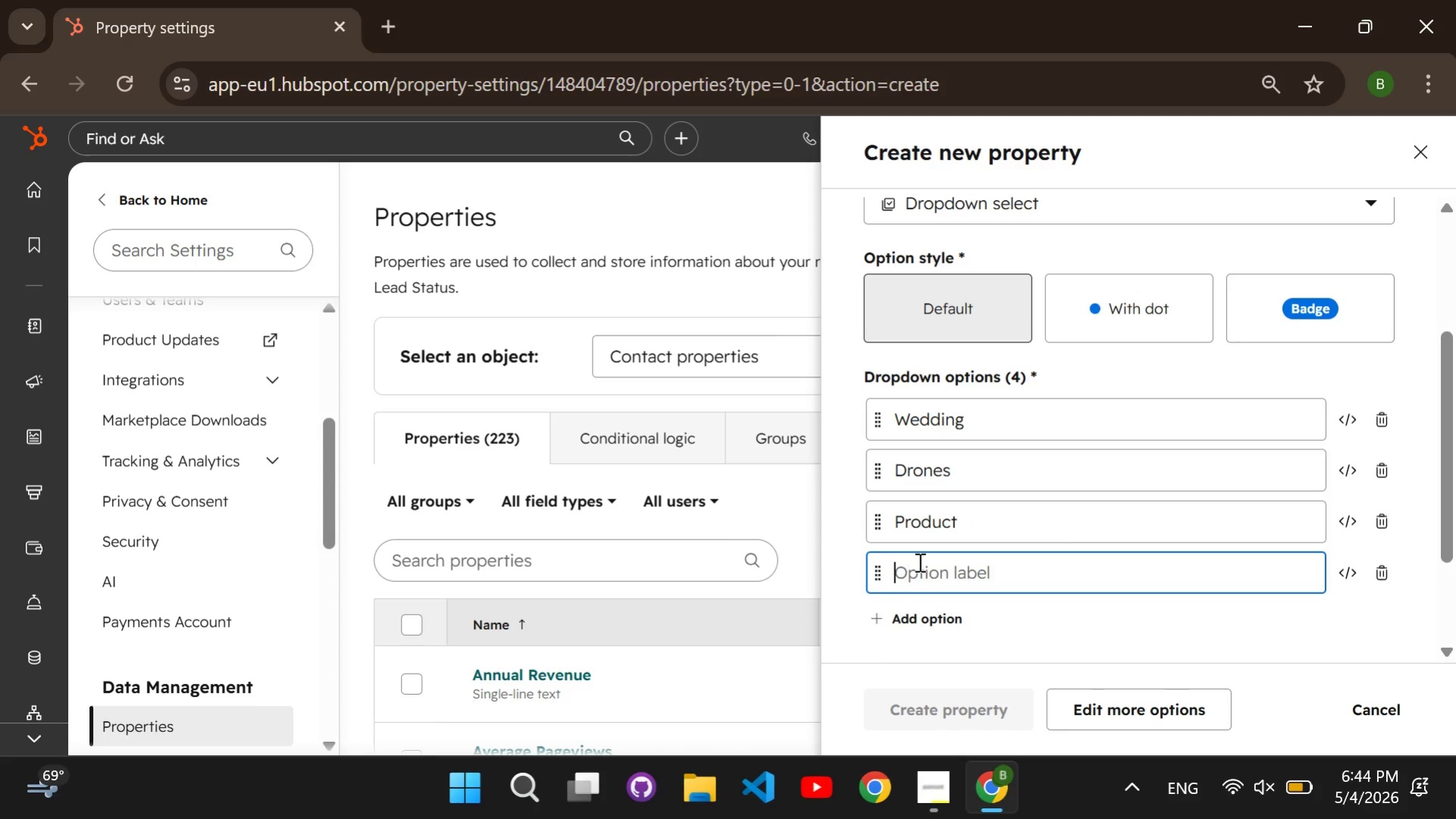 
type(Headshot)
 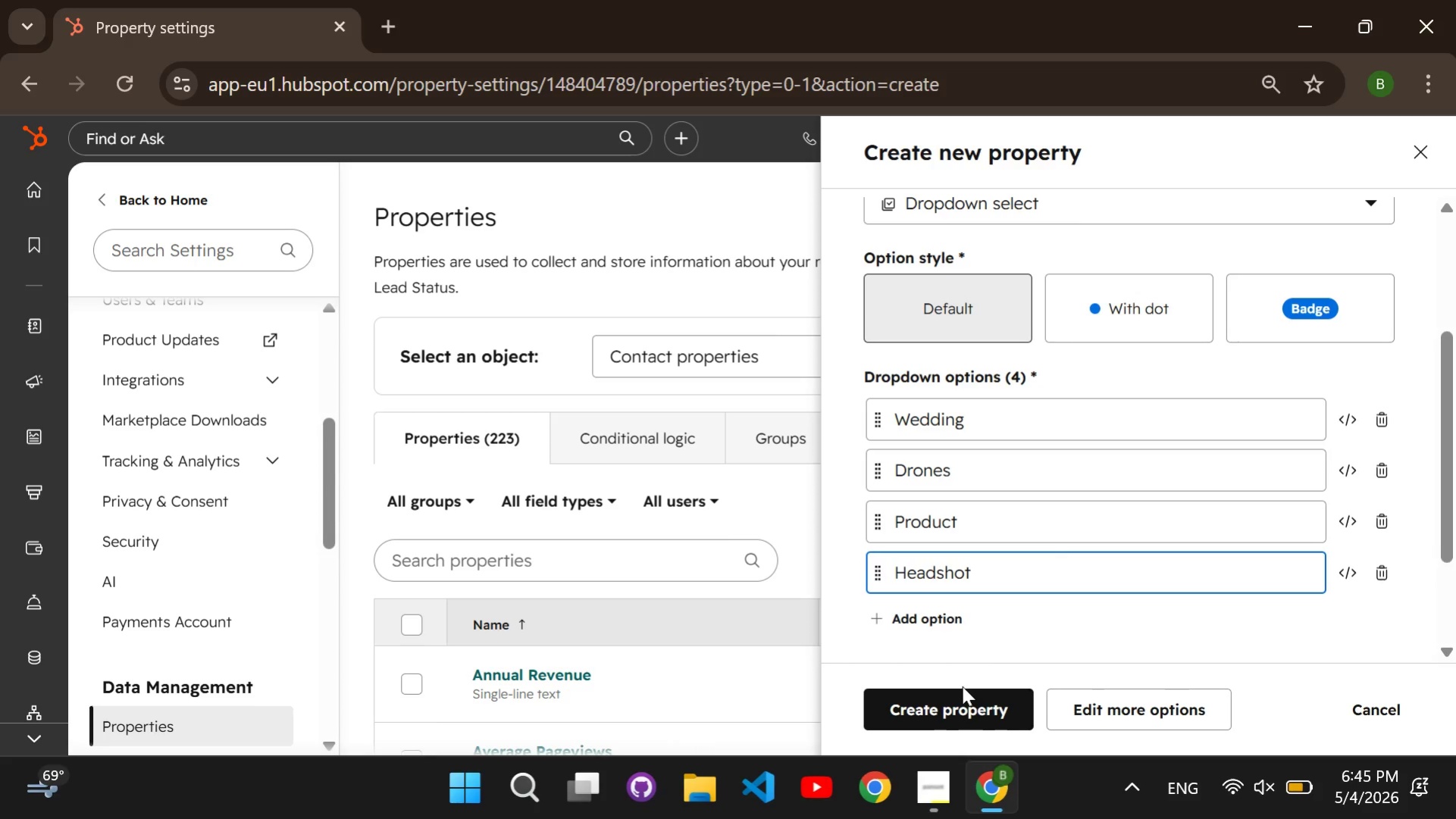 
left_click([953, 703])
 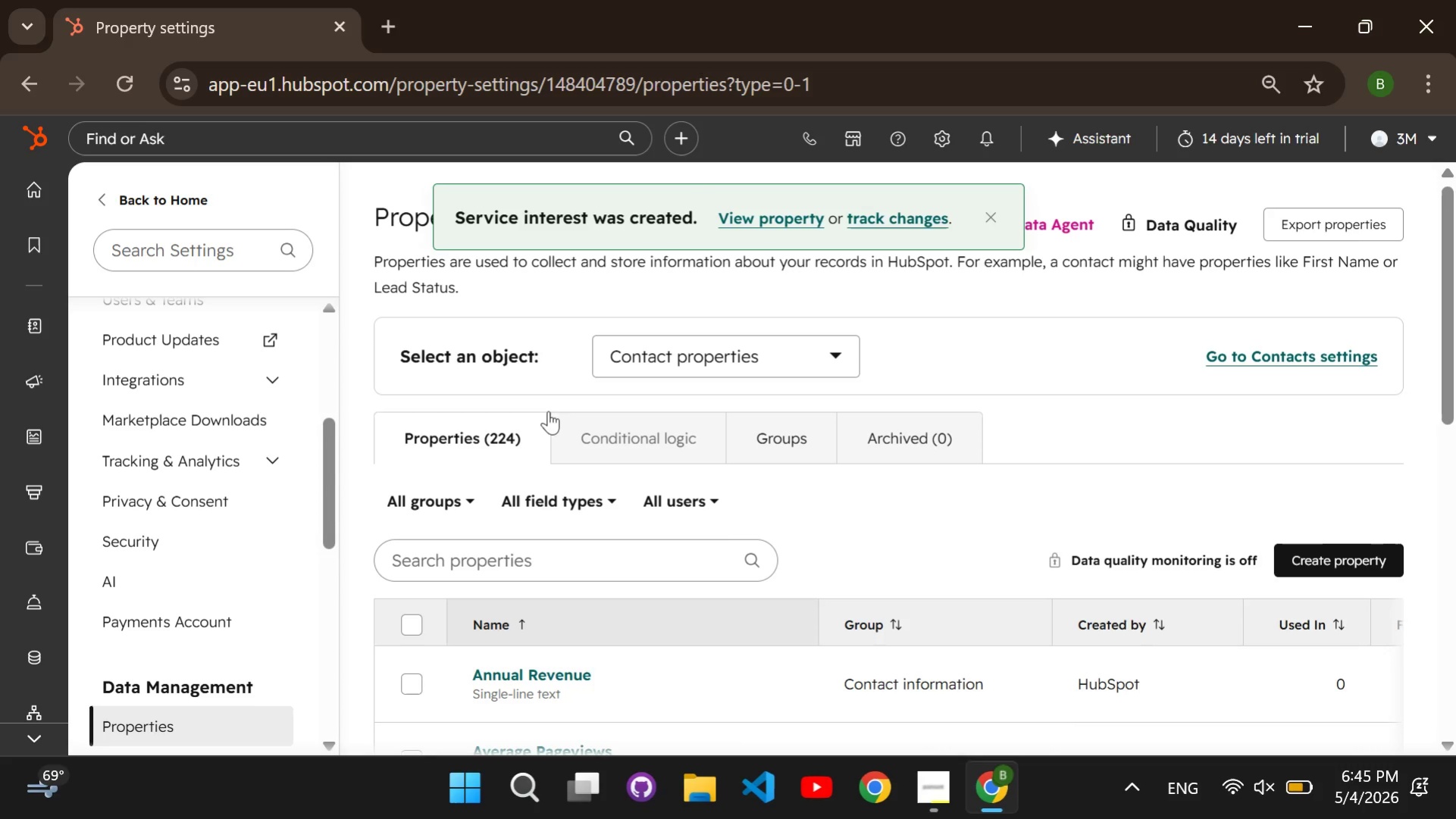 
wait(6.53)
 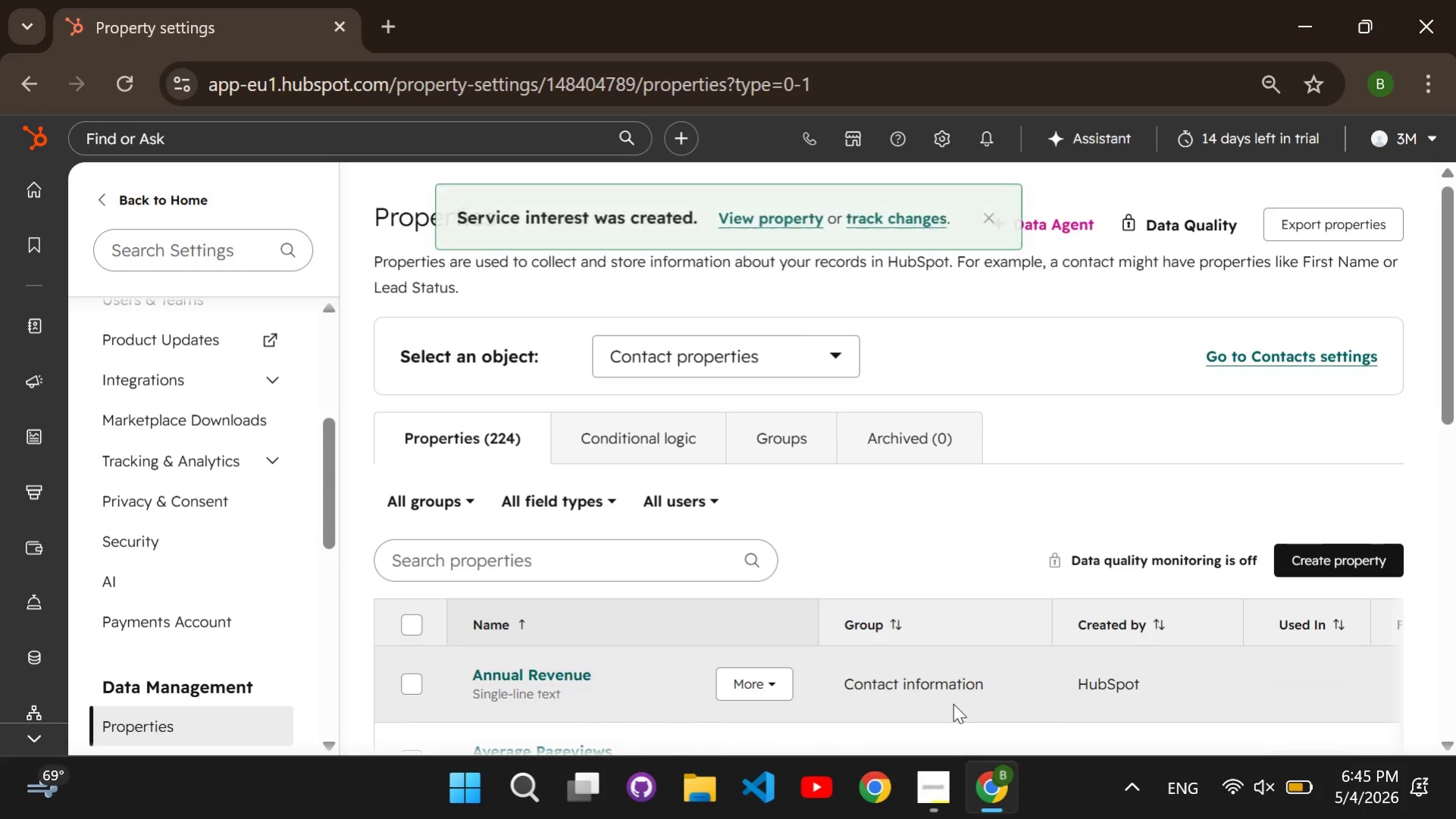 
scroll: coordinate [240, 439], scroll_direction: down, amount: 2.0
 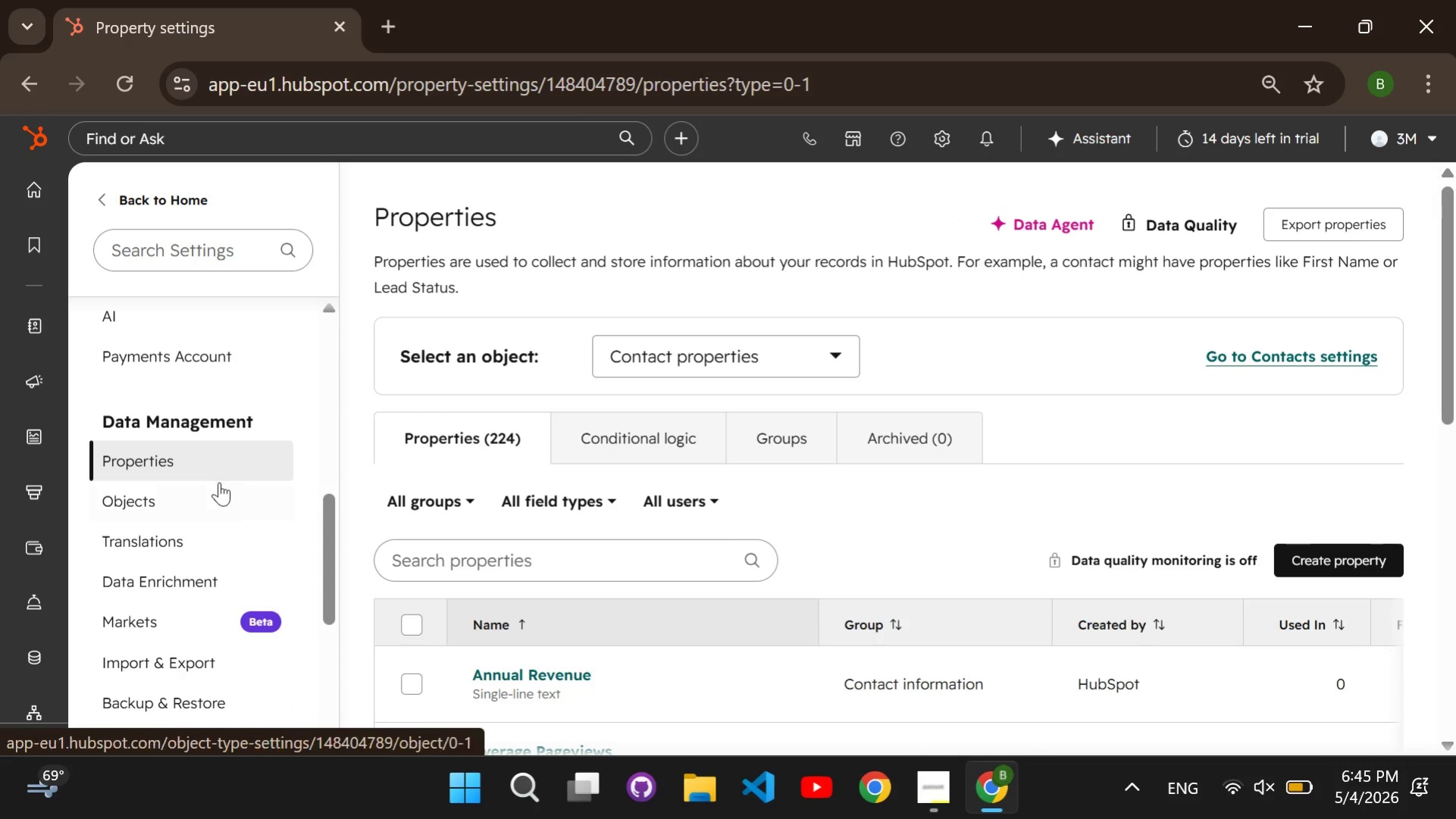 
left_click([215, 491])
 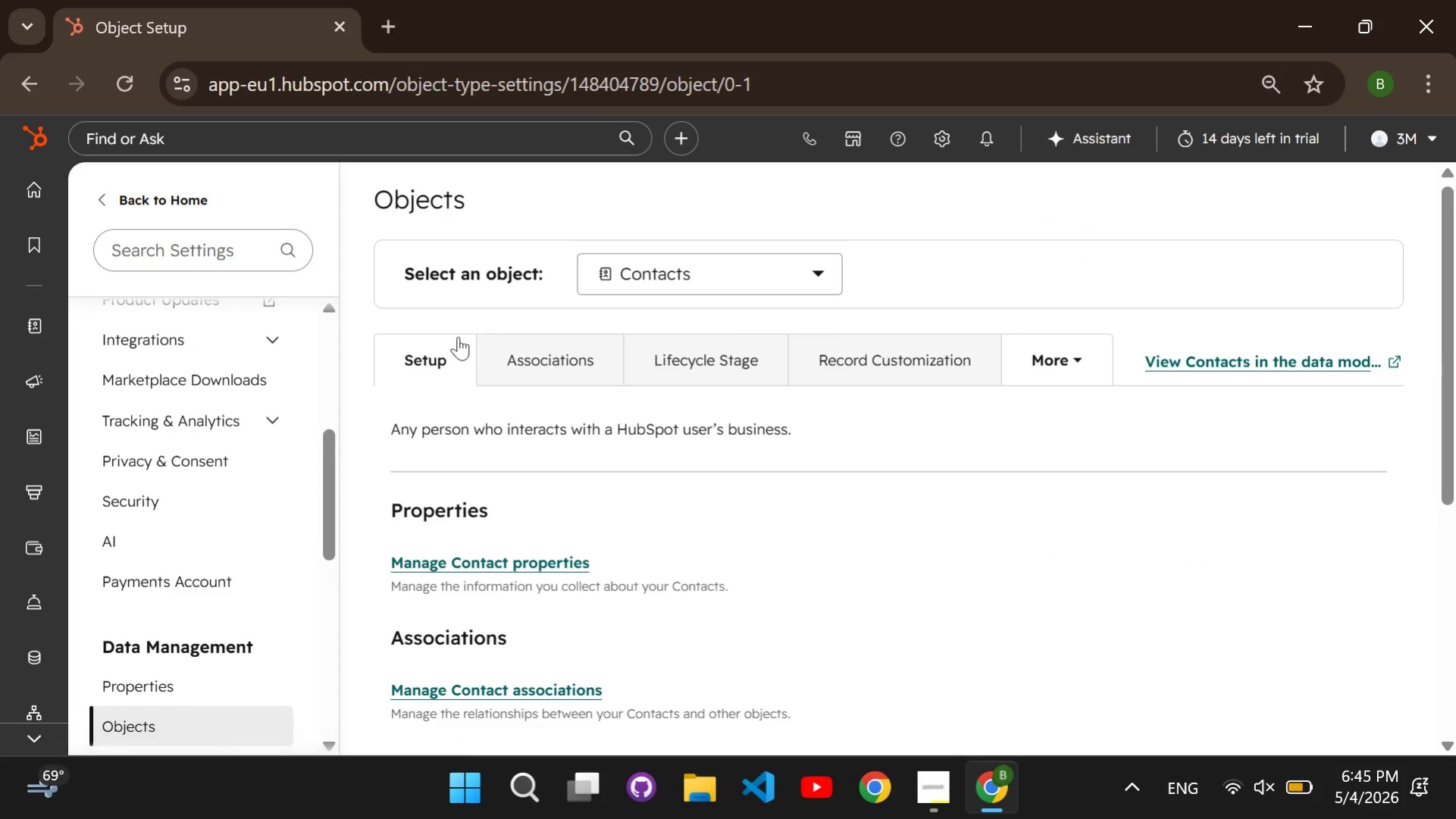 
left_click([671, 285])
 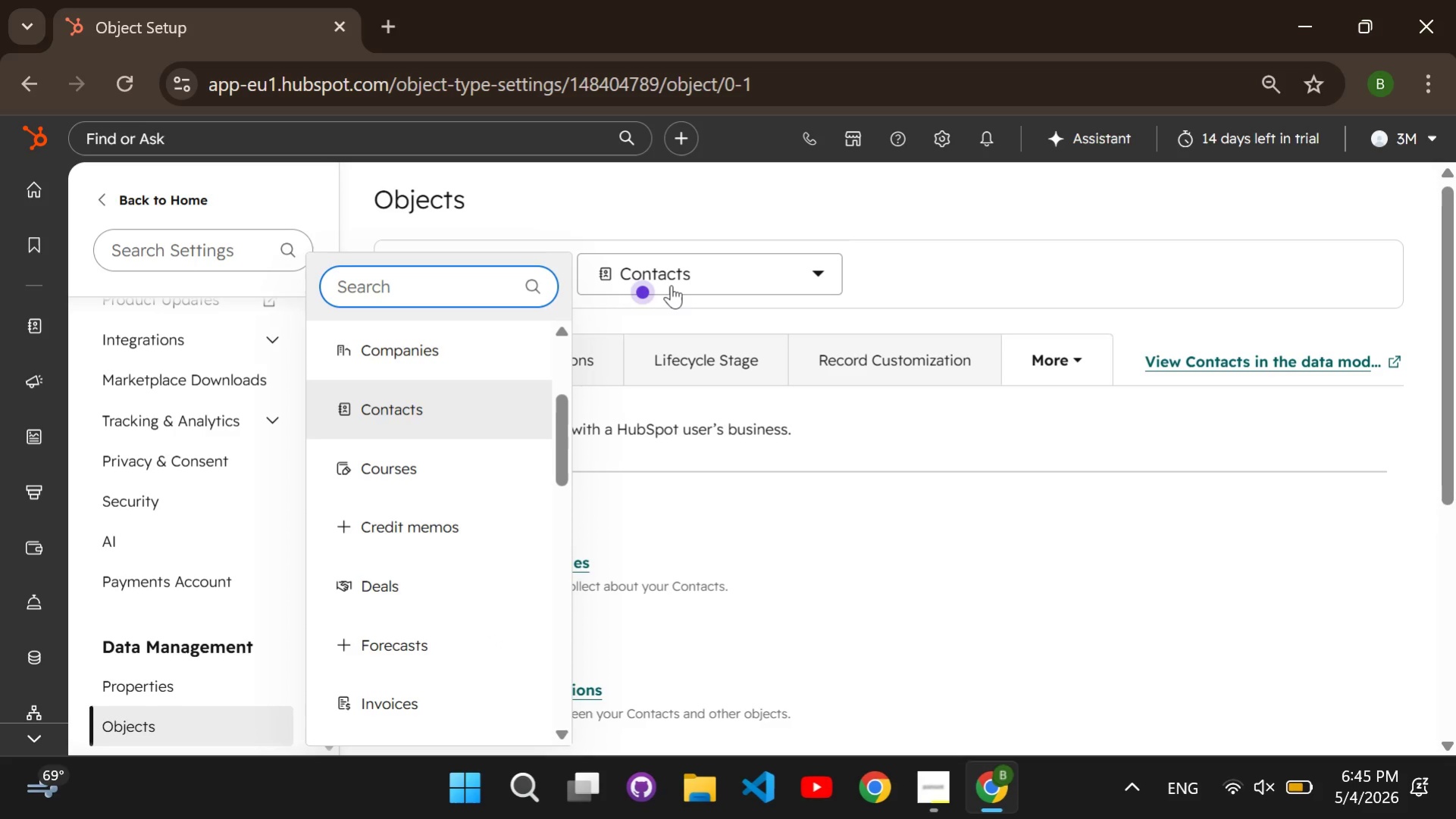 
type(deal)
 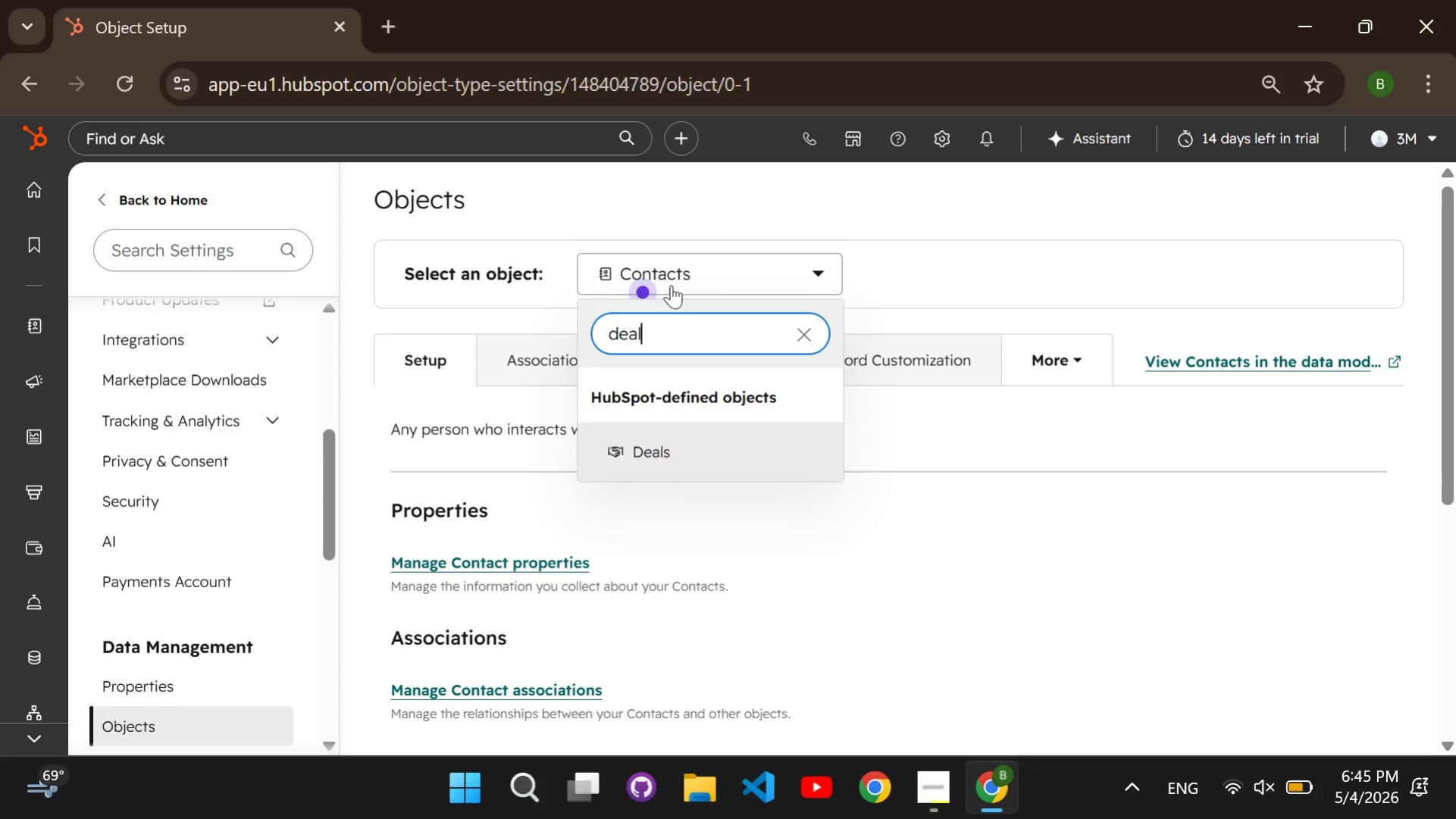 
key(Enter)
 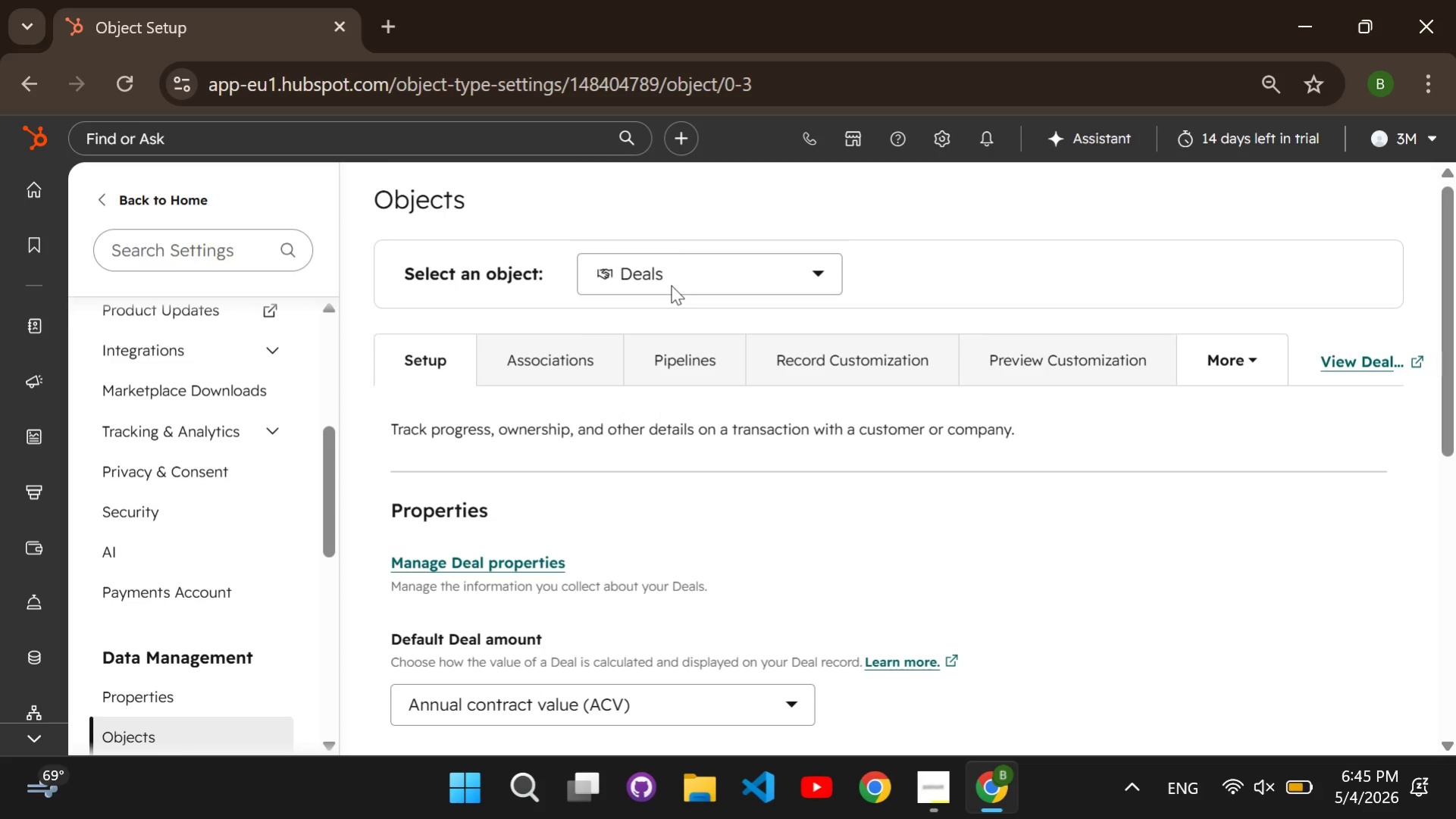 
left_click([679, 355])
 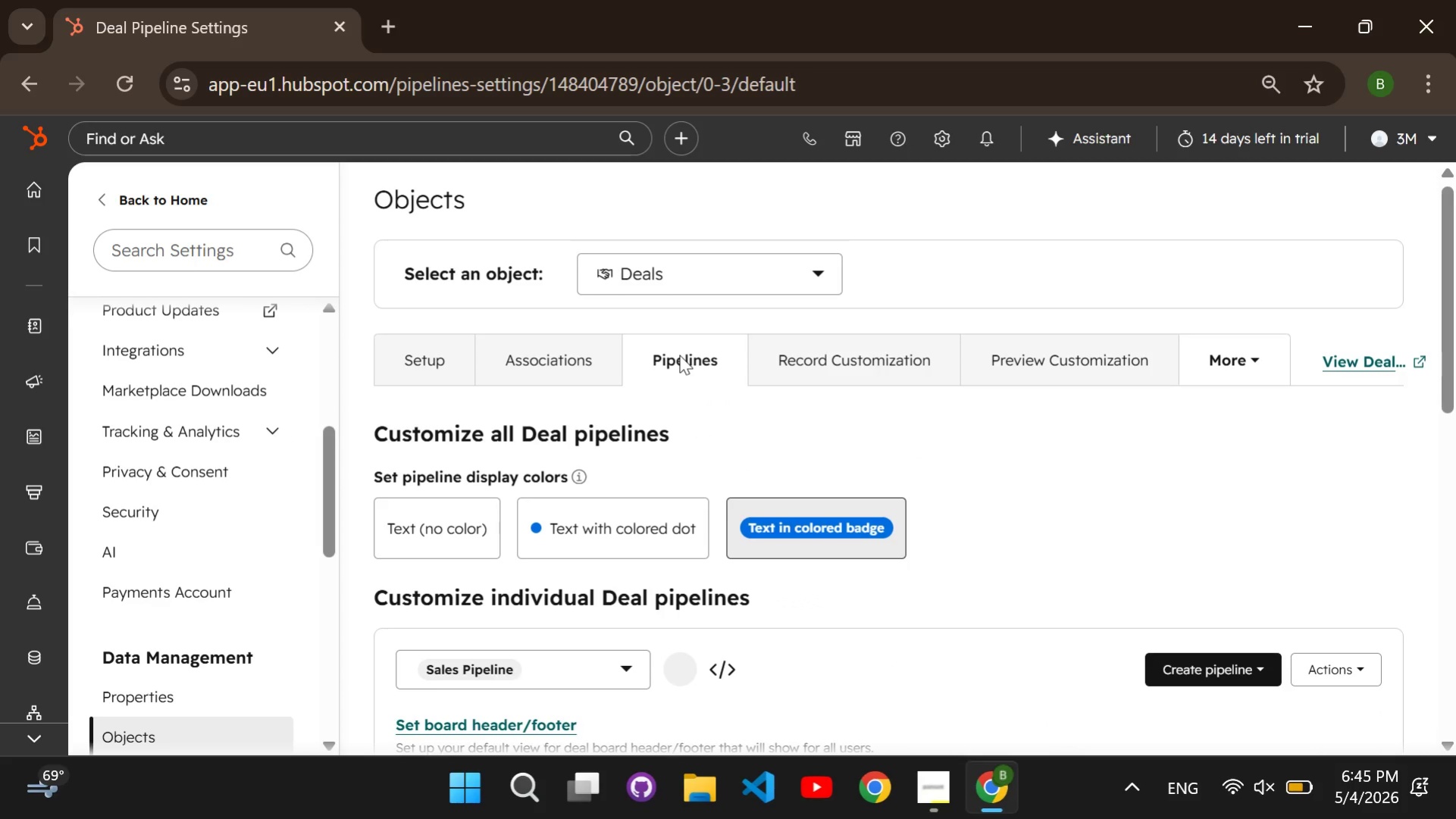 
wait(15.39)
 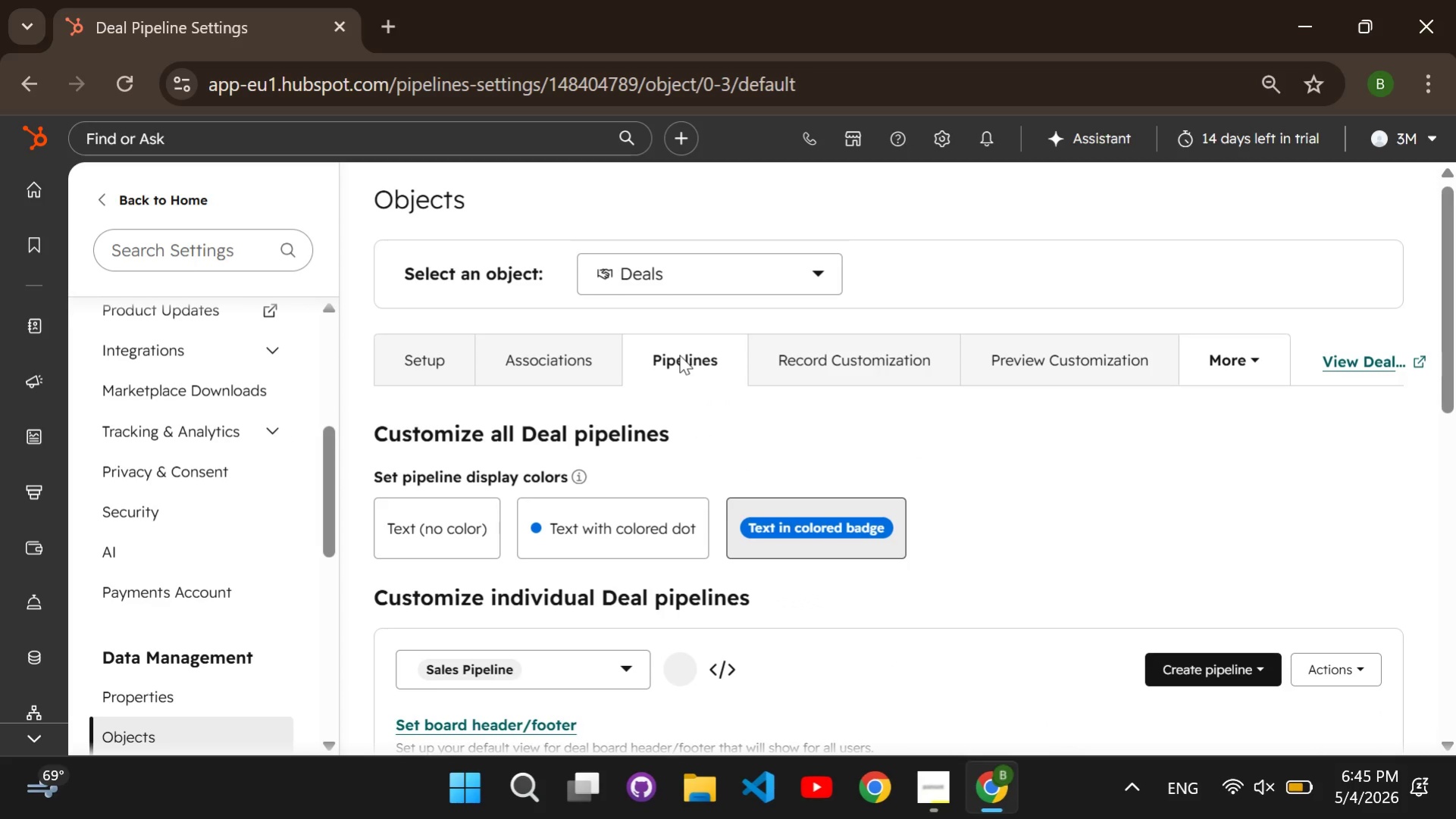 
left_click([634, 673])
 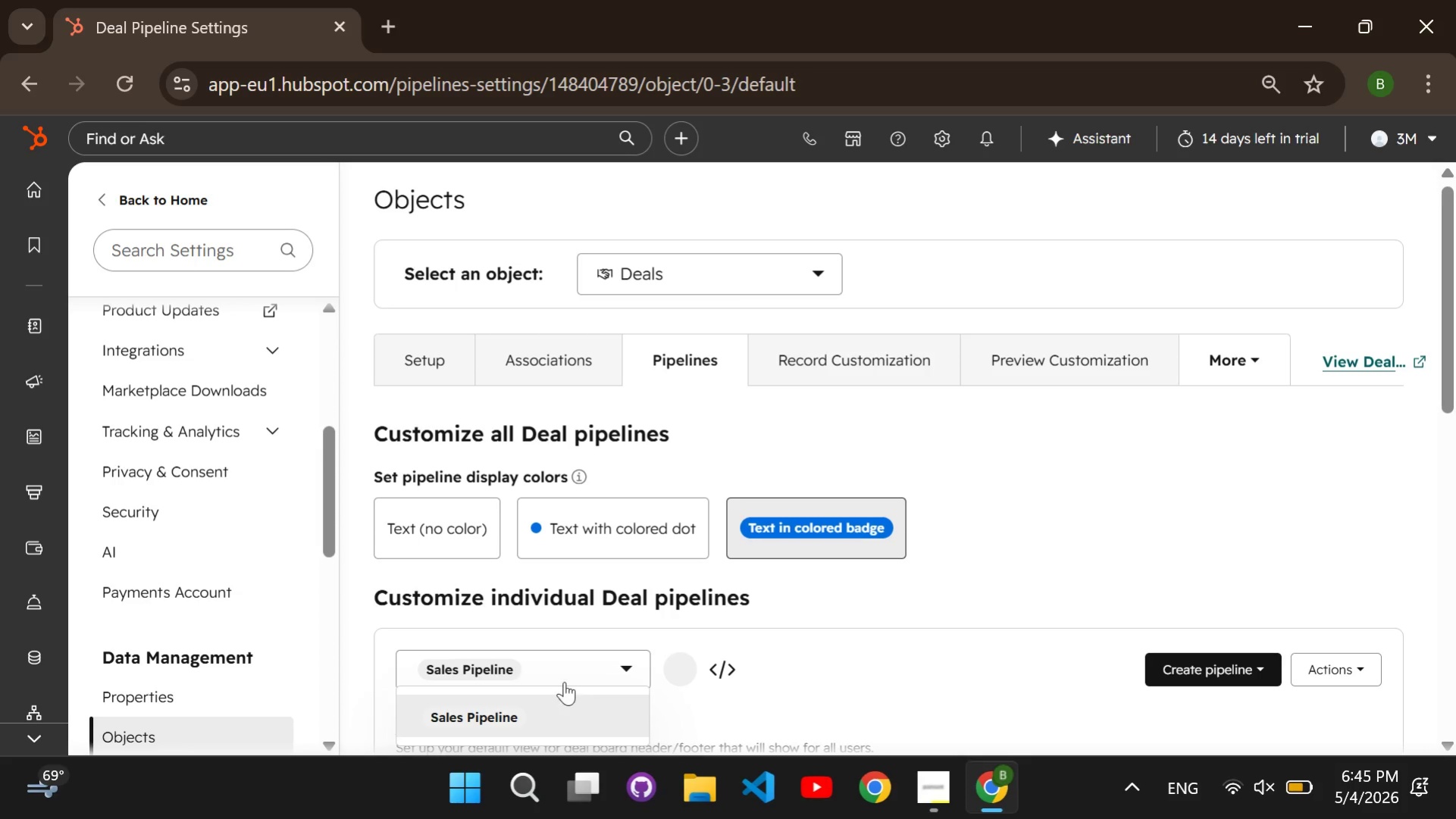 
scroll: coordinate [693, 544], scroll_direction: down, amount: 1.0
 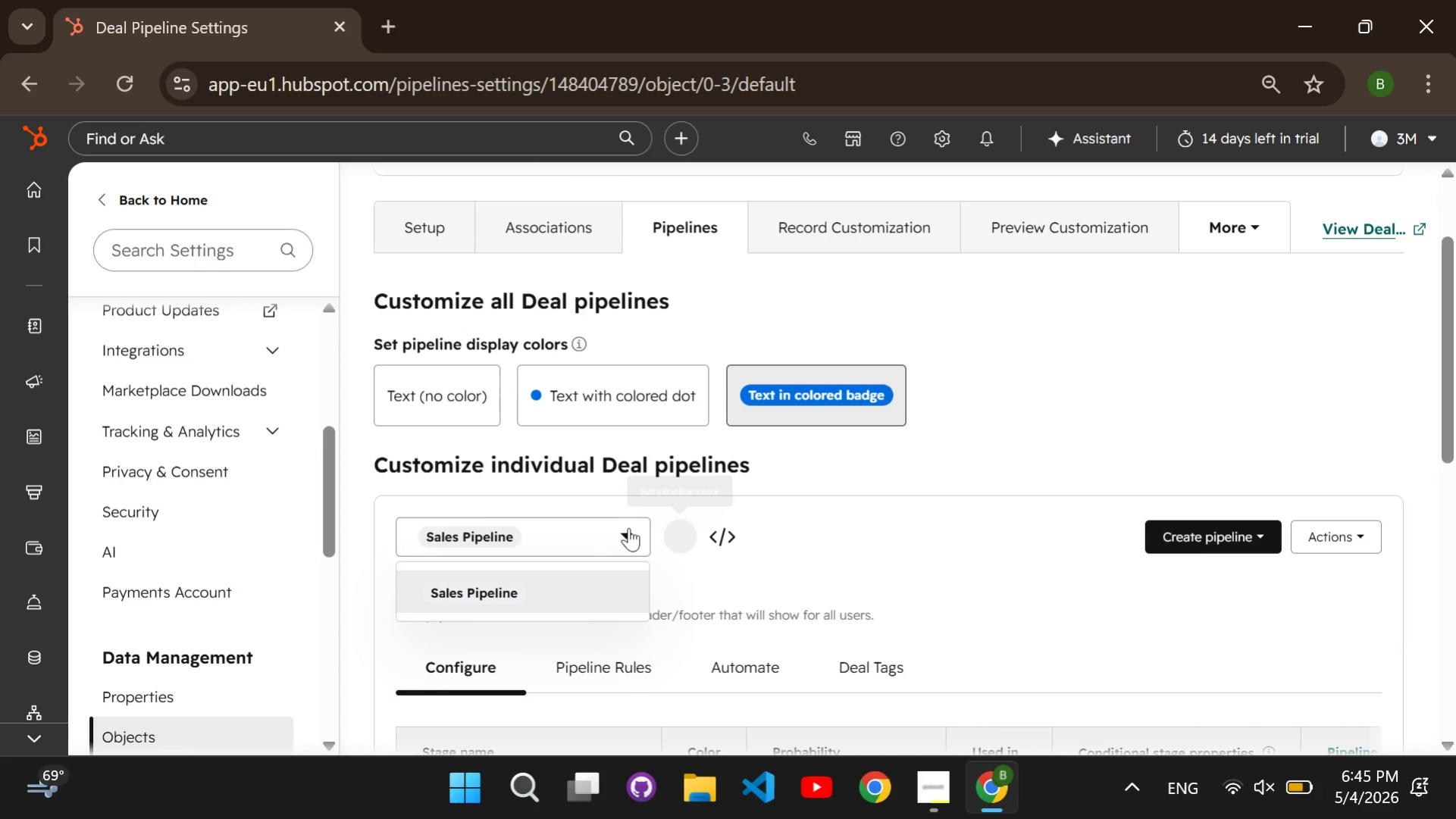 
left_click([624, 530])
 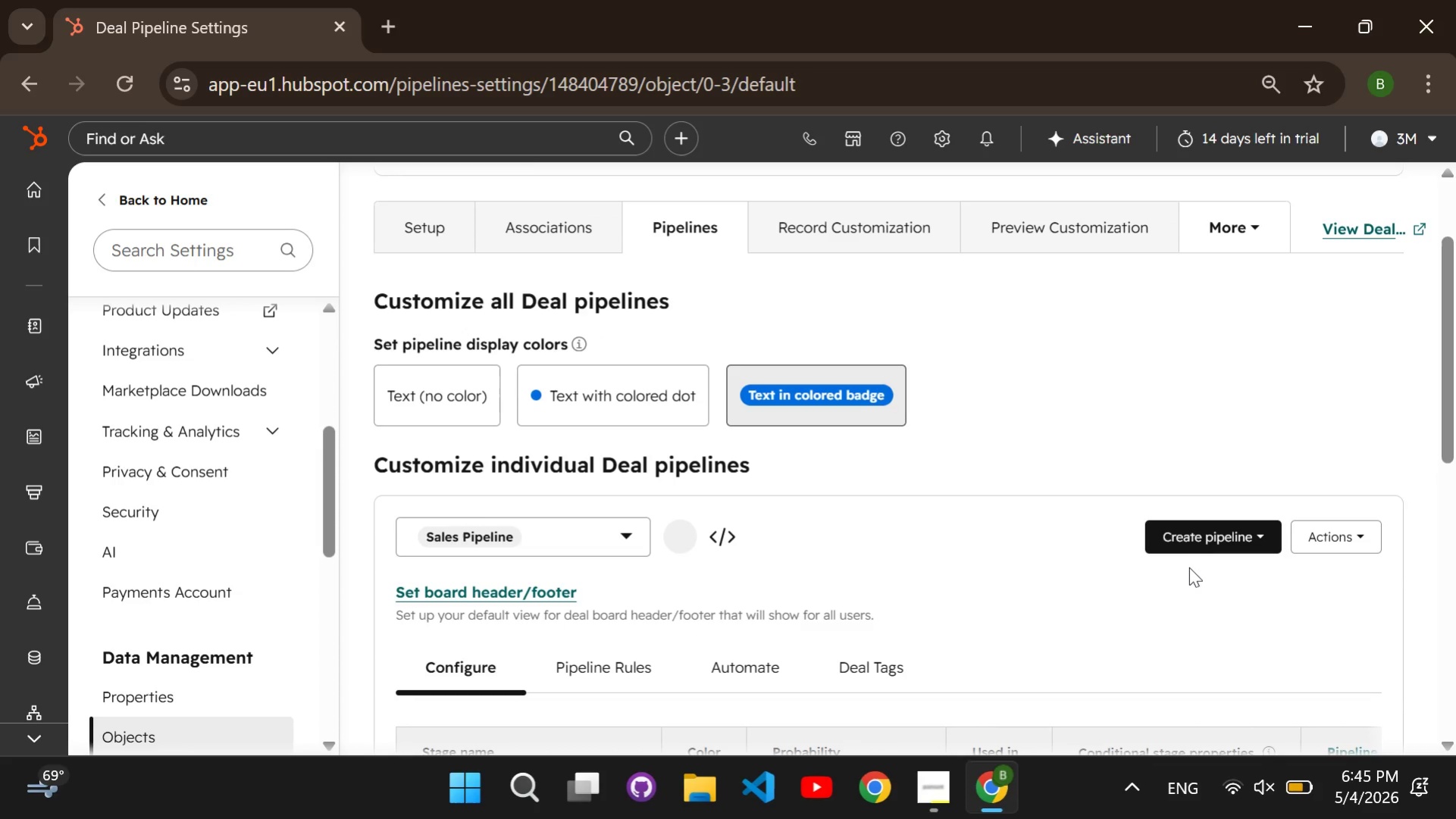 
left_click([1195, 545])
 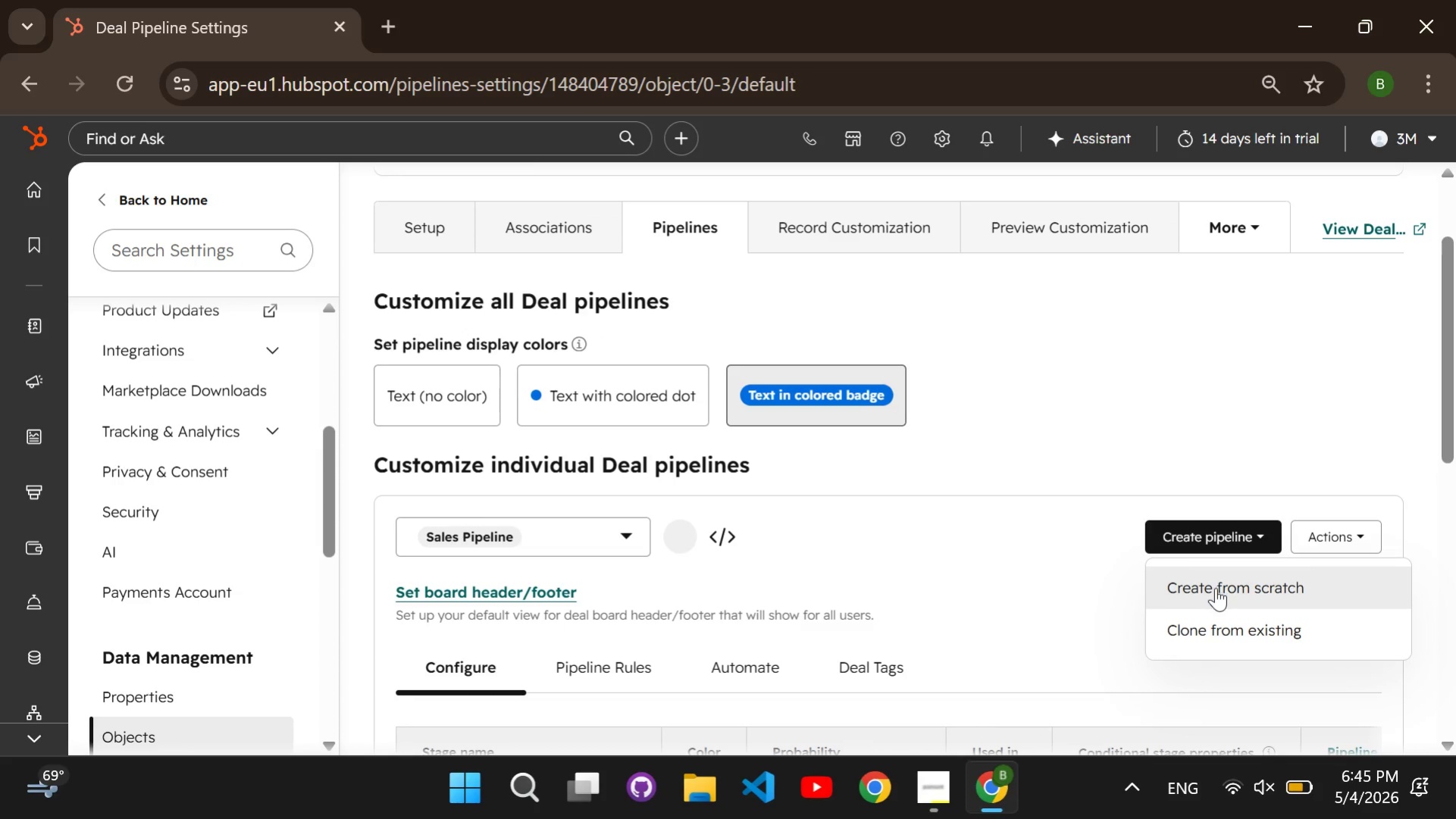 
left_click([1215, 587])
 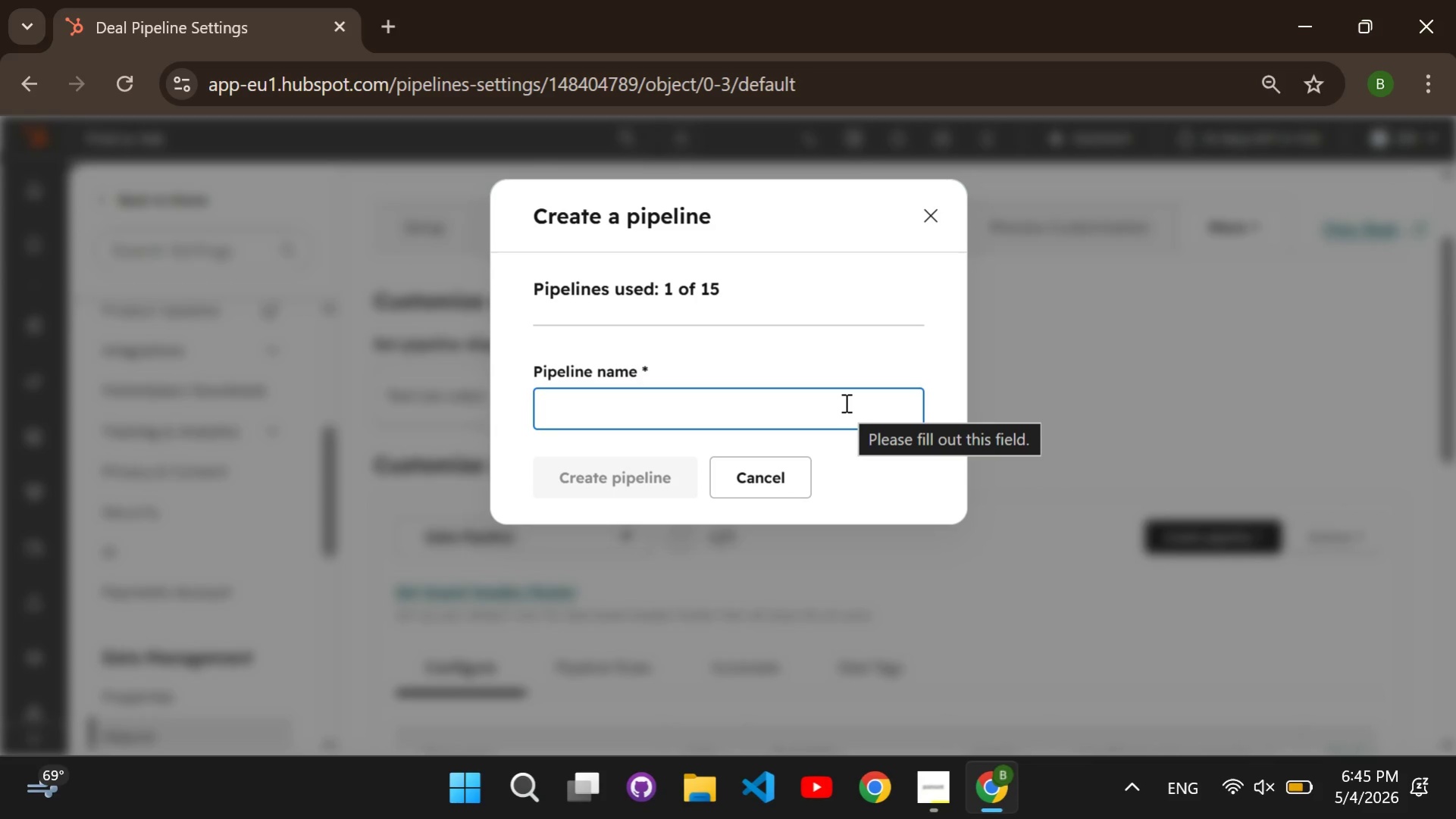 
type(B2C wE)
key(Backspace)
key(Backspace)
type(Wedding/Portrait)
 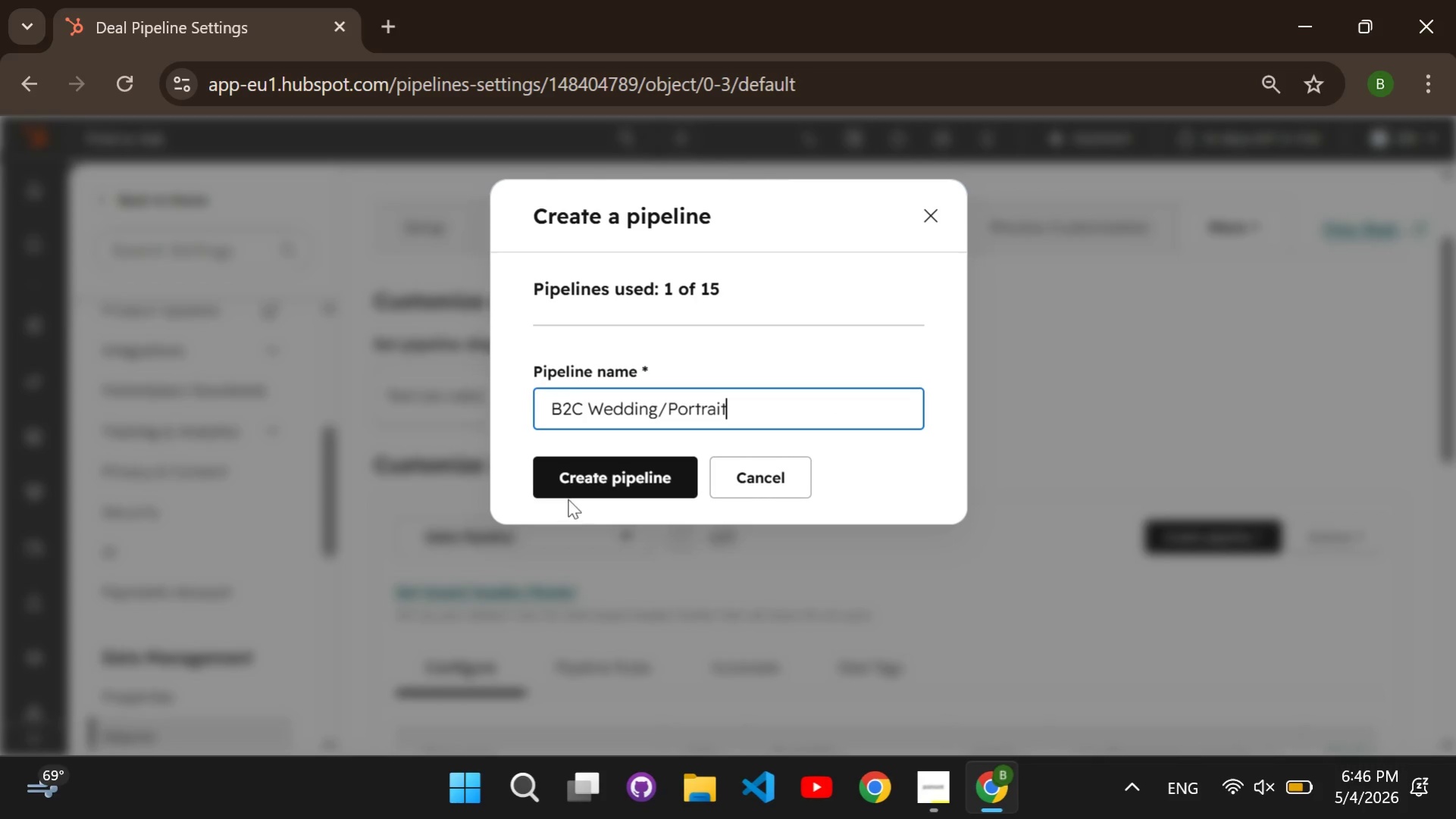 
left_click([566, 491])
 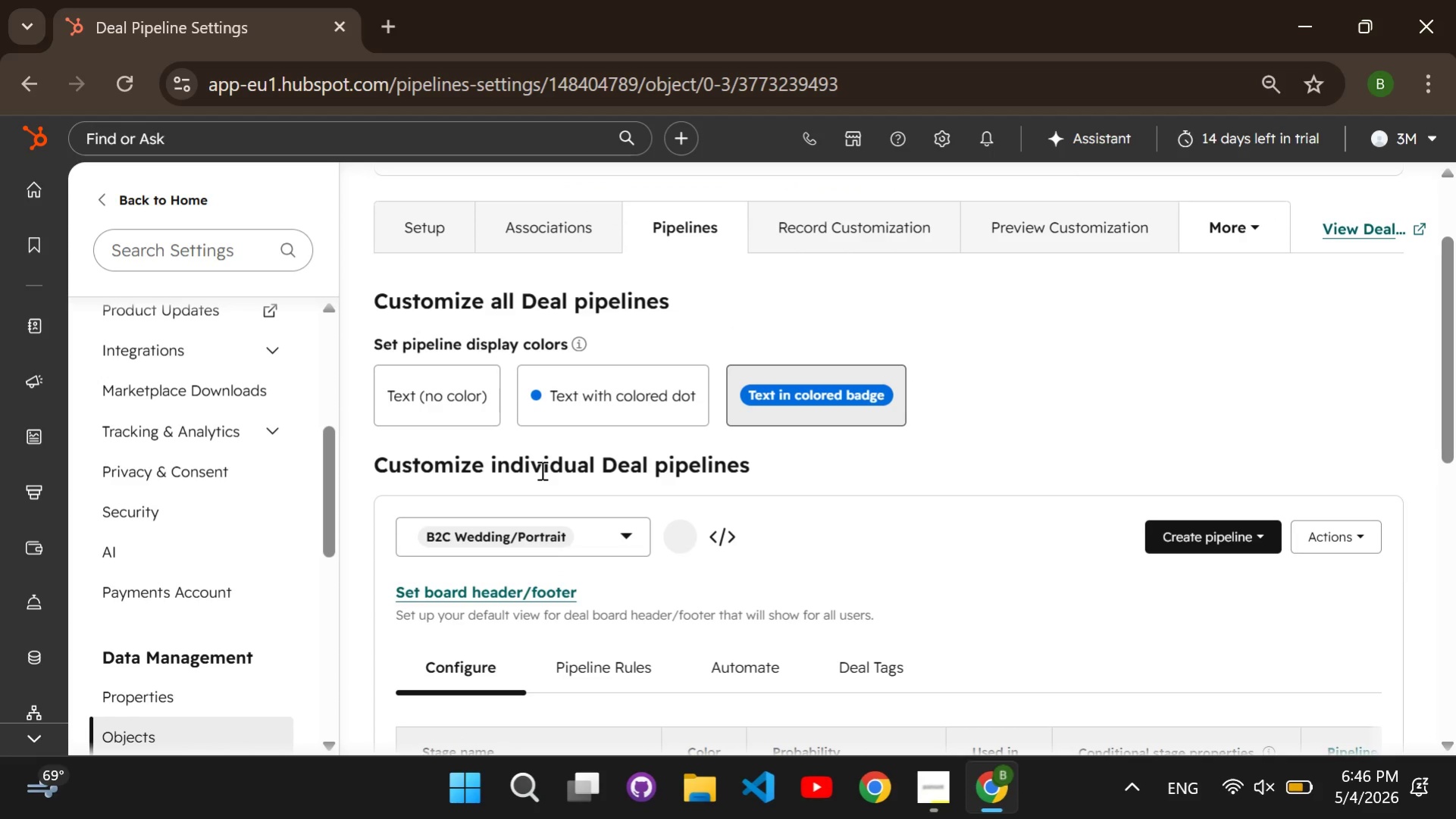 
wait(6.72)
 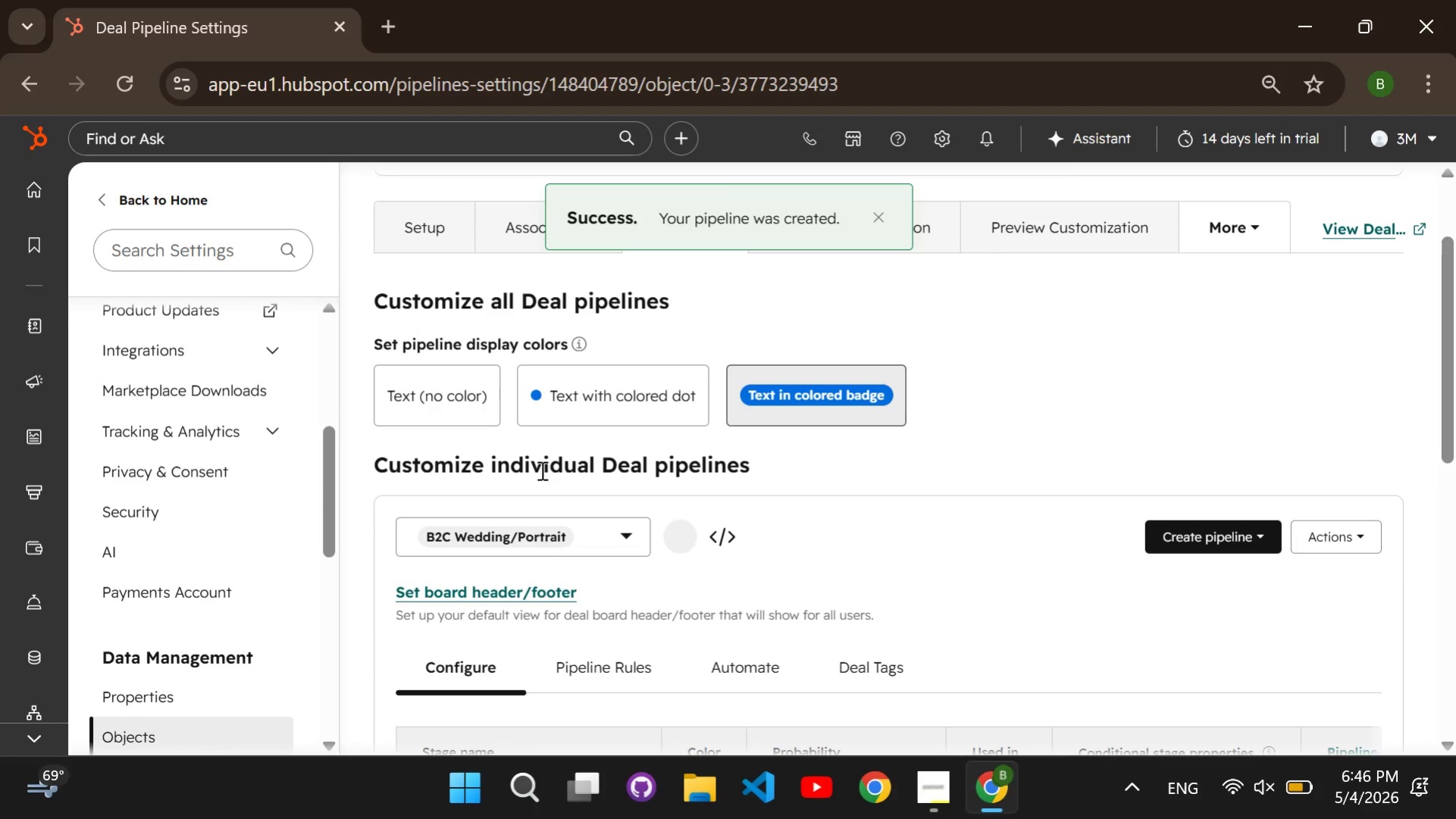 
scroll: coordinate [485, 515], scroll_direction: down, amount: 2.0
 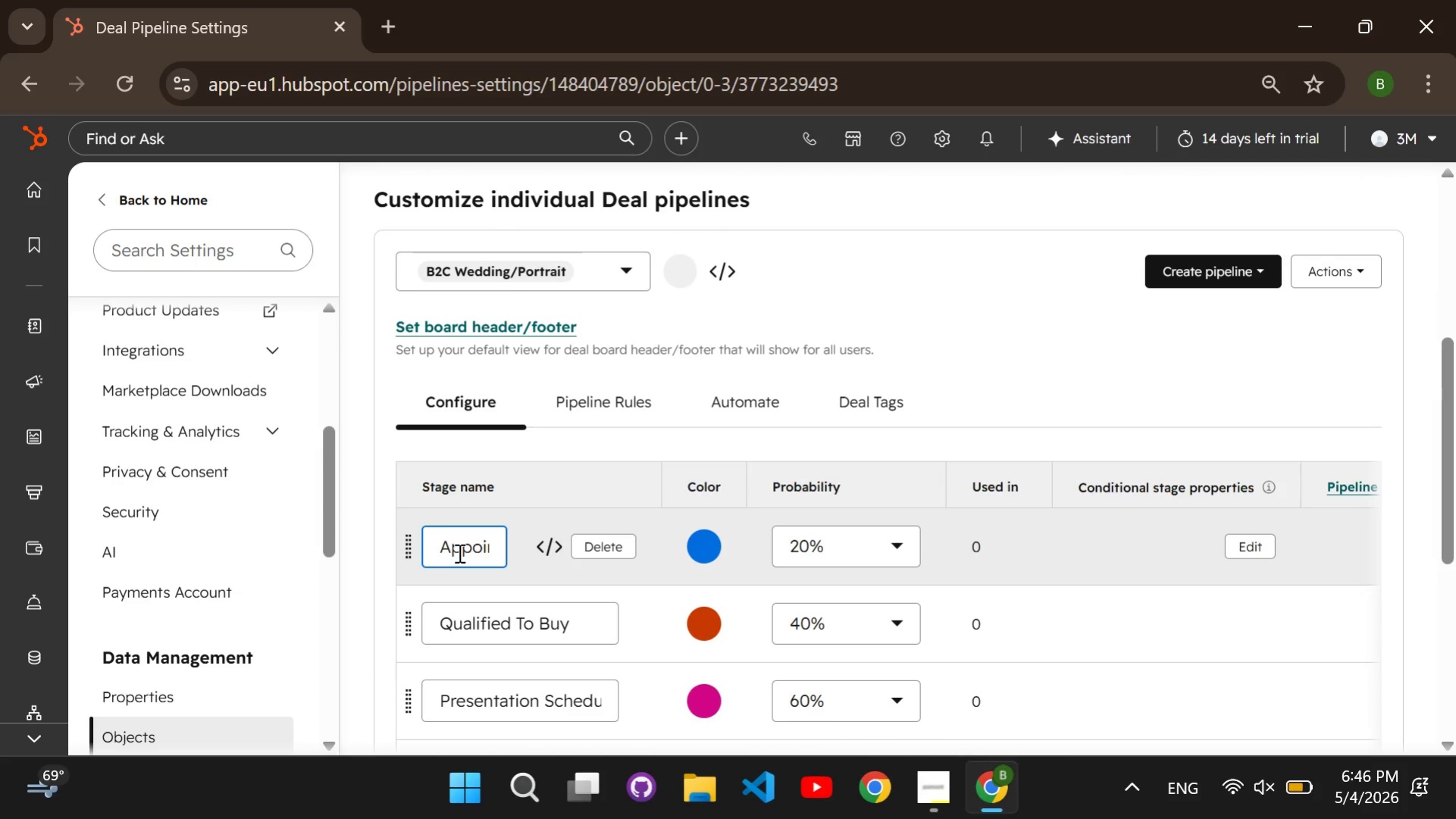 
key(Control+ControlLeft)
 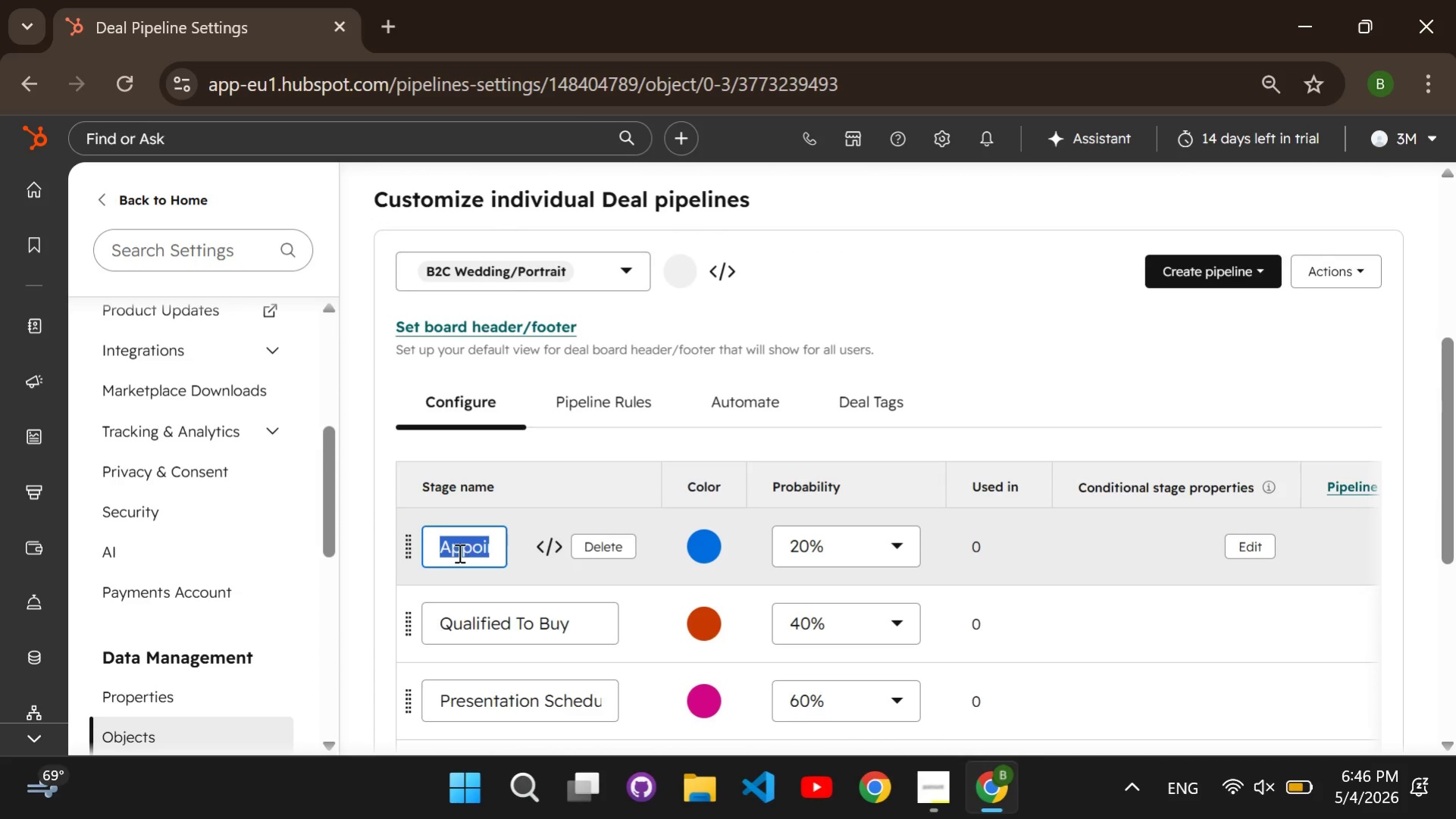 
key(Control+A)
 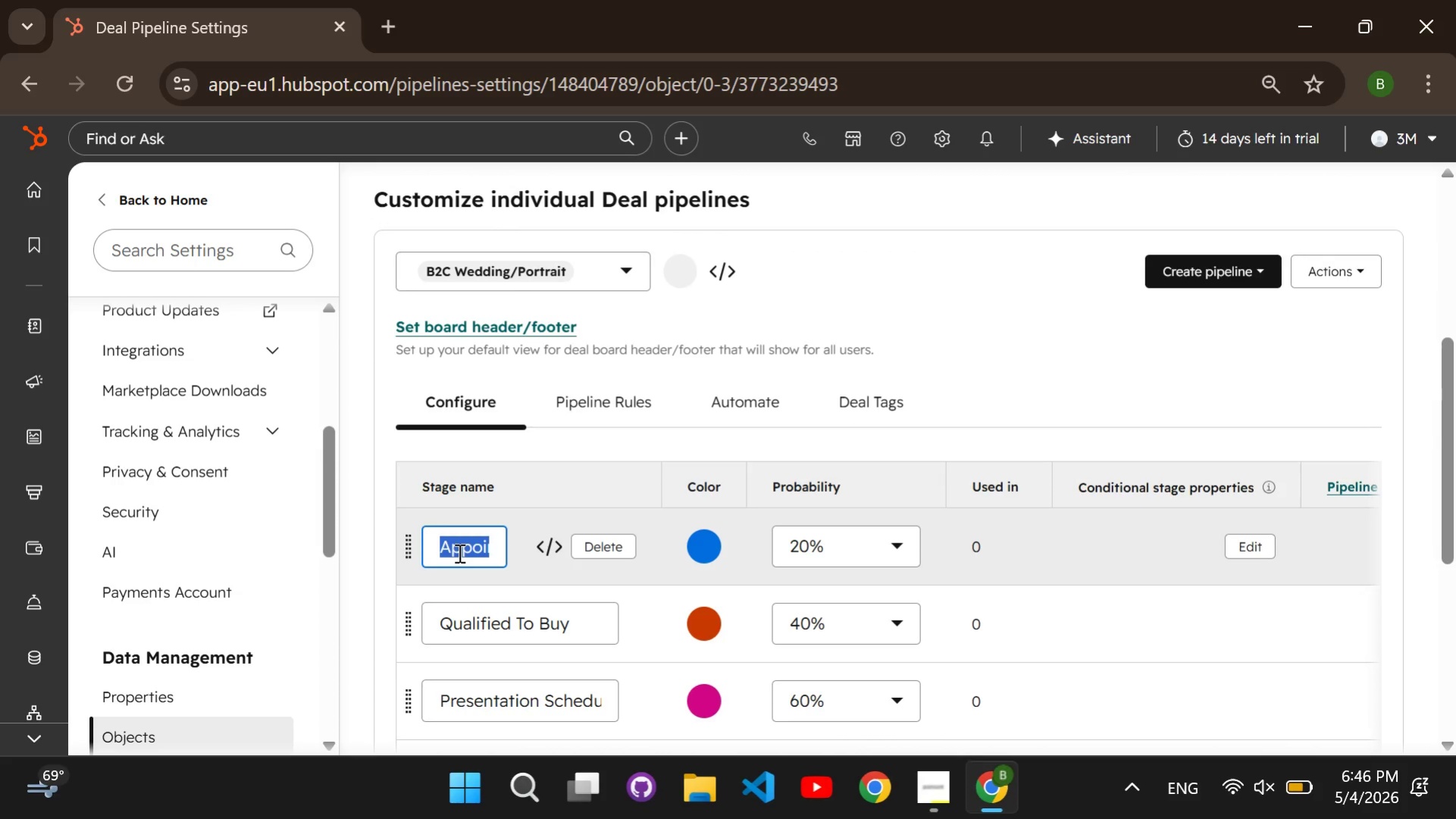 
key(Backspace)
type(Inquiry Recevied)
 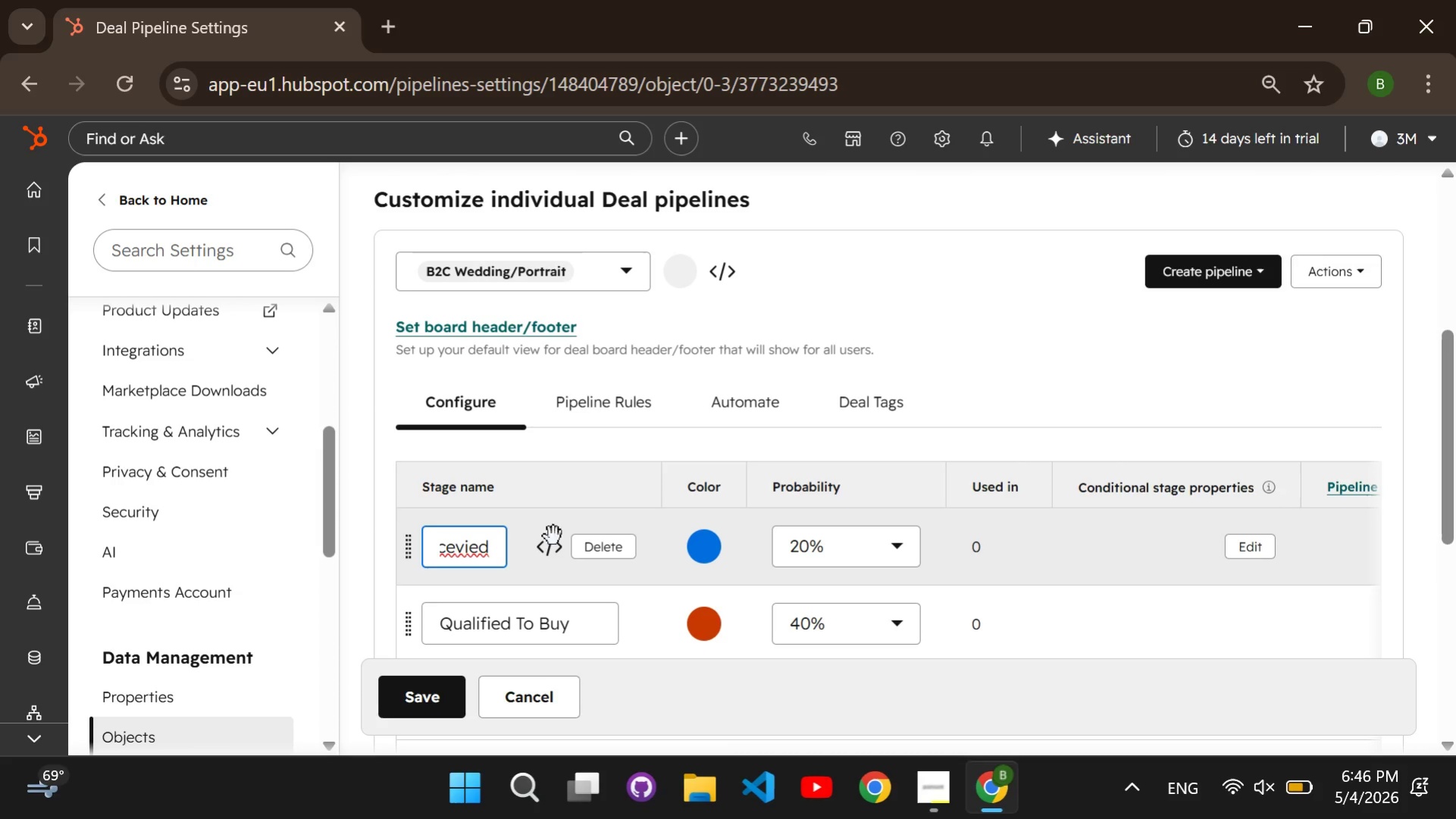 
left_click([868, 547])
 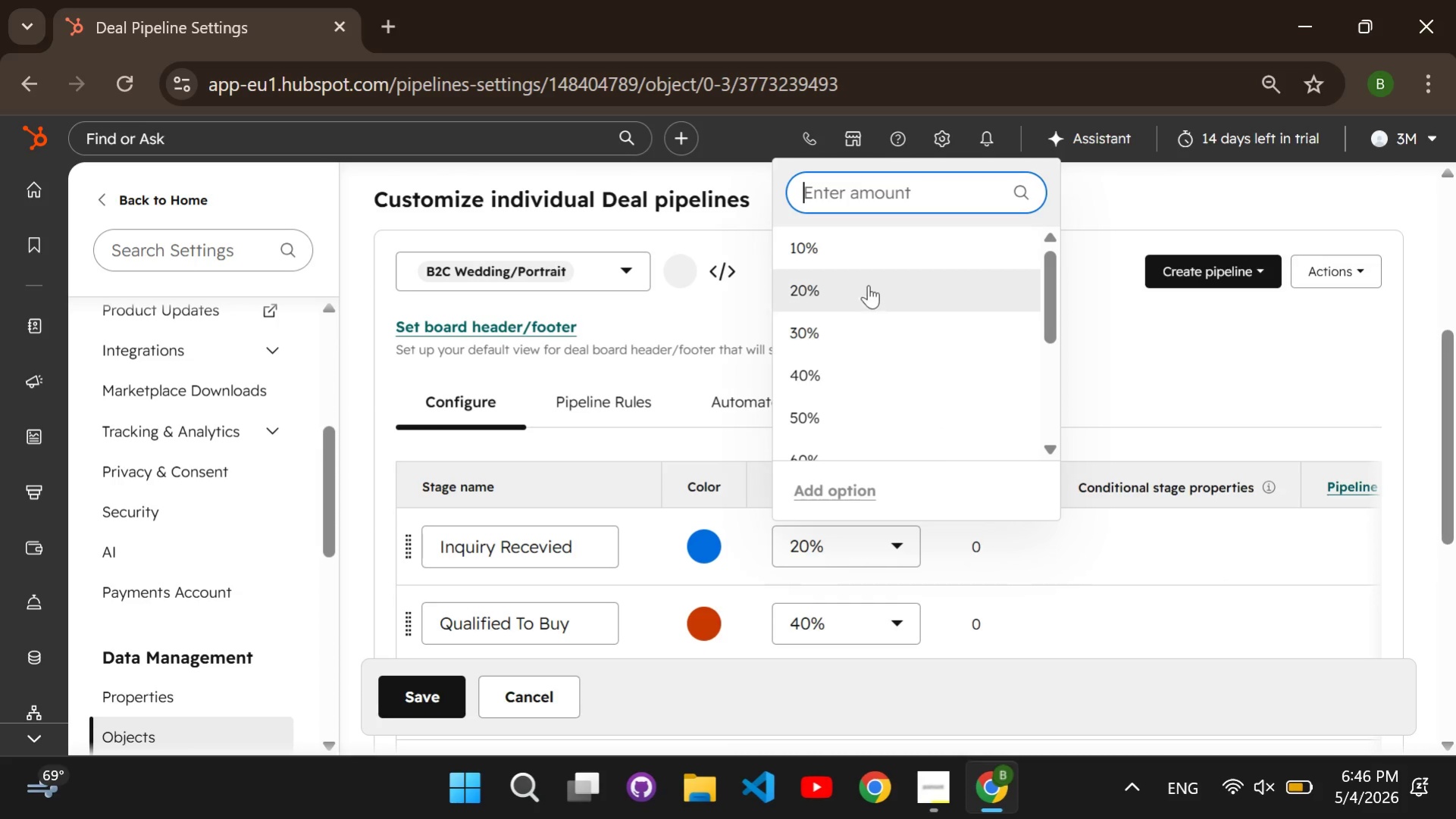 
left_click([850, 249])
 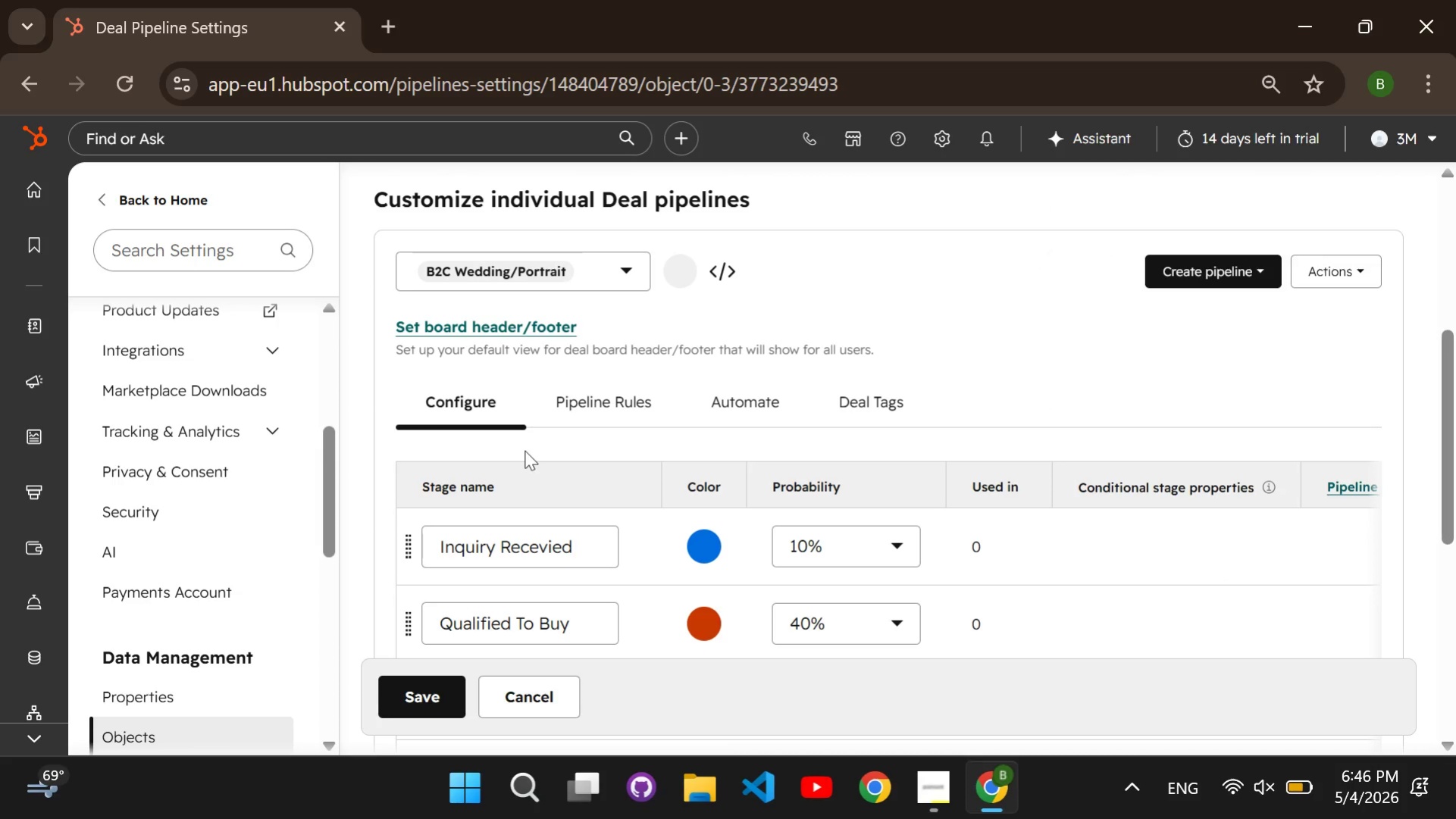 
scroll: coordinate [526, 450], scroll_direction: down, amount: 1.0
 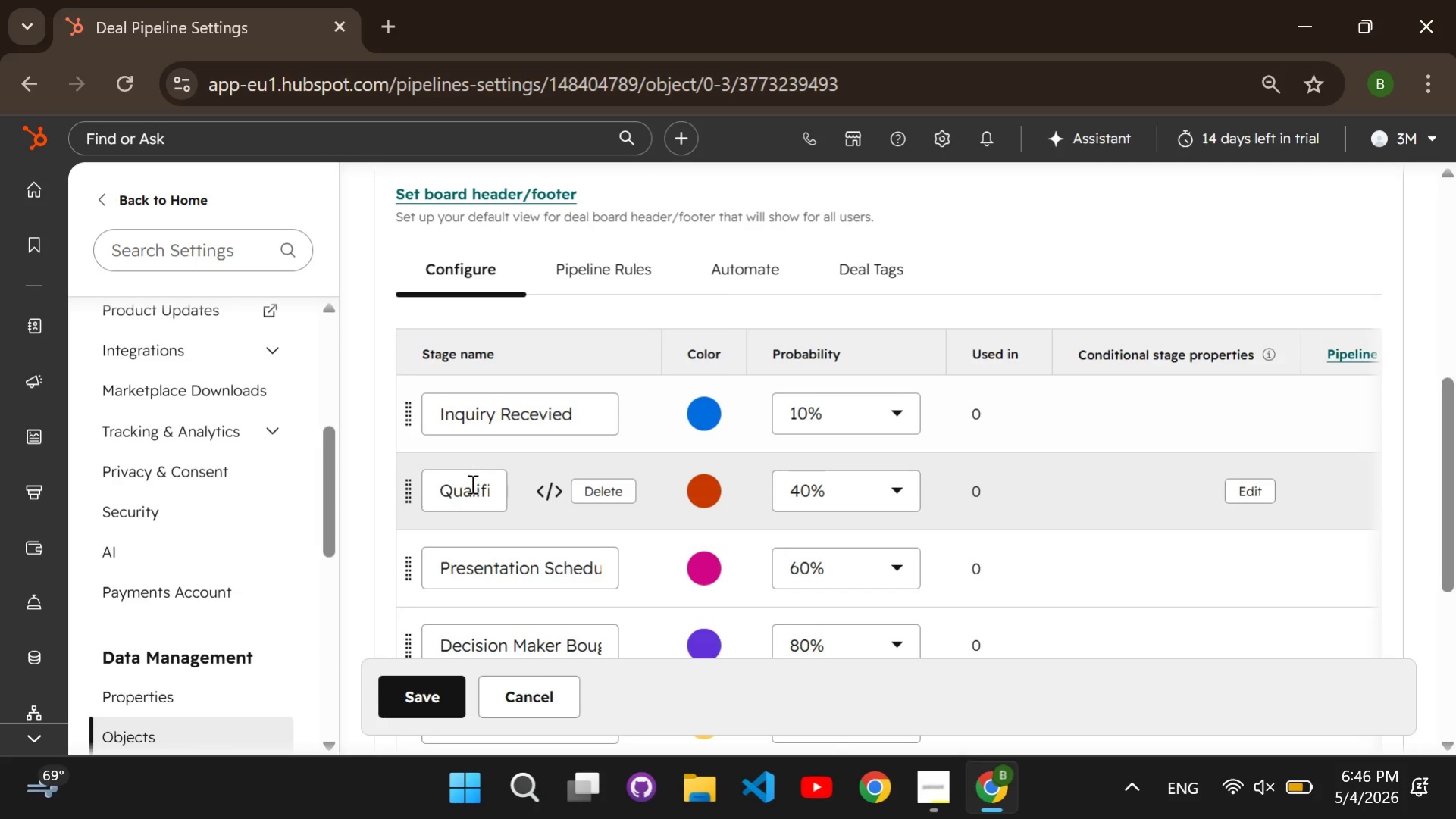 
left_click([458, 499])
 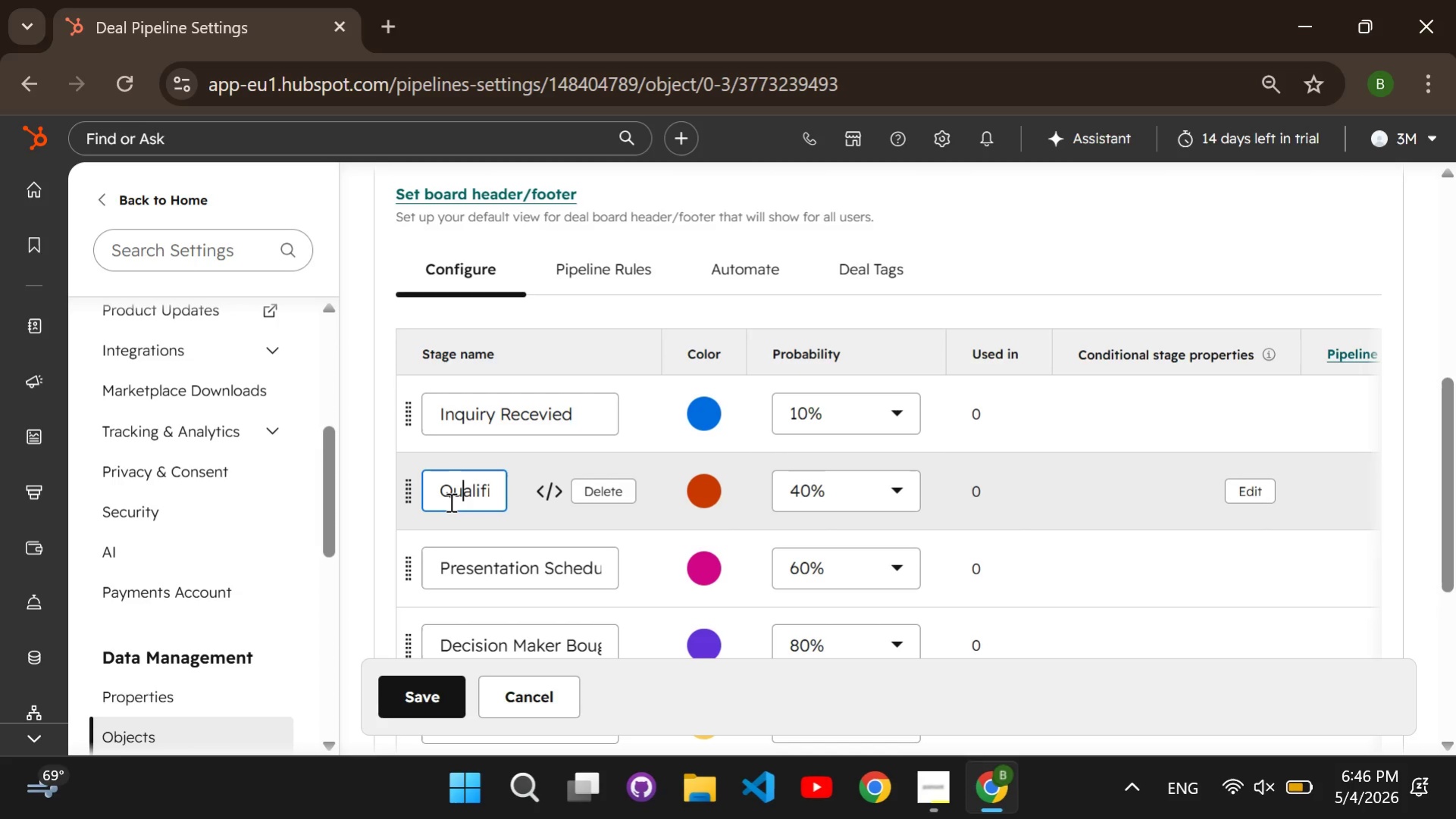 
key(Control+ControlLeft)
 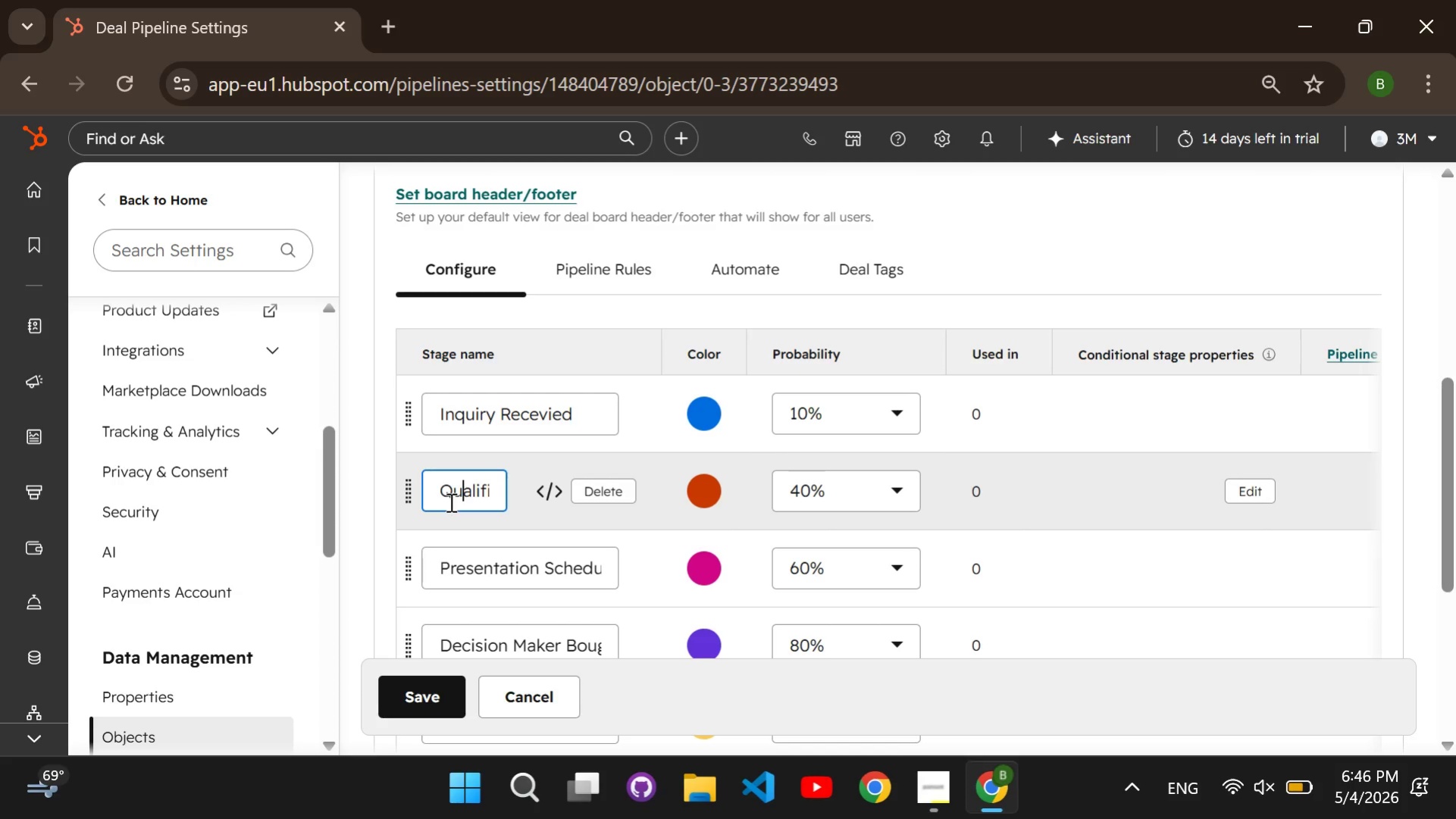 
key(Control+A)
 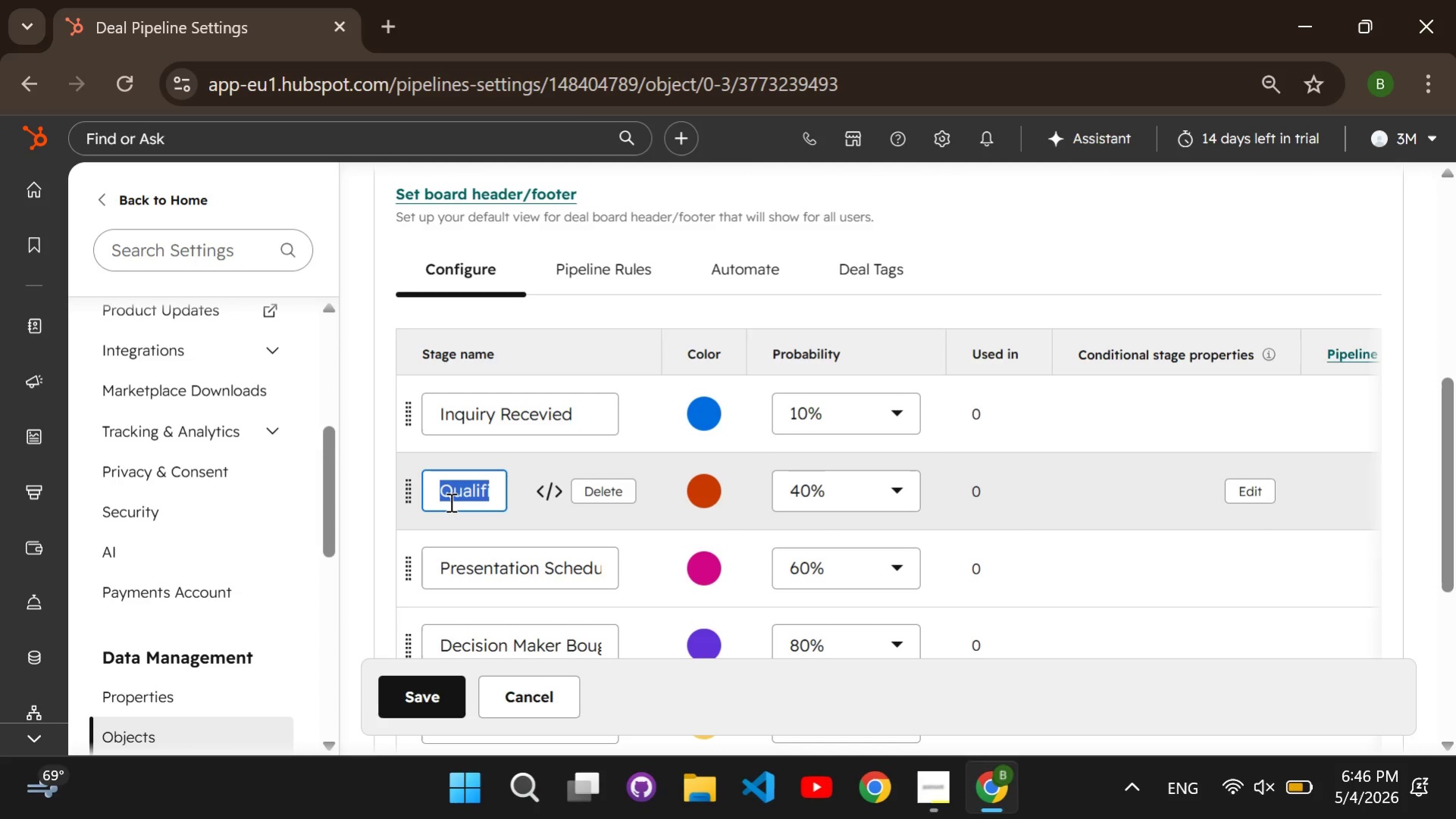 
type(c)
key(Backspace)
type(Consultation Booked)
 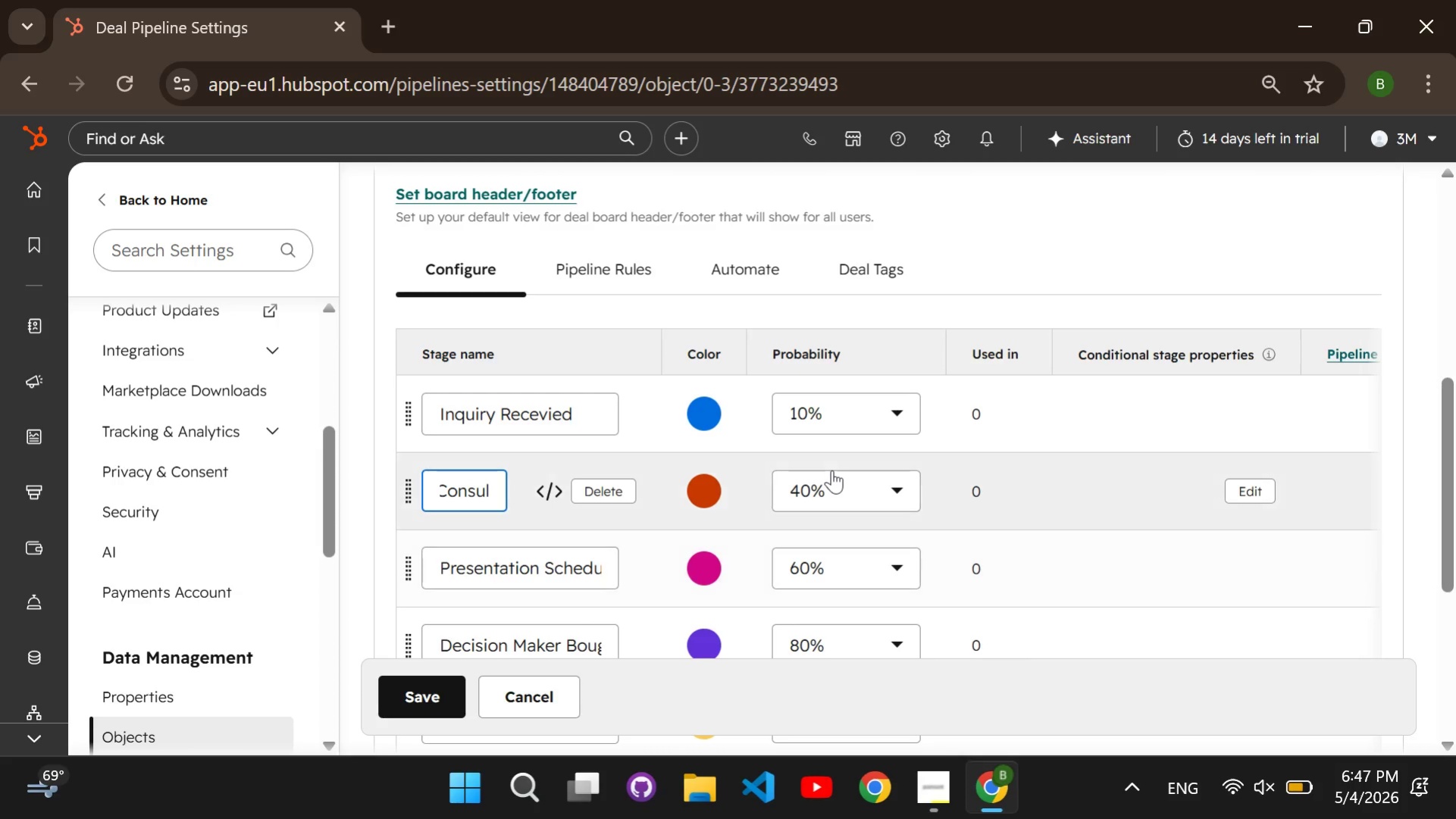 
left_click([825, 483])
 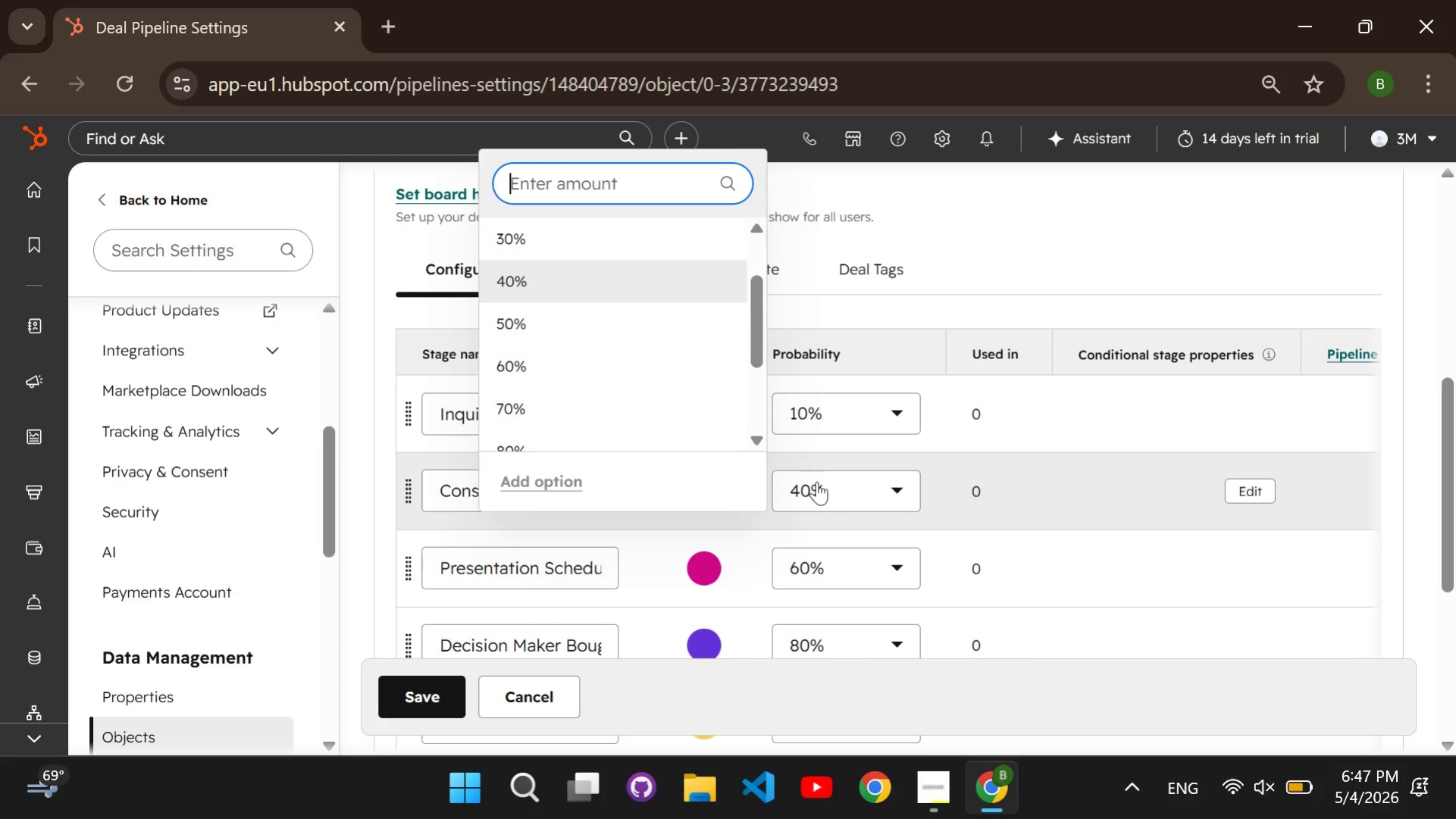 
type(25)
 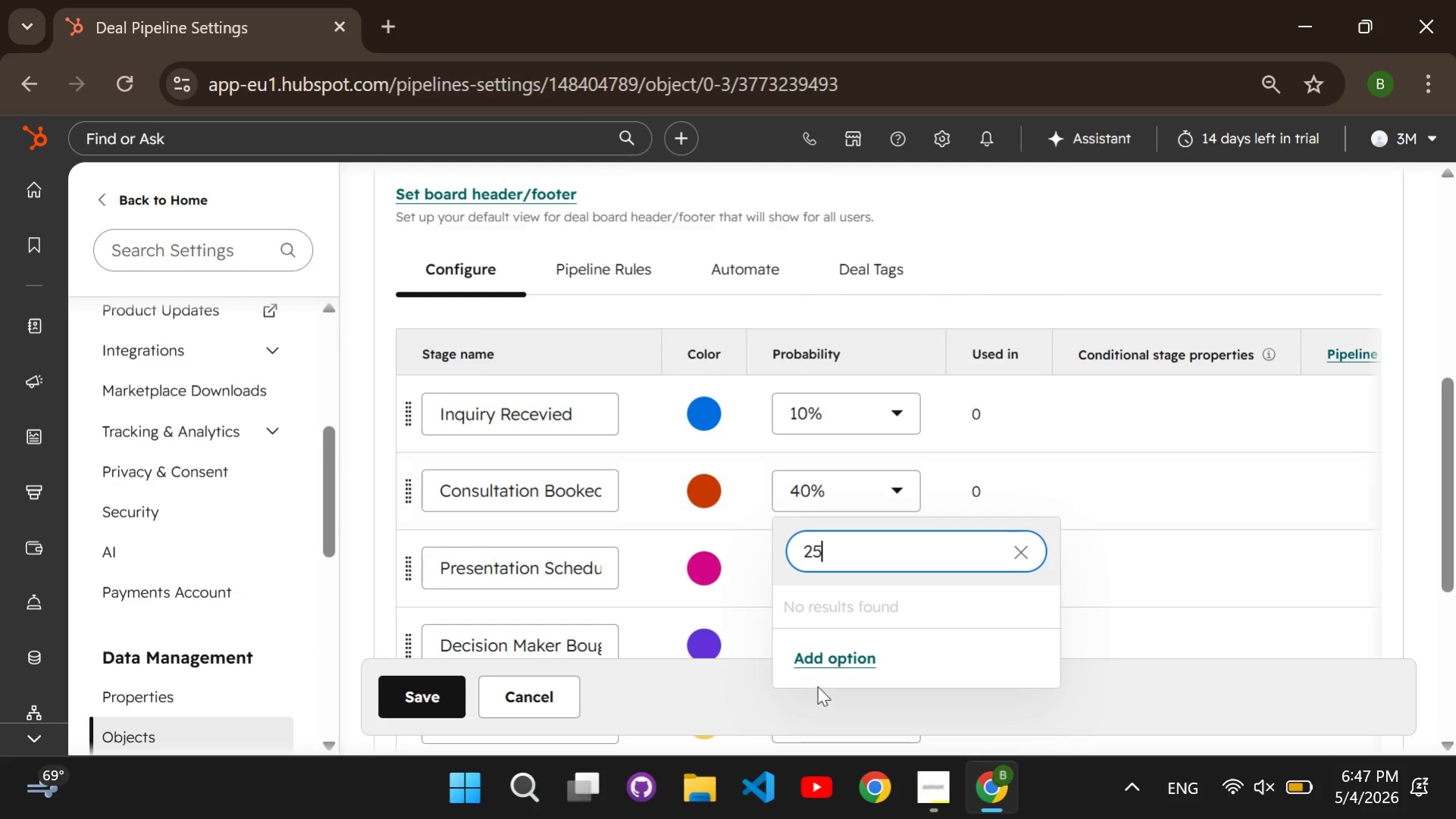 
left_click([809, 661])
 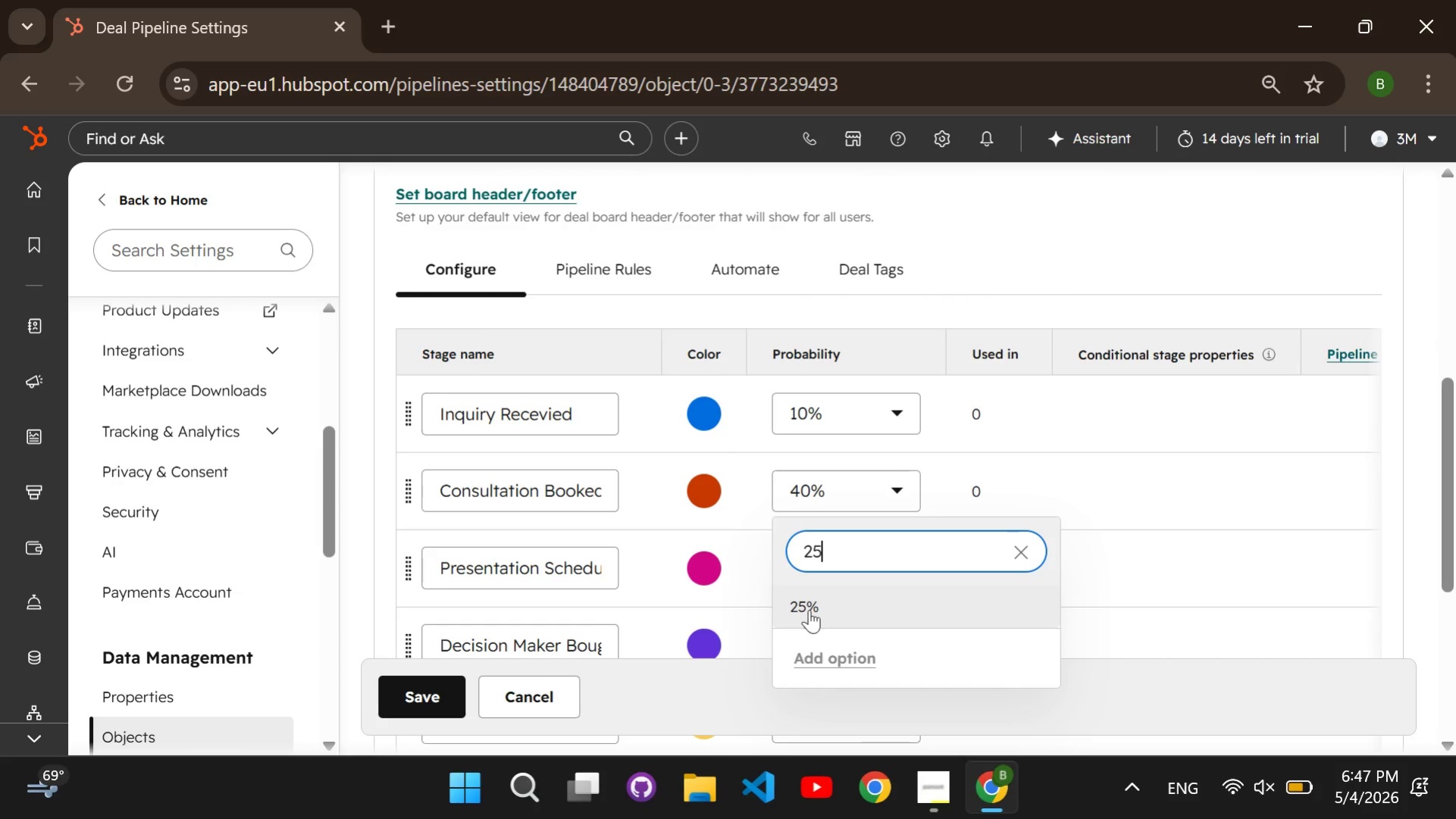 
double_click([808, 608])
 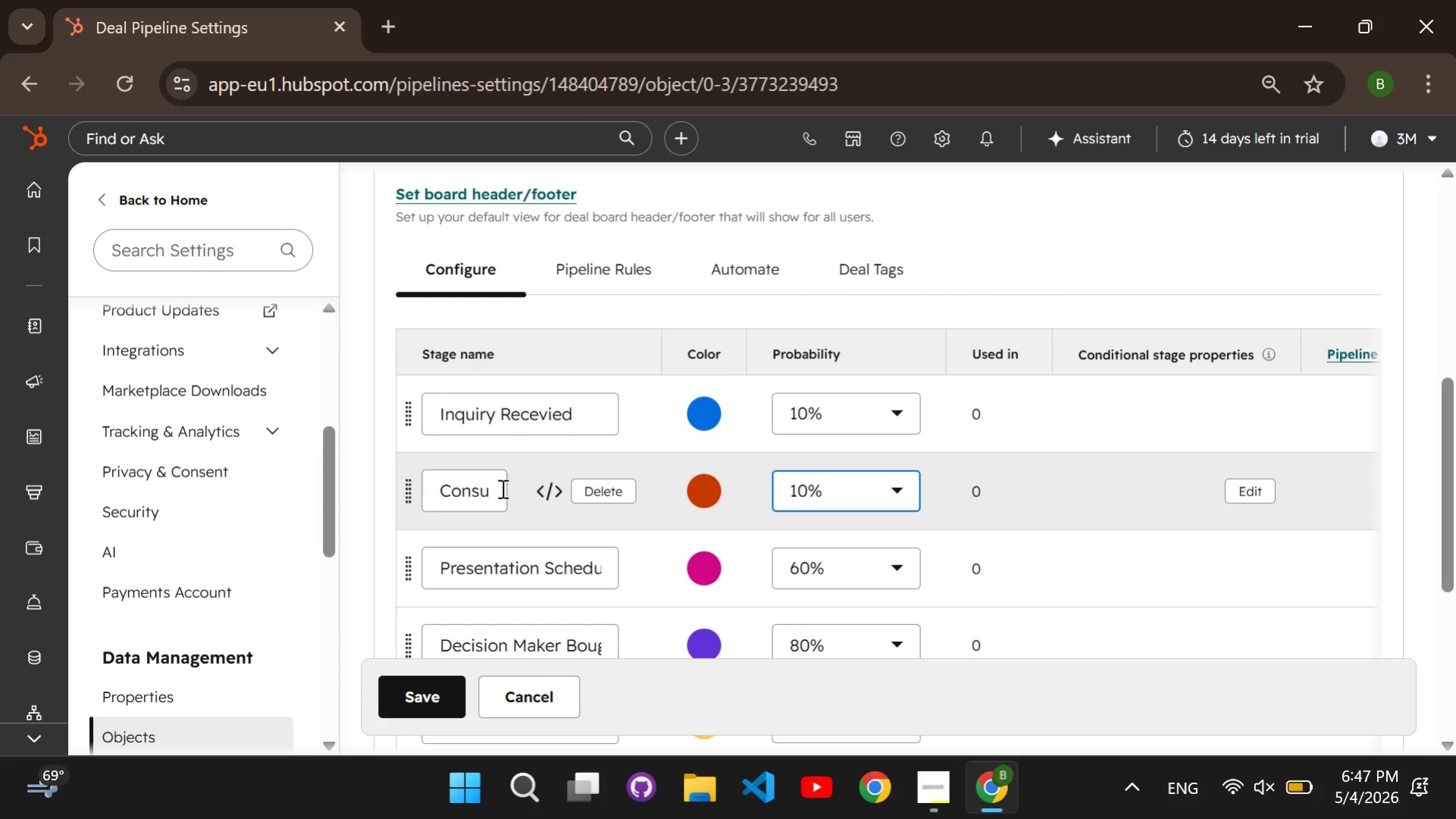 
double_click([803, 495])
 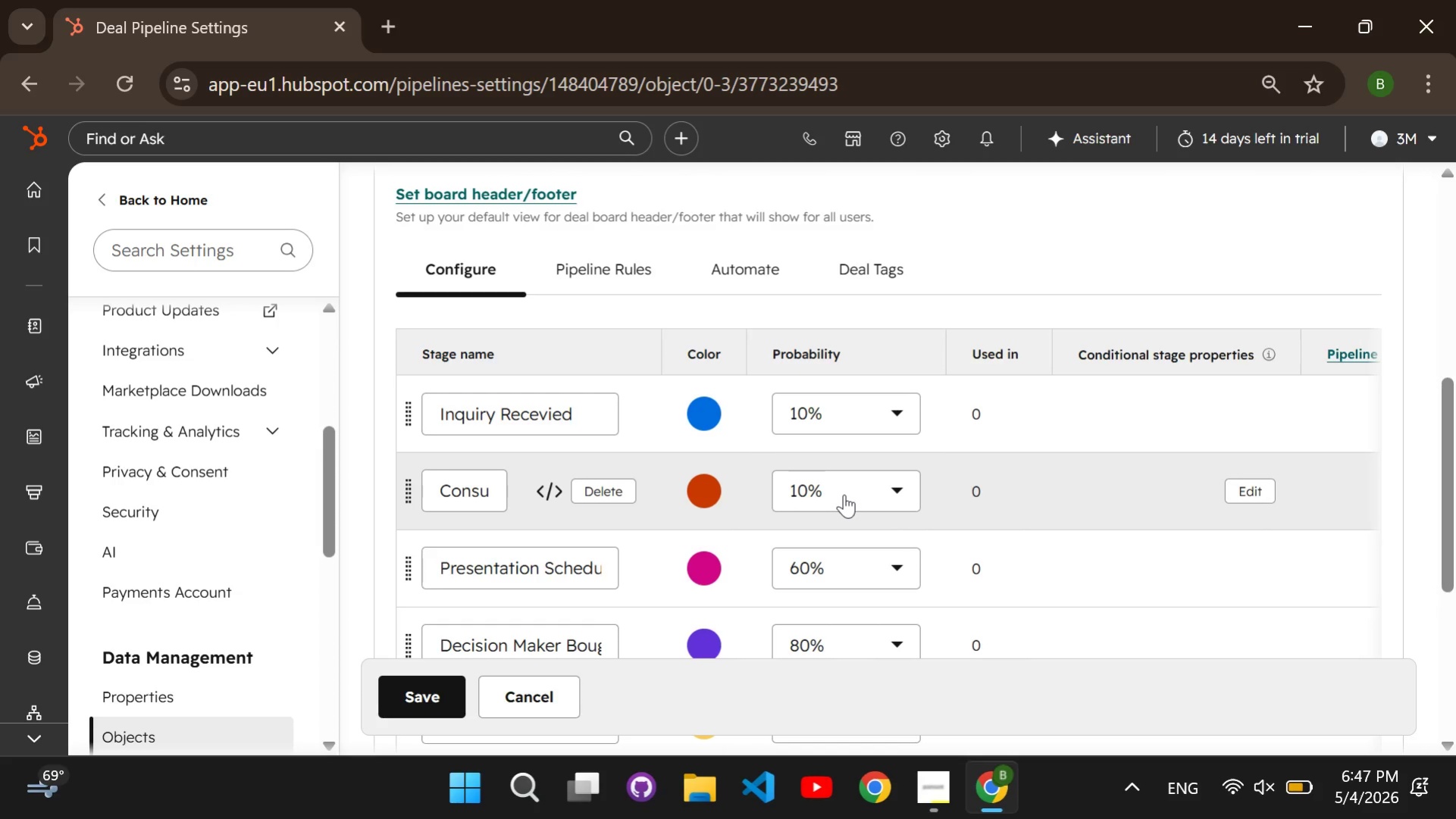 
double_click([844, 494])
 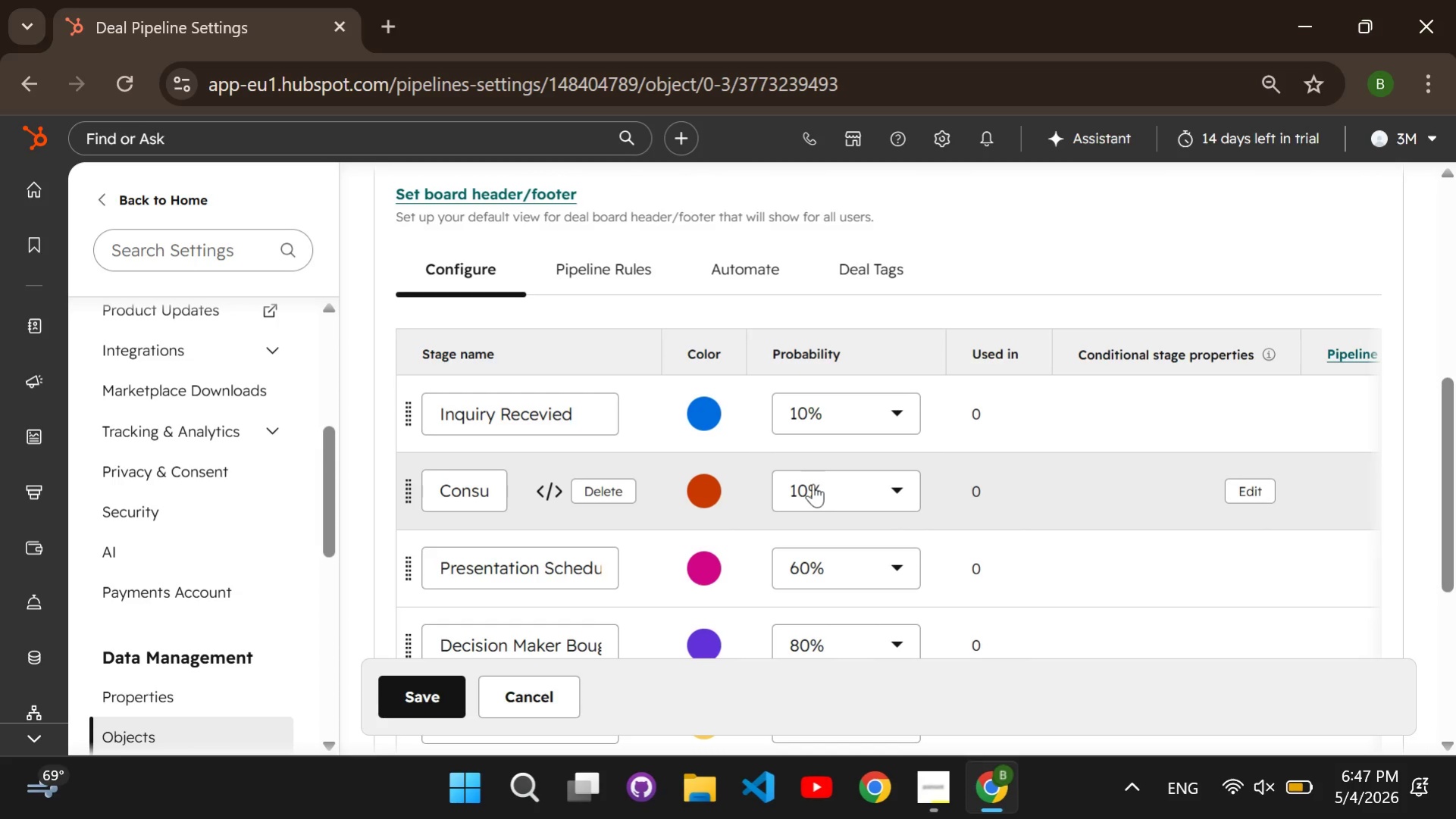 
left_click([810, 484])
 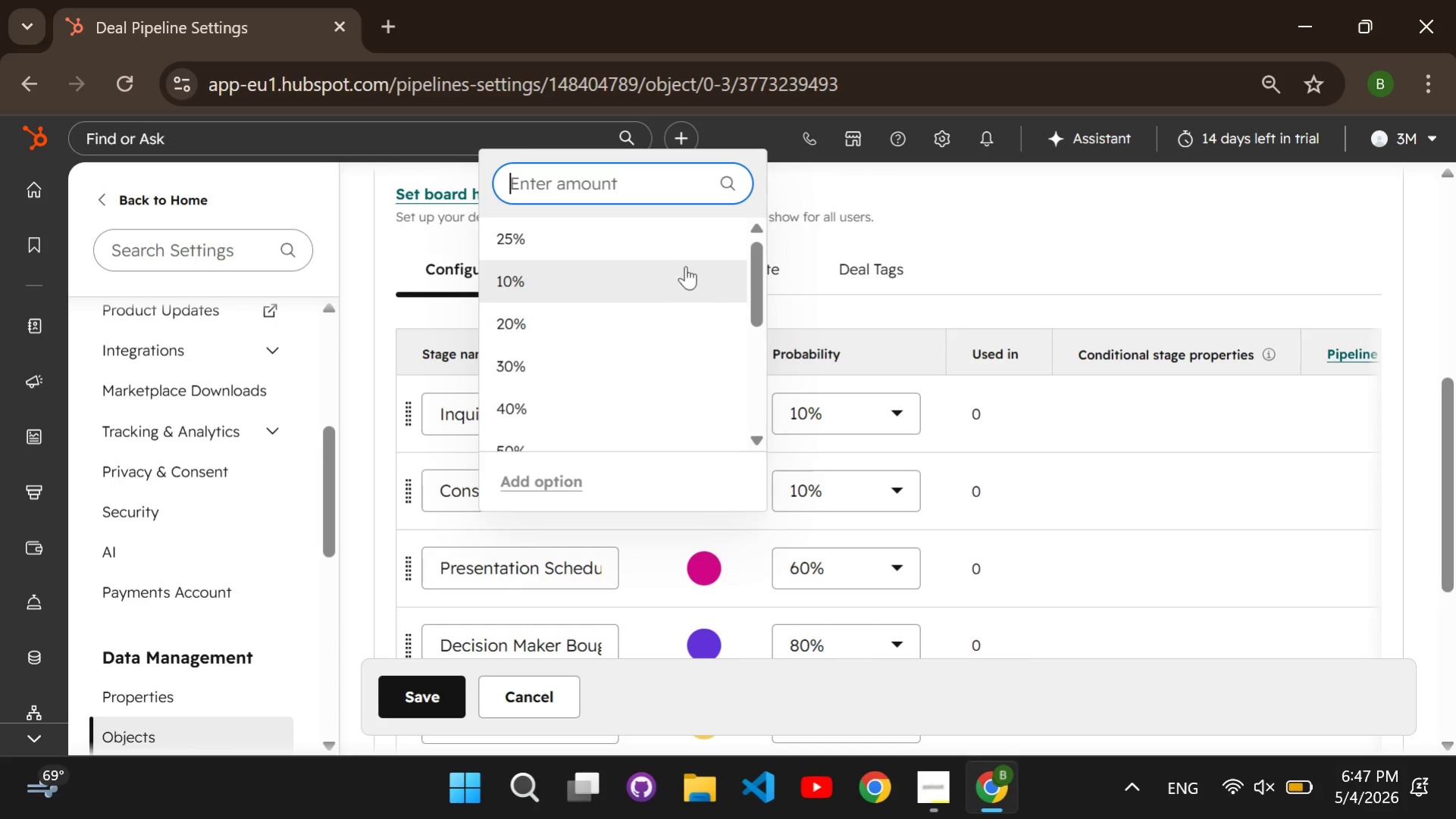 
left_click([662, 230])
 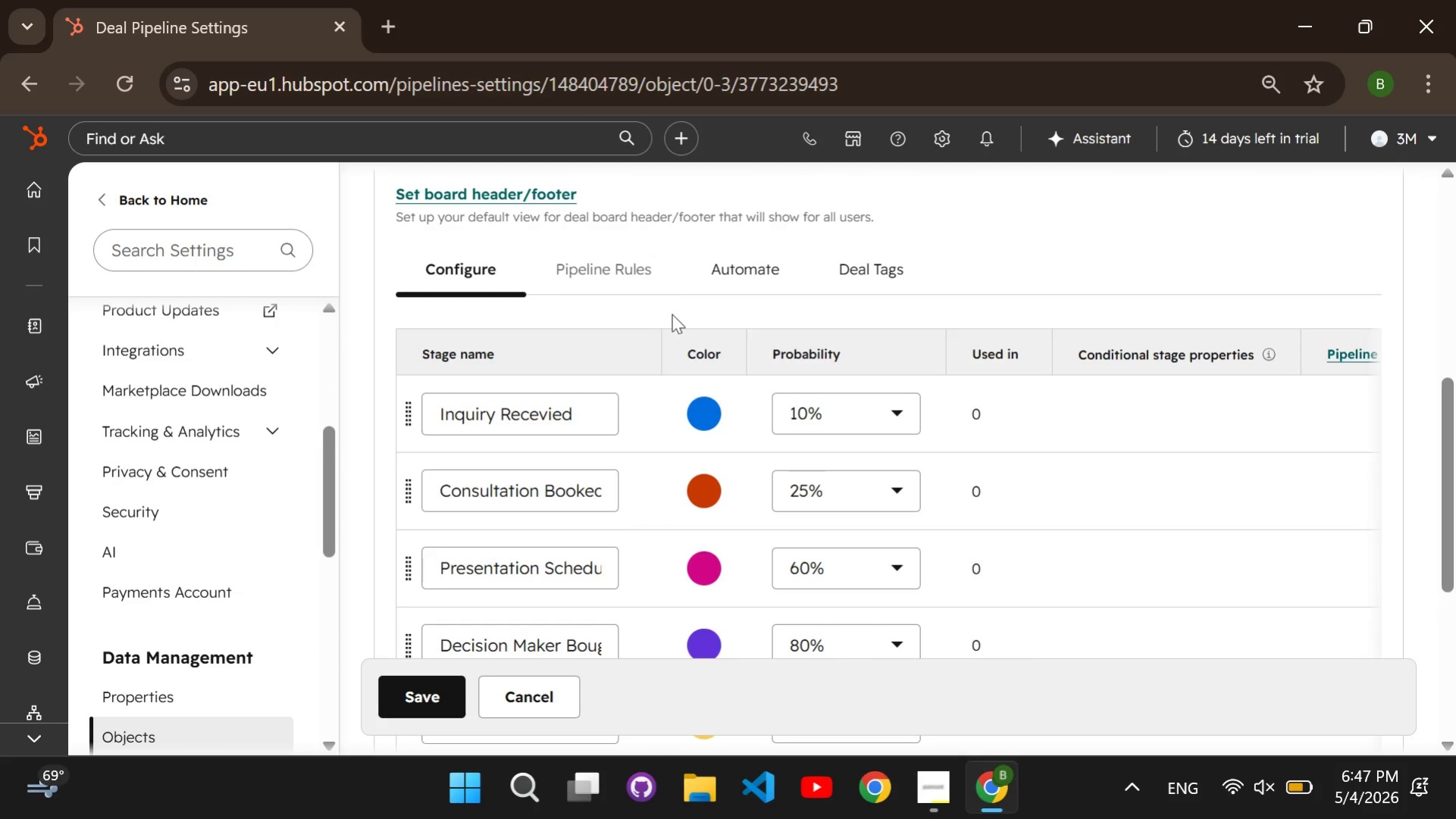 
scroll: coordinate [680, 356], scroll_direction: down, amount: 1.0
 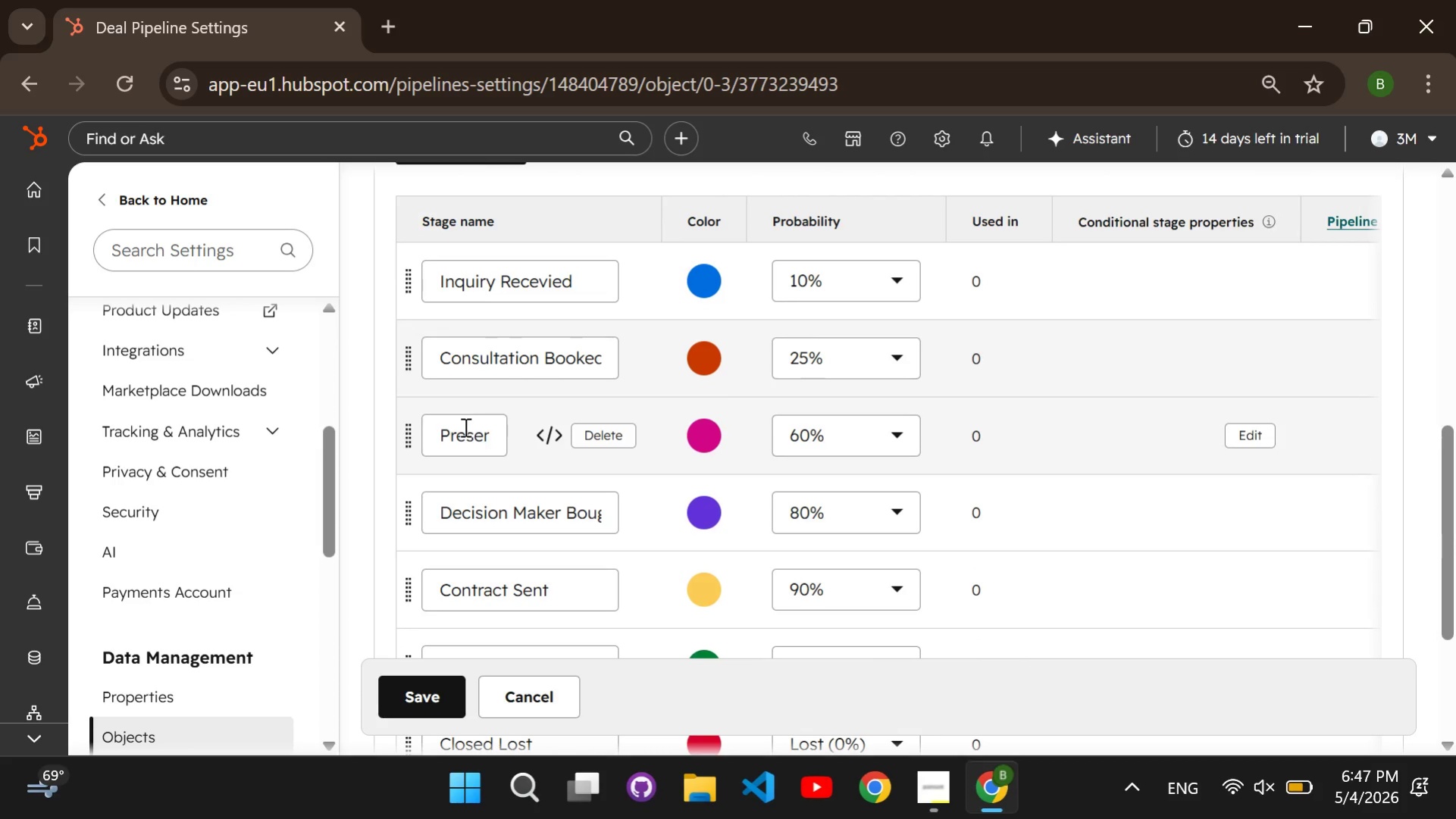 
left_click([457, 439])
 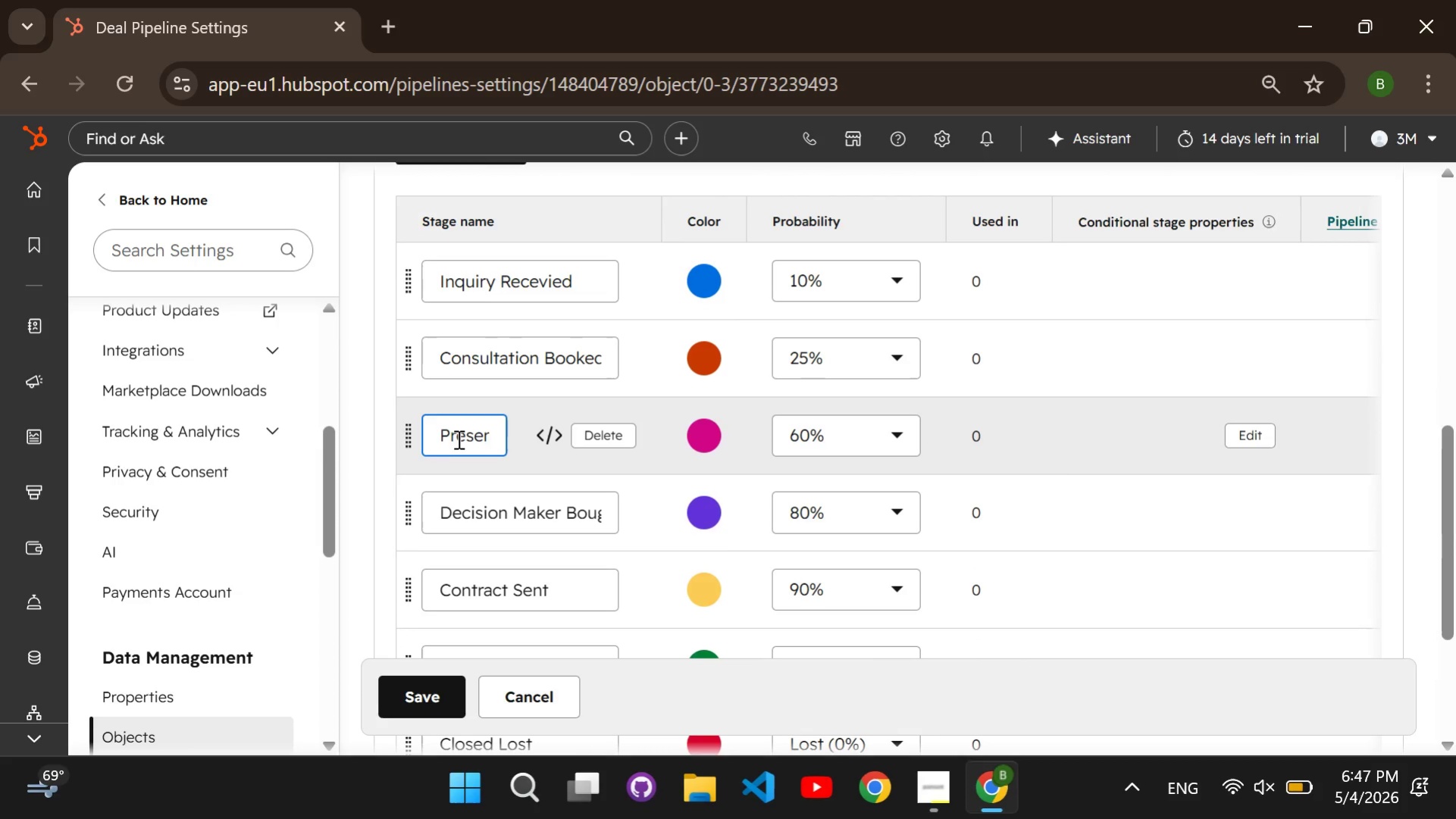 
key(Control+ControlLeft)
 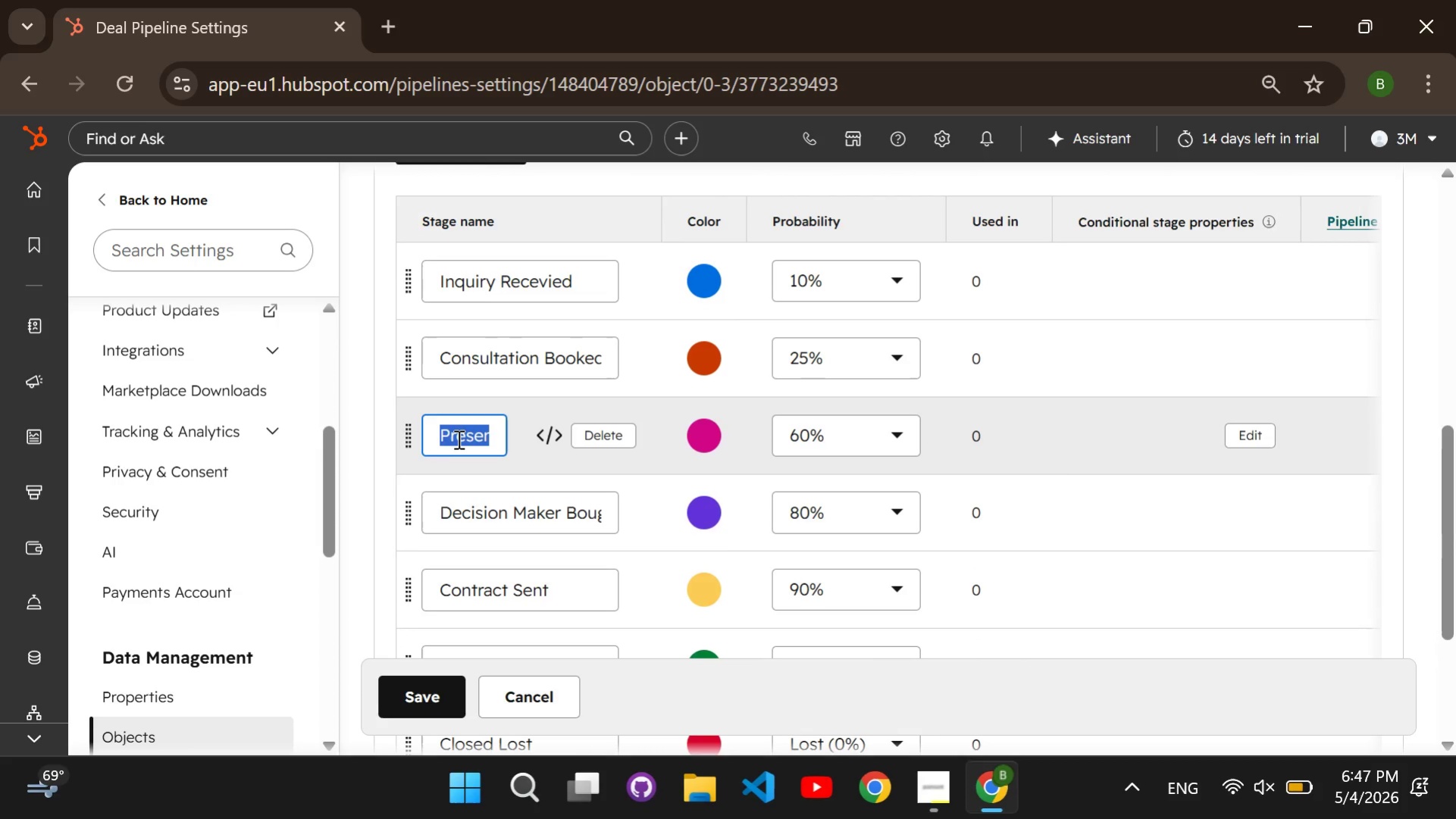 
key(Control+A)
 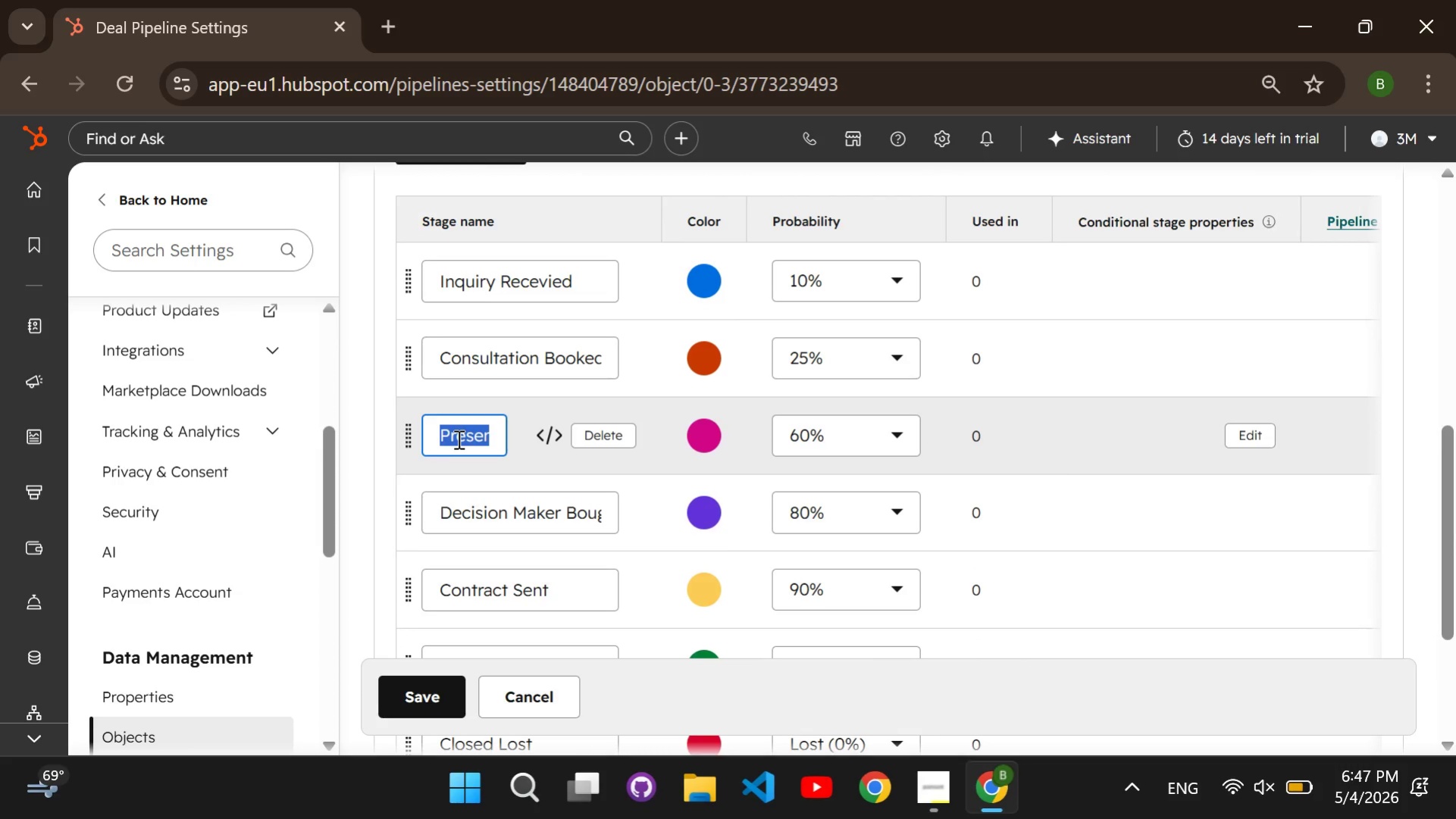 
key(Backspace)
type(P)
key(Backspace)
type(Proposal Sent)
 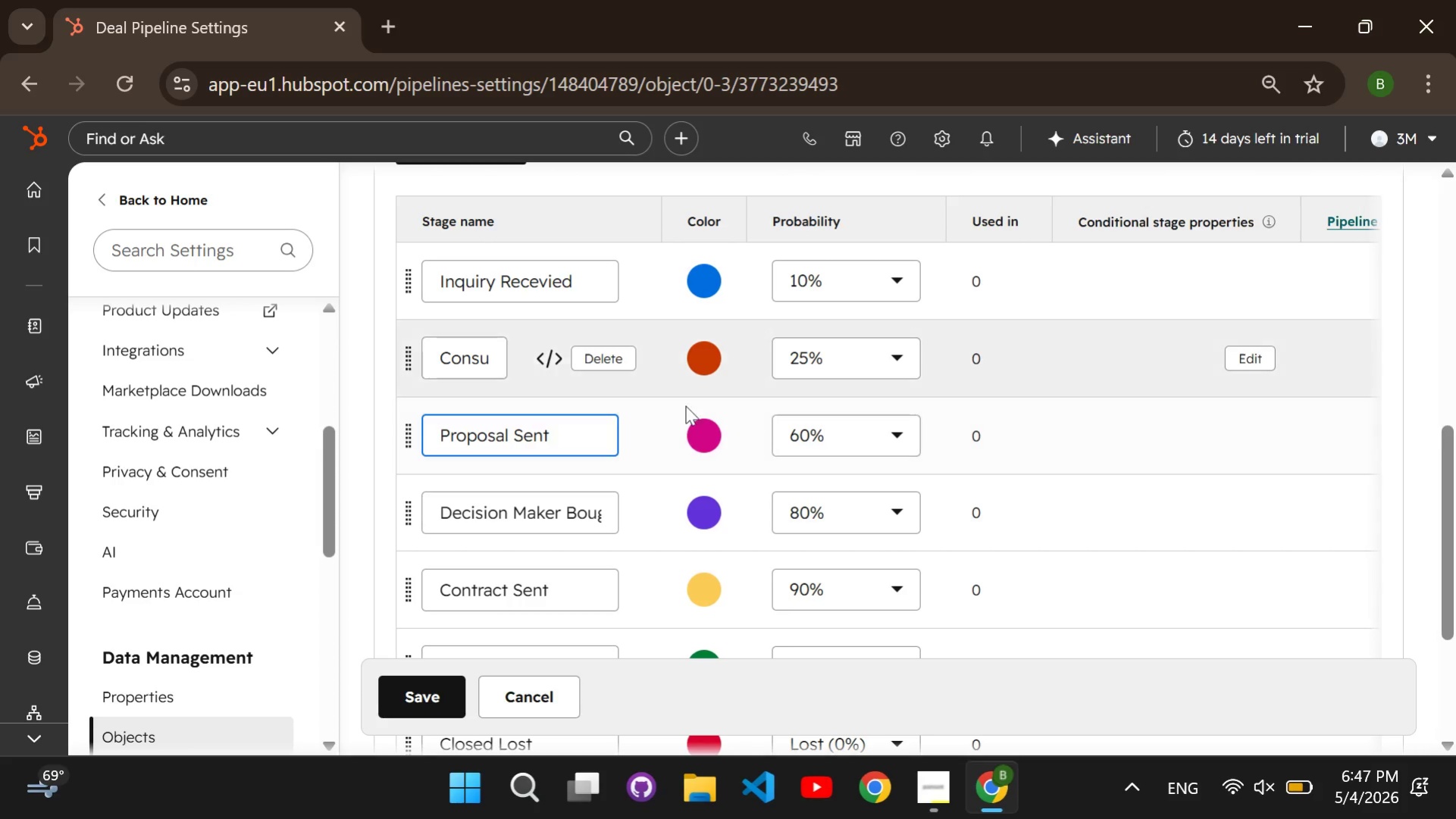 
left_click([822, 449])
 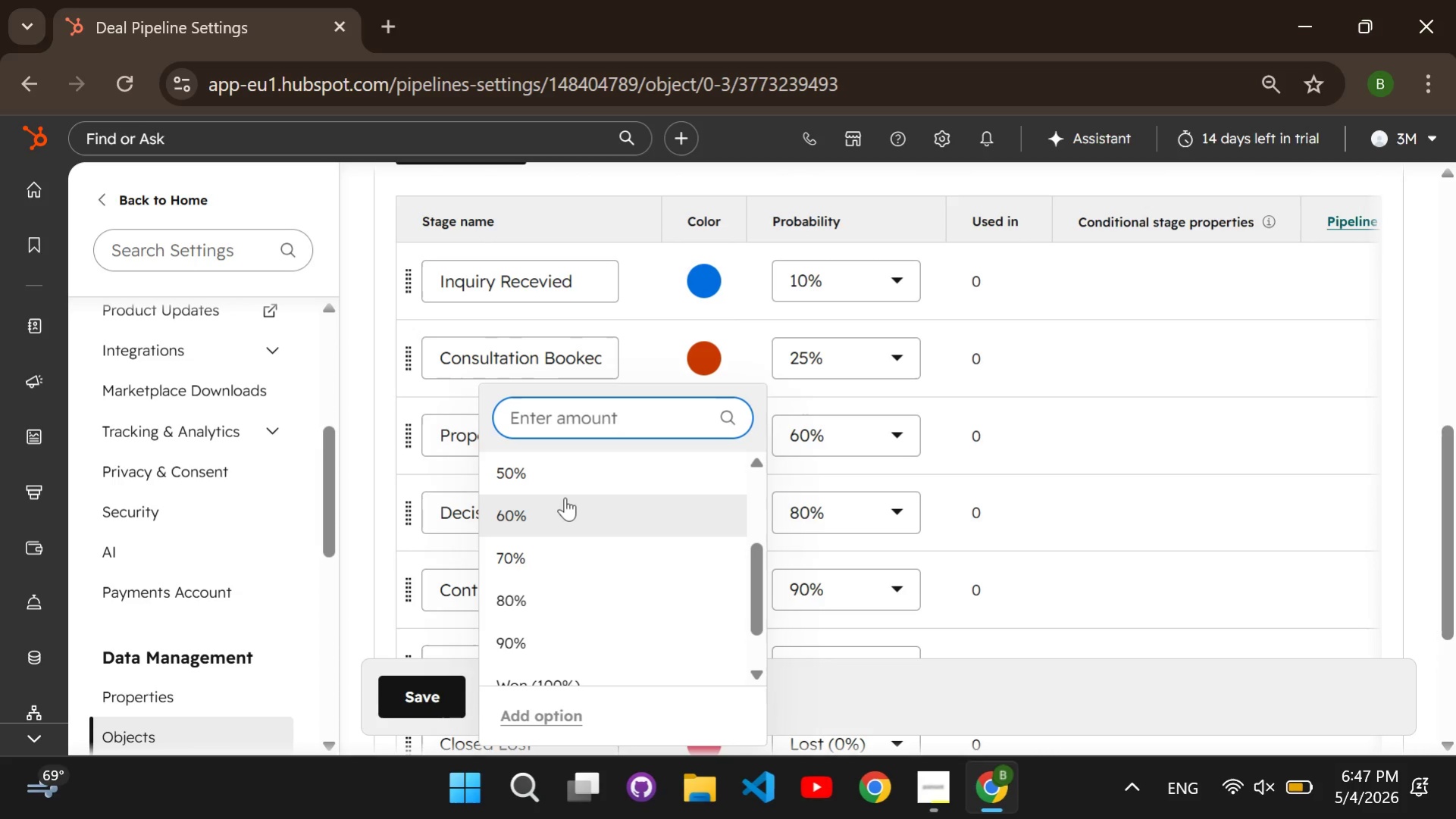 
left_click([558, 482])
 